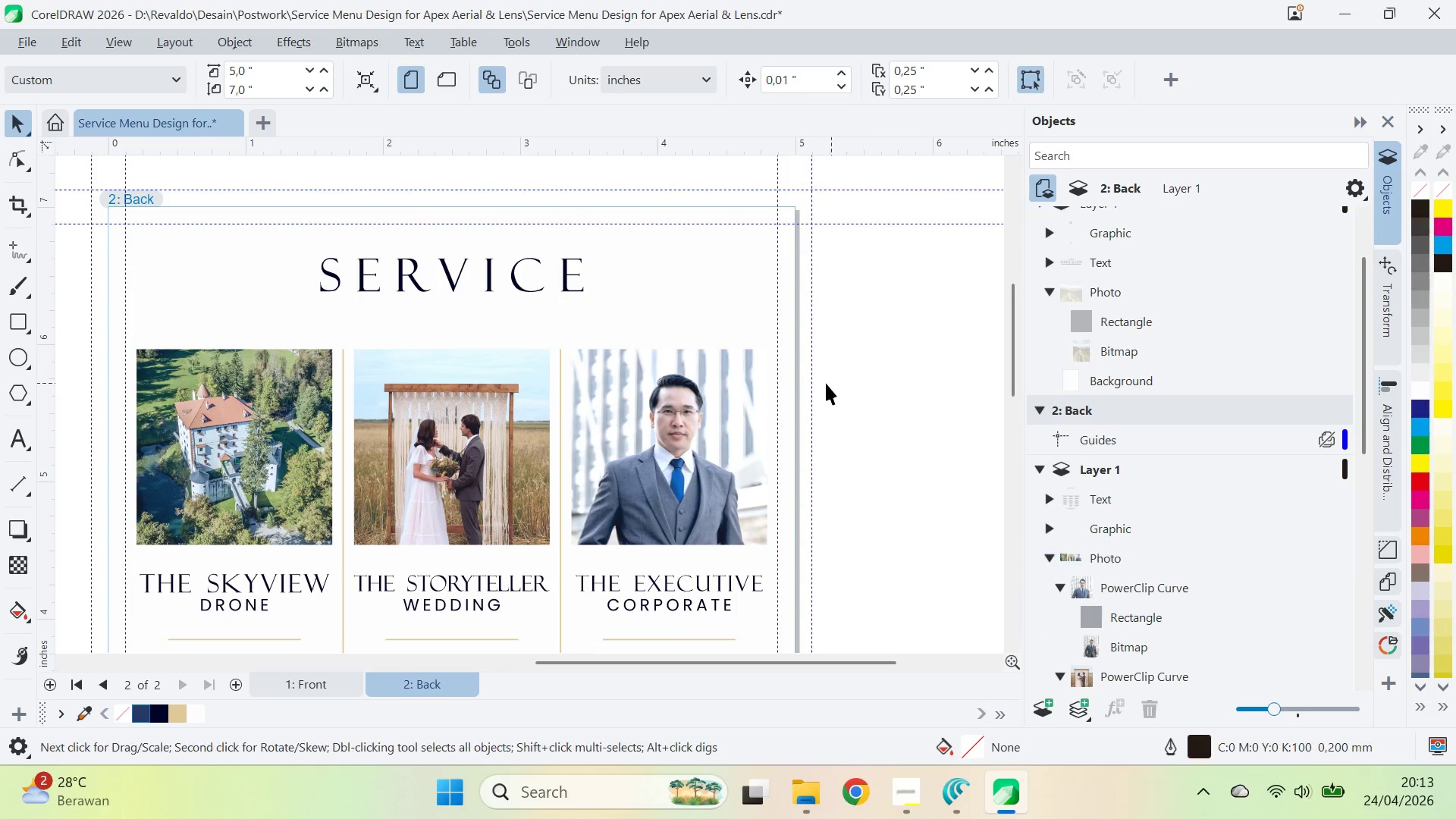 
key(Z)
 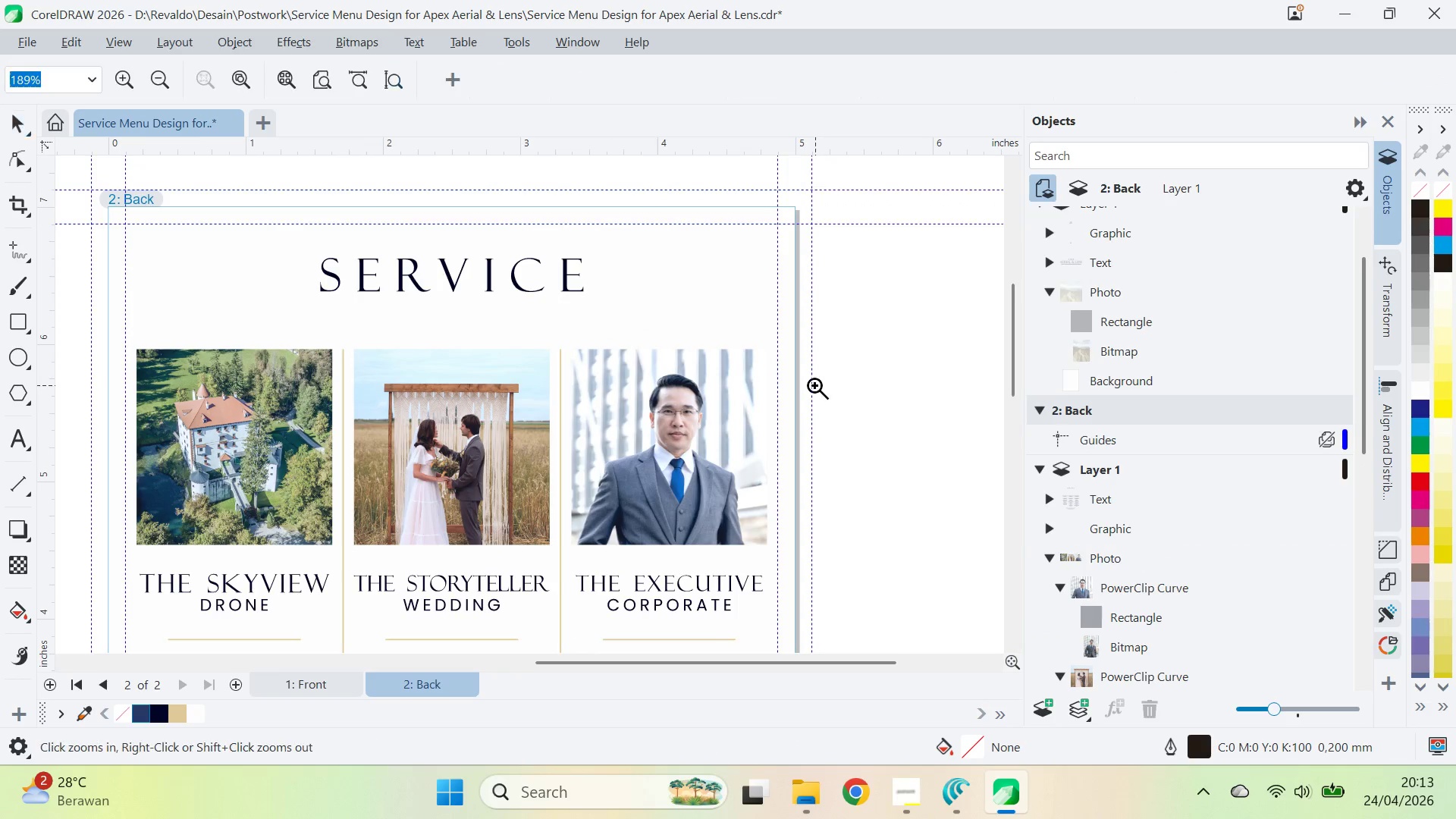 
right_click([814, 385])
 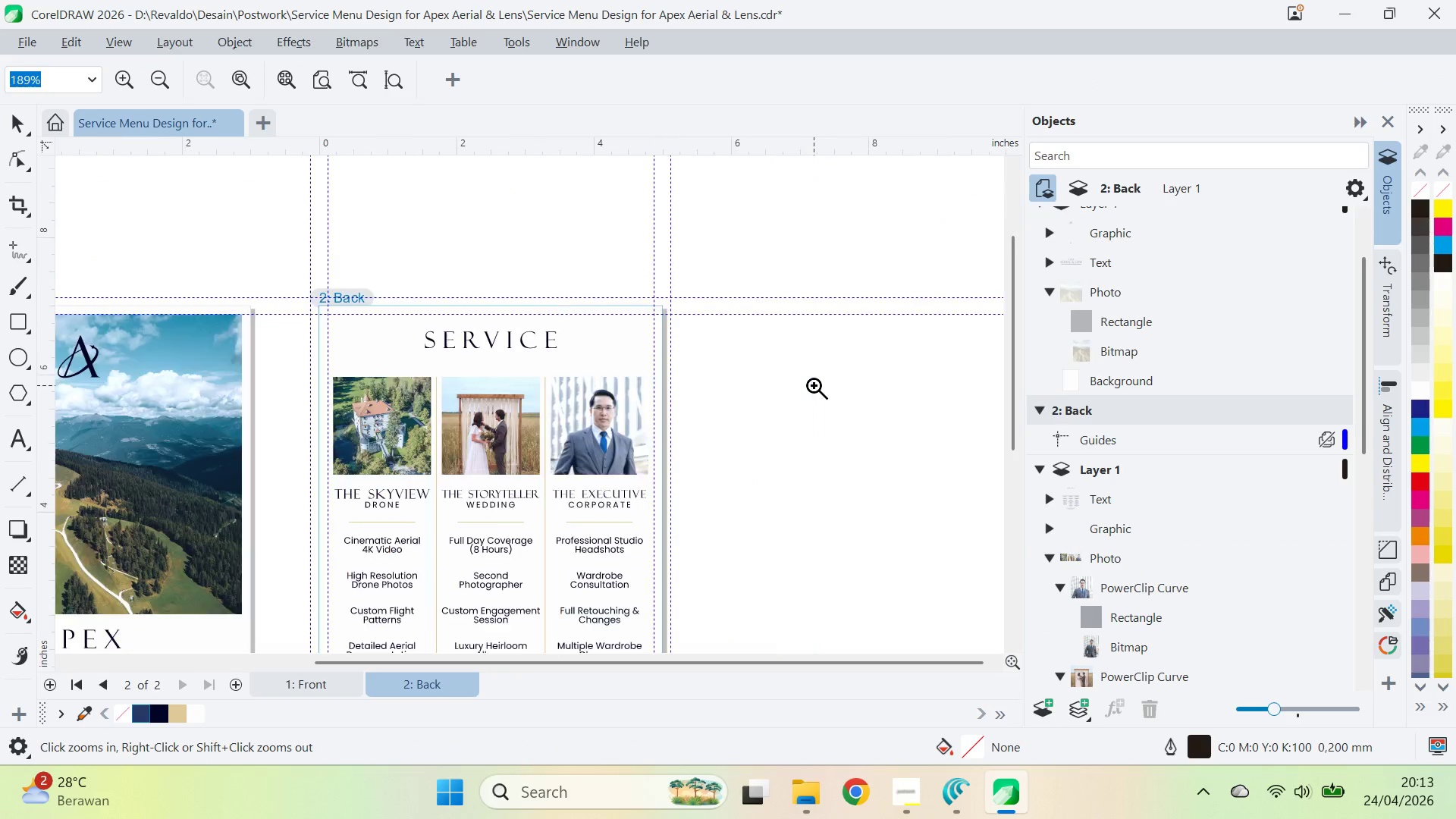 
type(qv)
 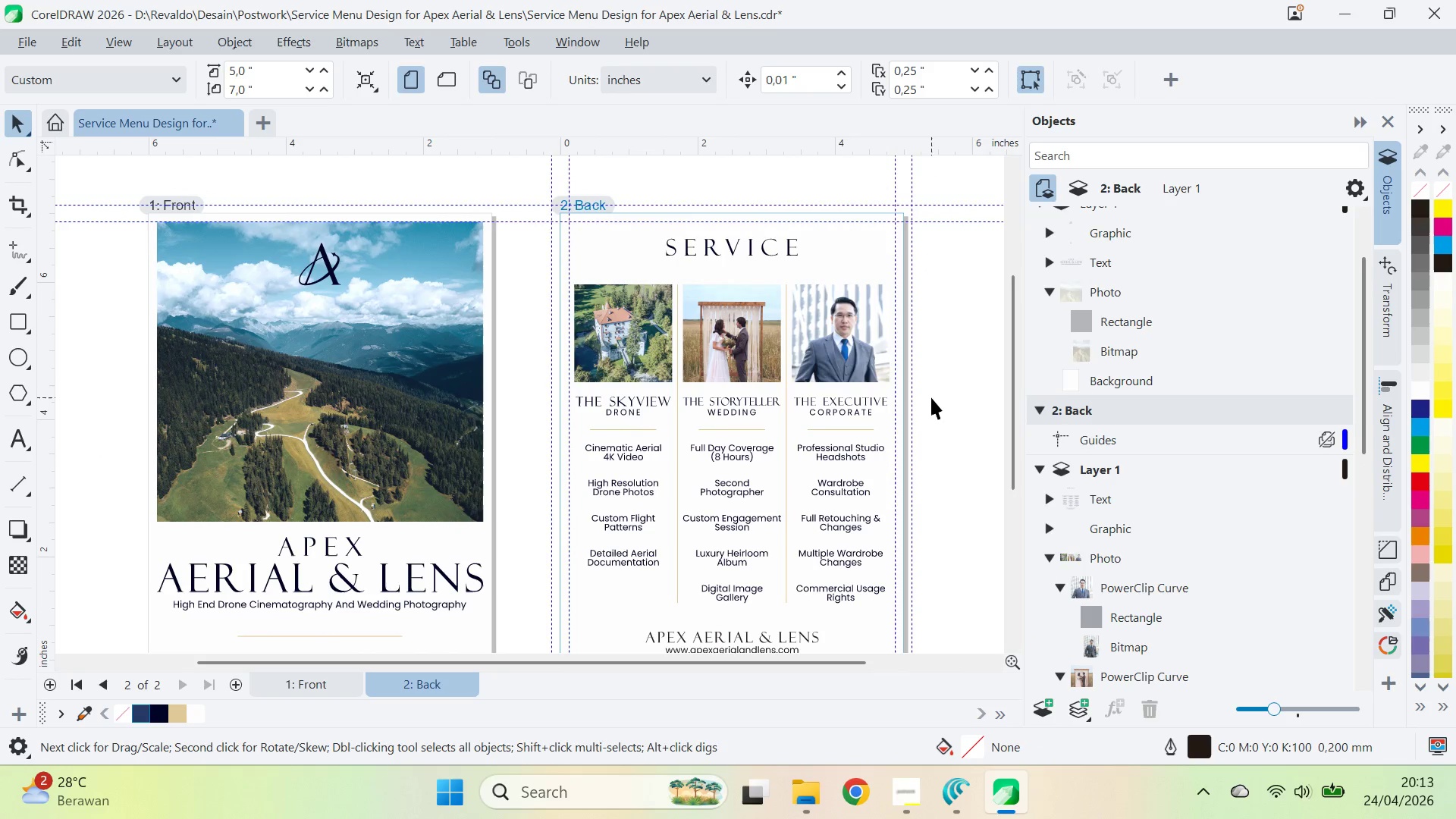 
left_click_drag(start_coordinate=[750, 424], to_coordinate=[920, 349])
 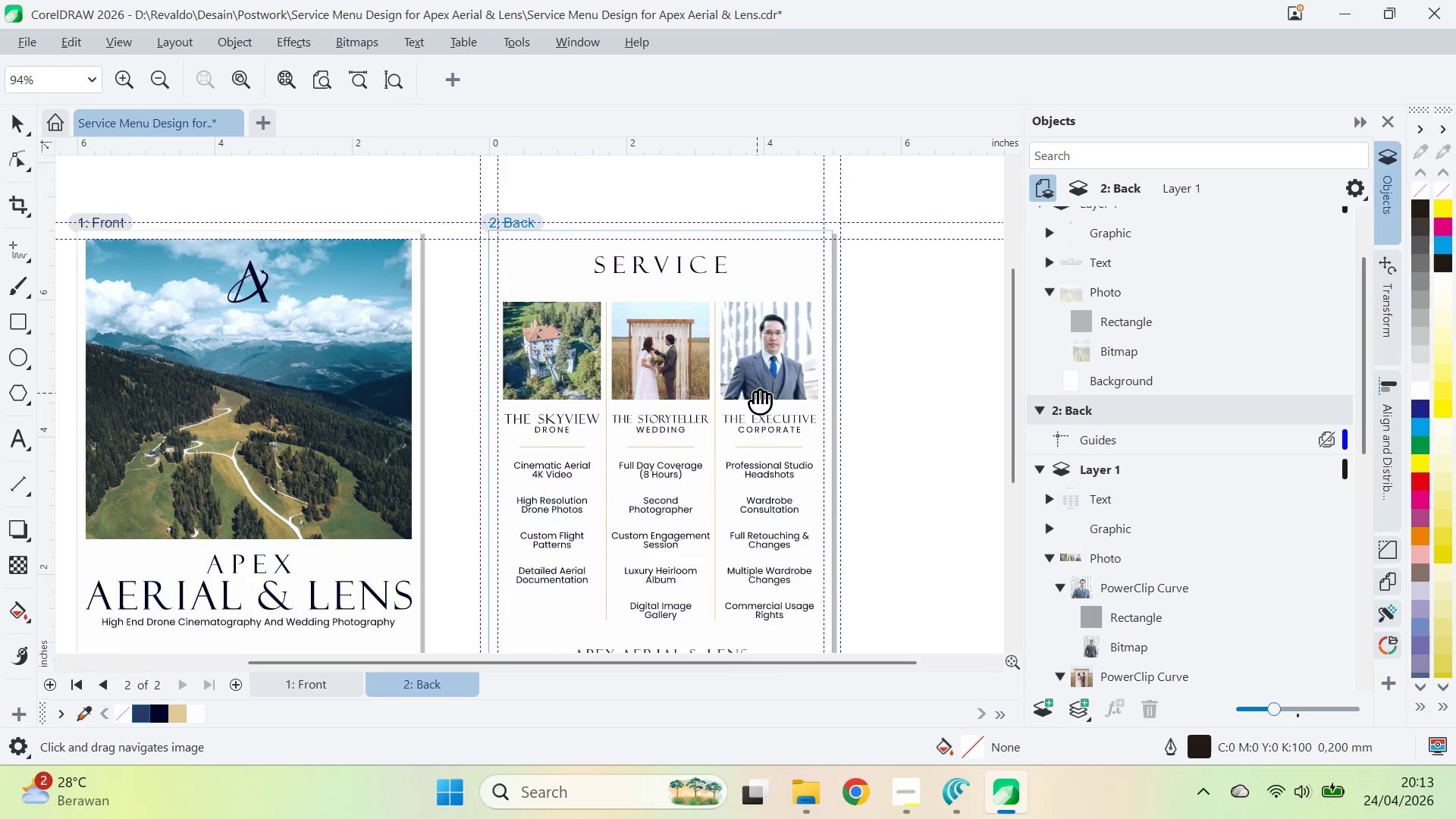 
left_click_drag(start_coordinate=[754, 394], to_coordinate=[825, 376])
 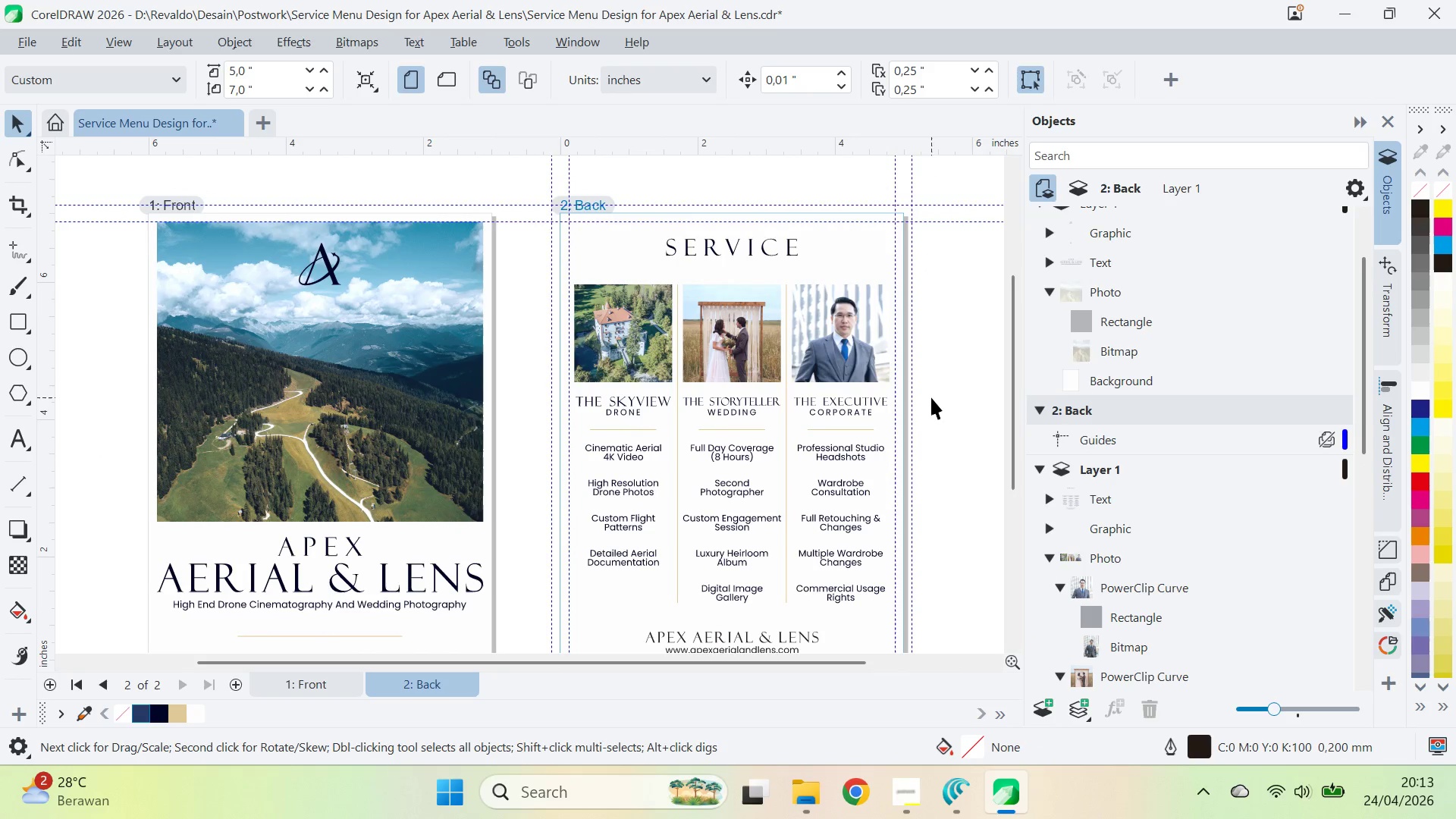 
hold_key(key=ControlLeft, duration=0.47)
 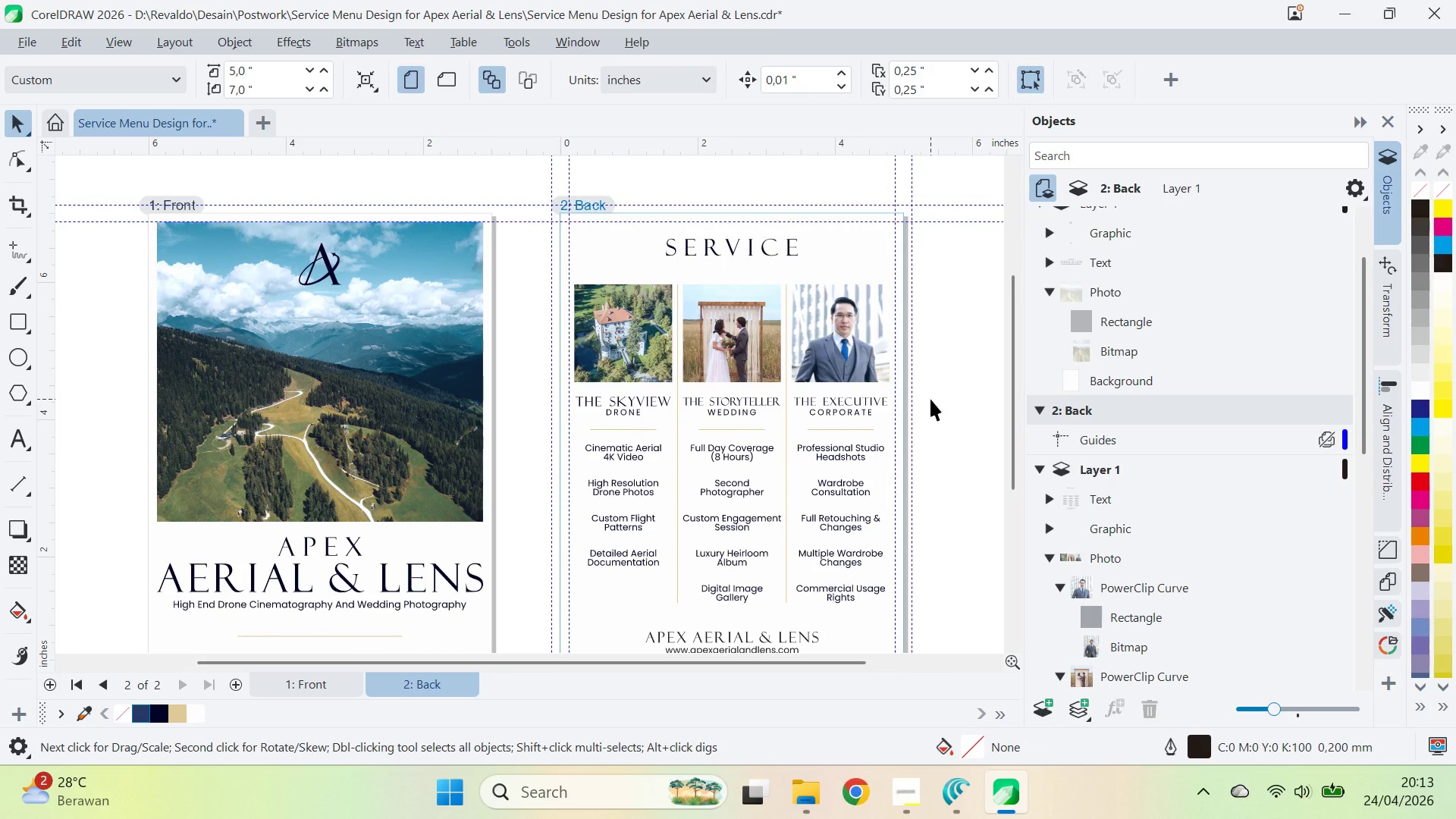 
key(Control+Z)
 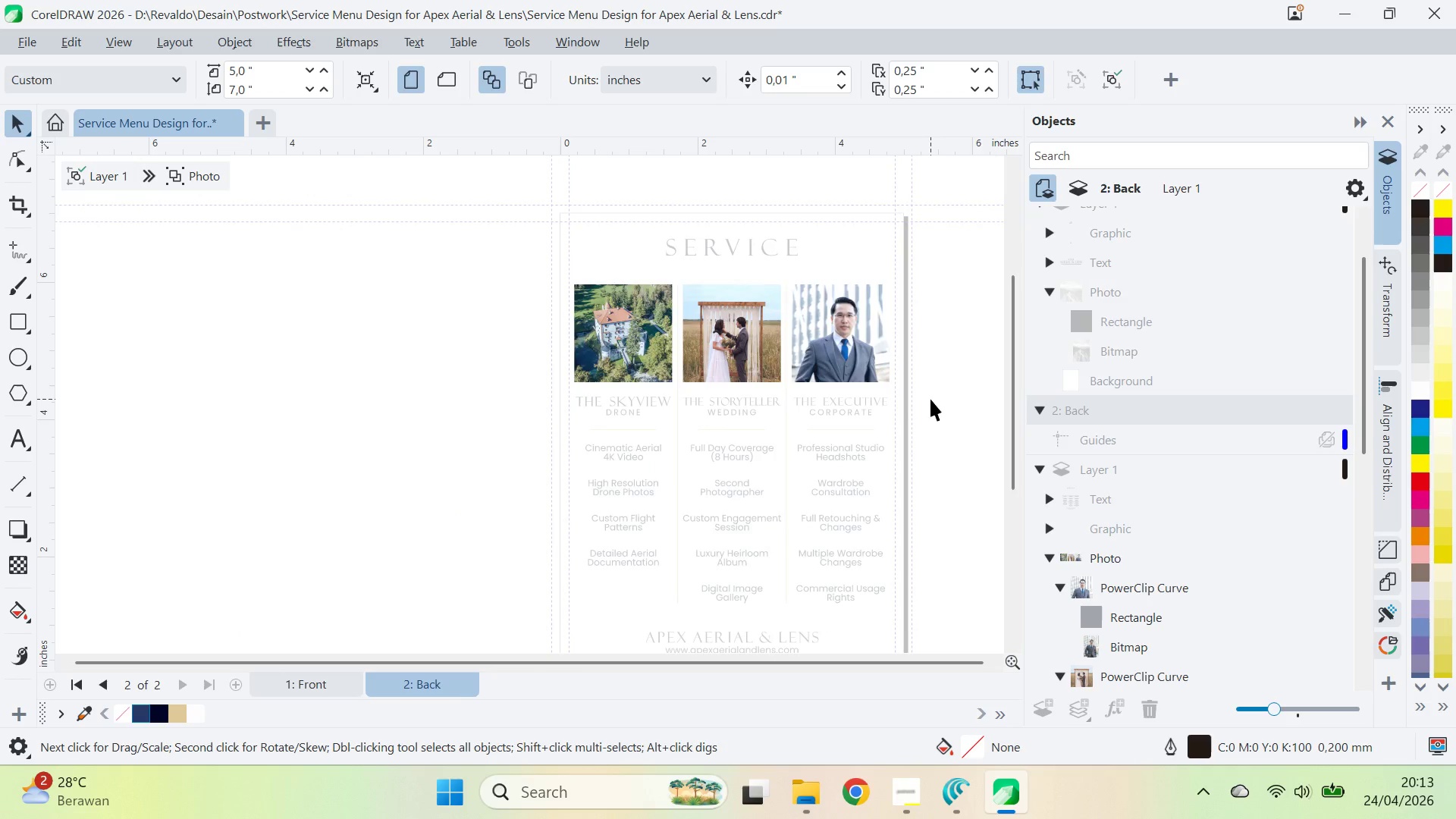 
key(Control+Z)
 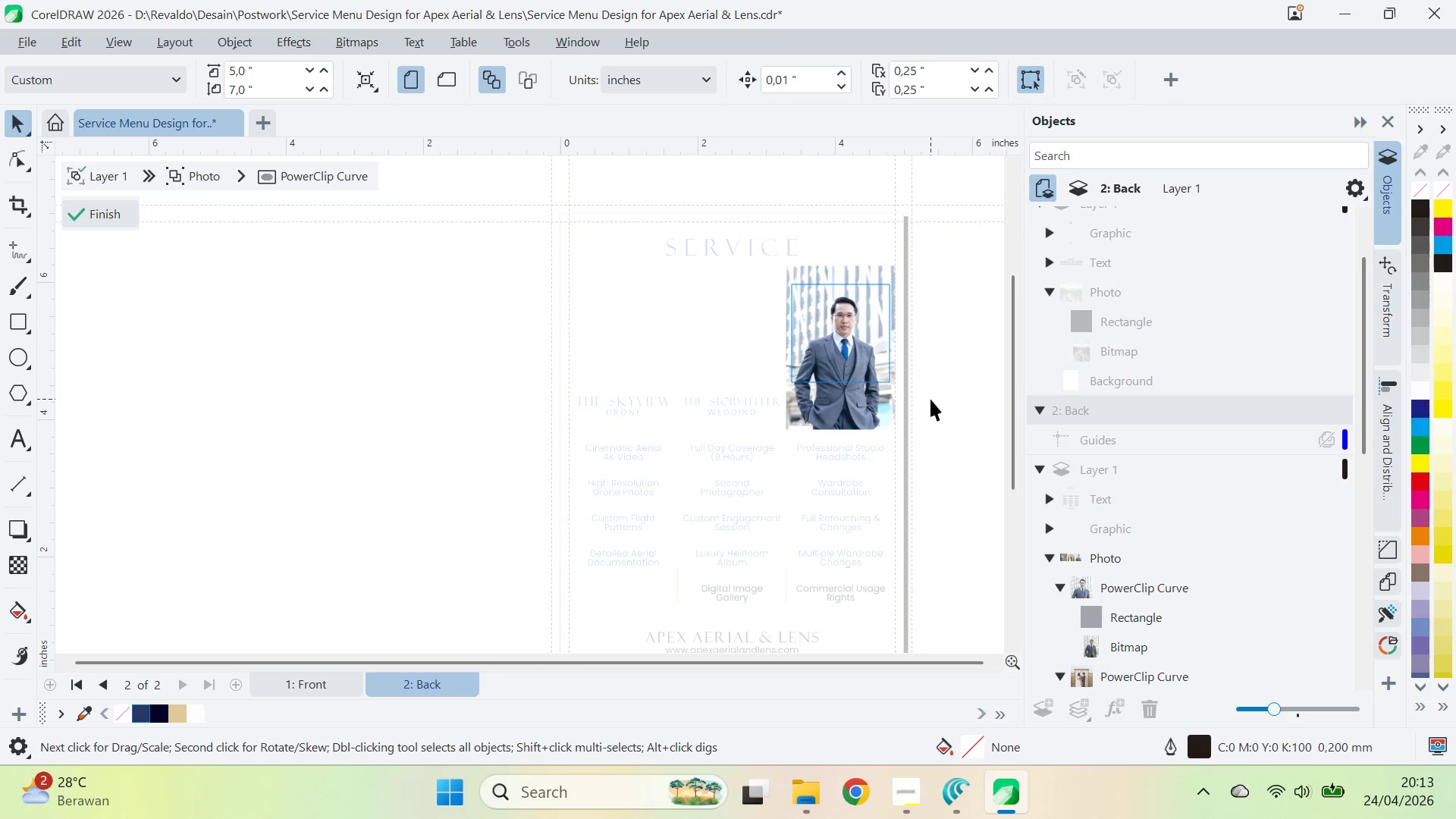 
key(Control+Z)
 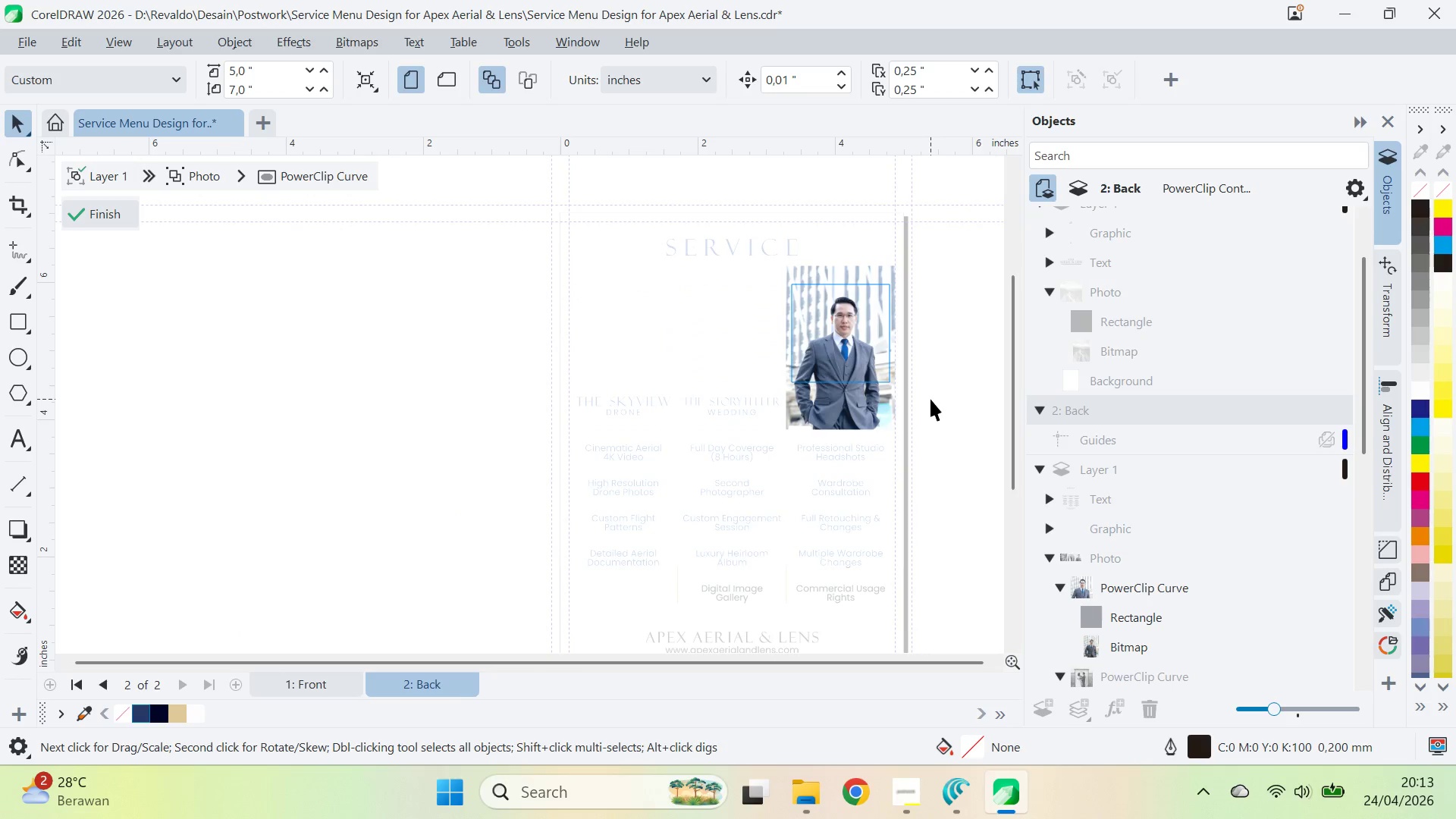 
key(Control+Z)
 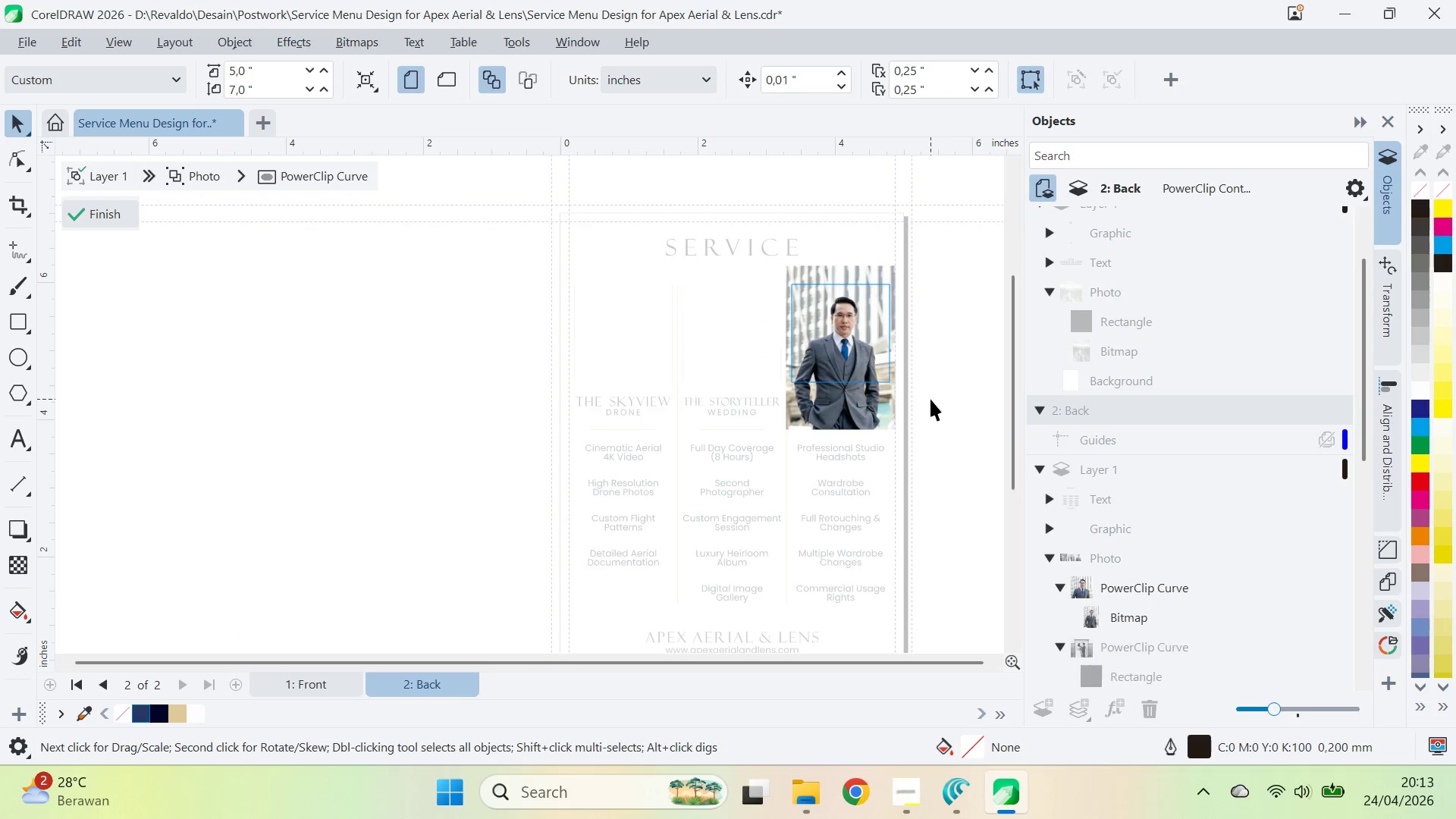 
key(Control+Z)
 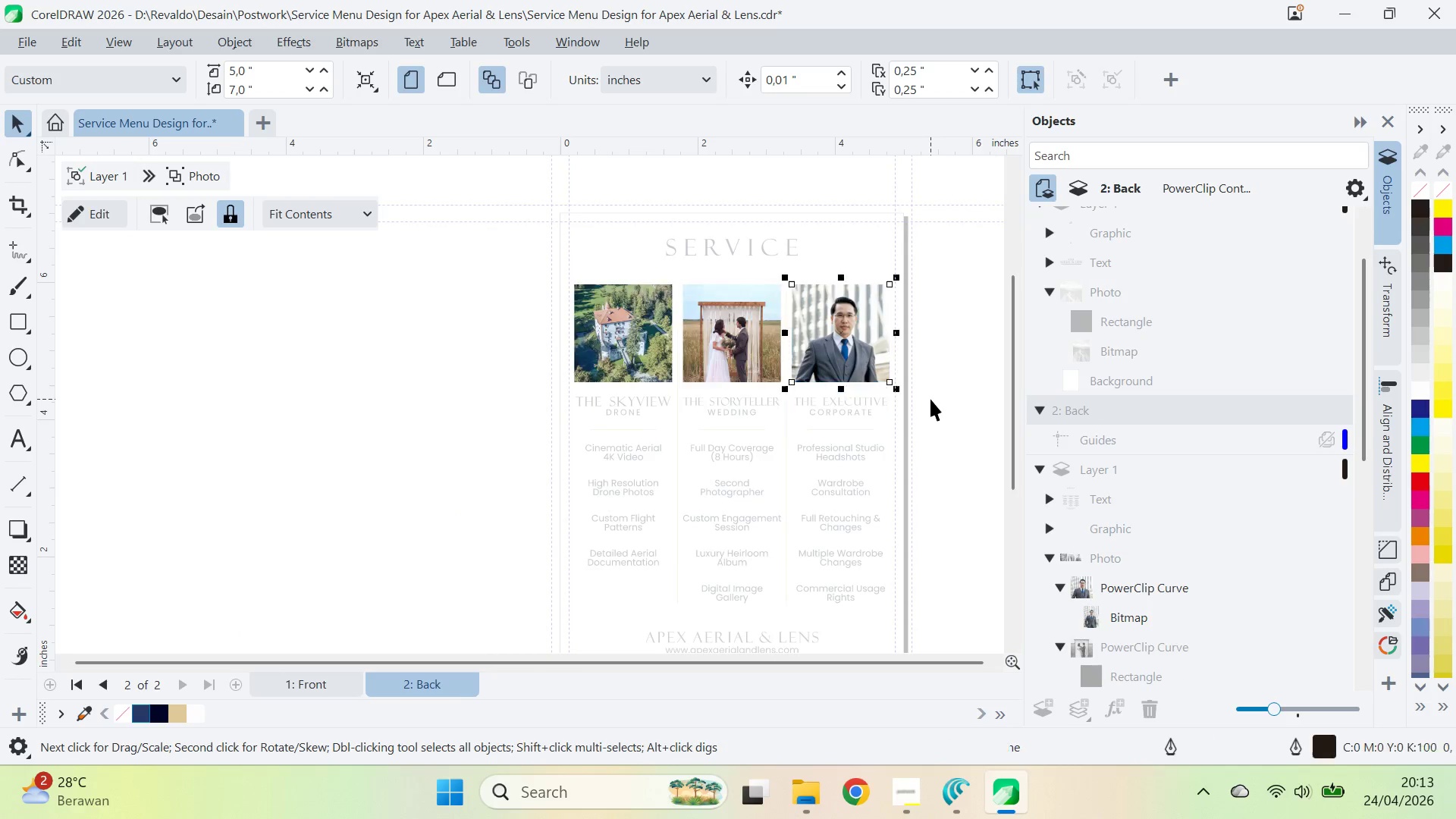 
key(Control+Z)
 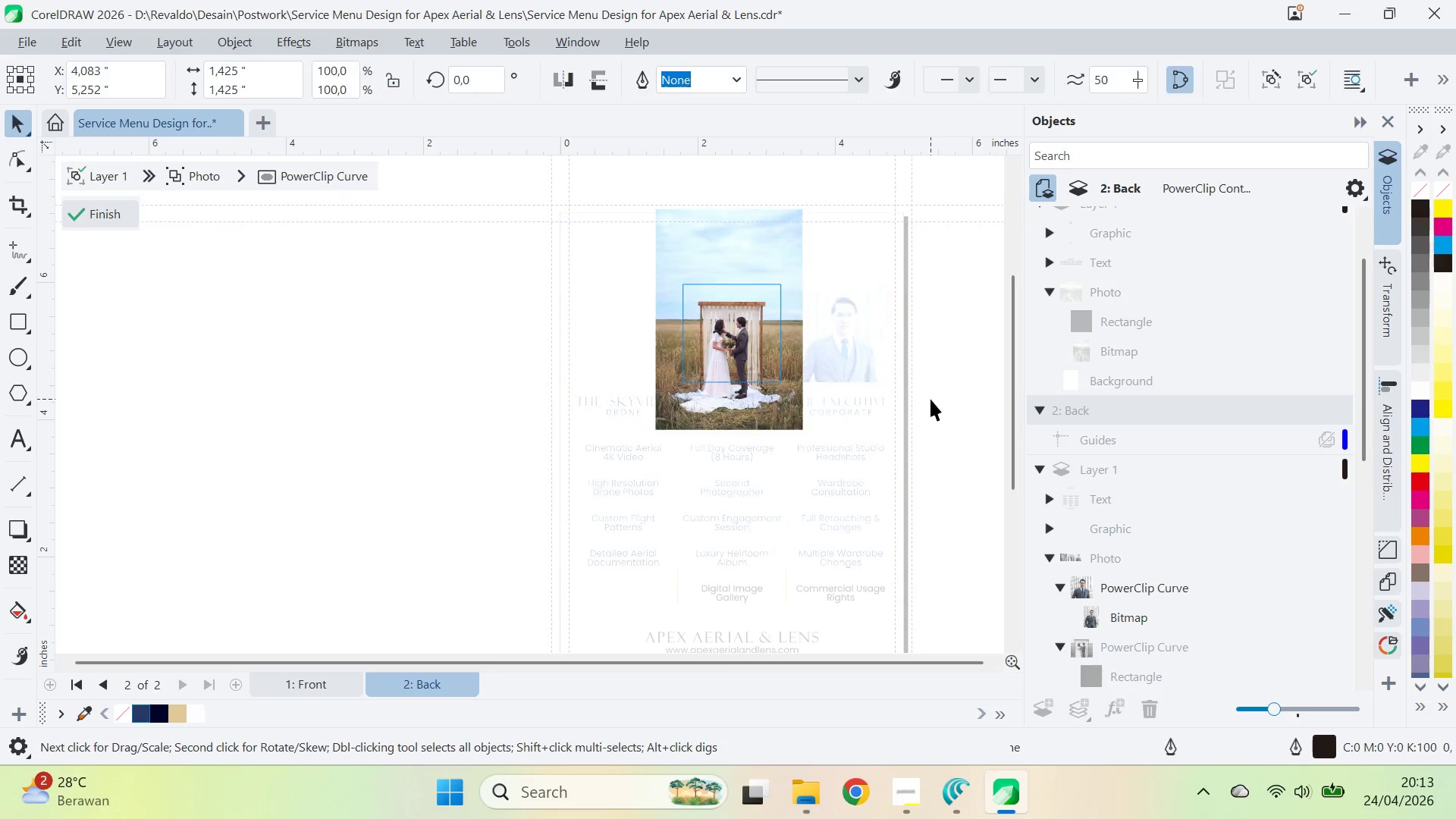 
key(Control+Z)
 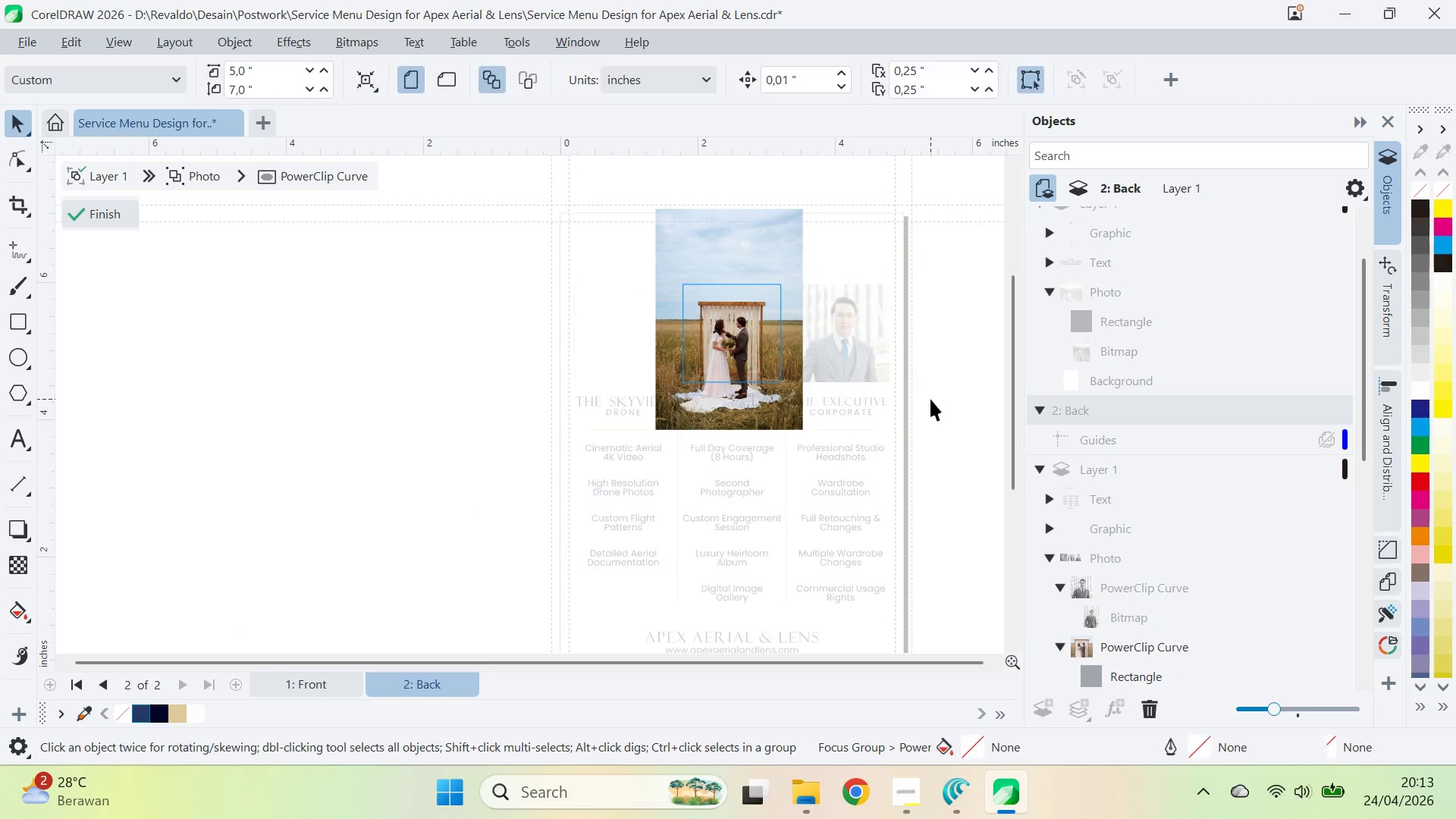 
key(Control+Z)
 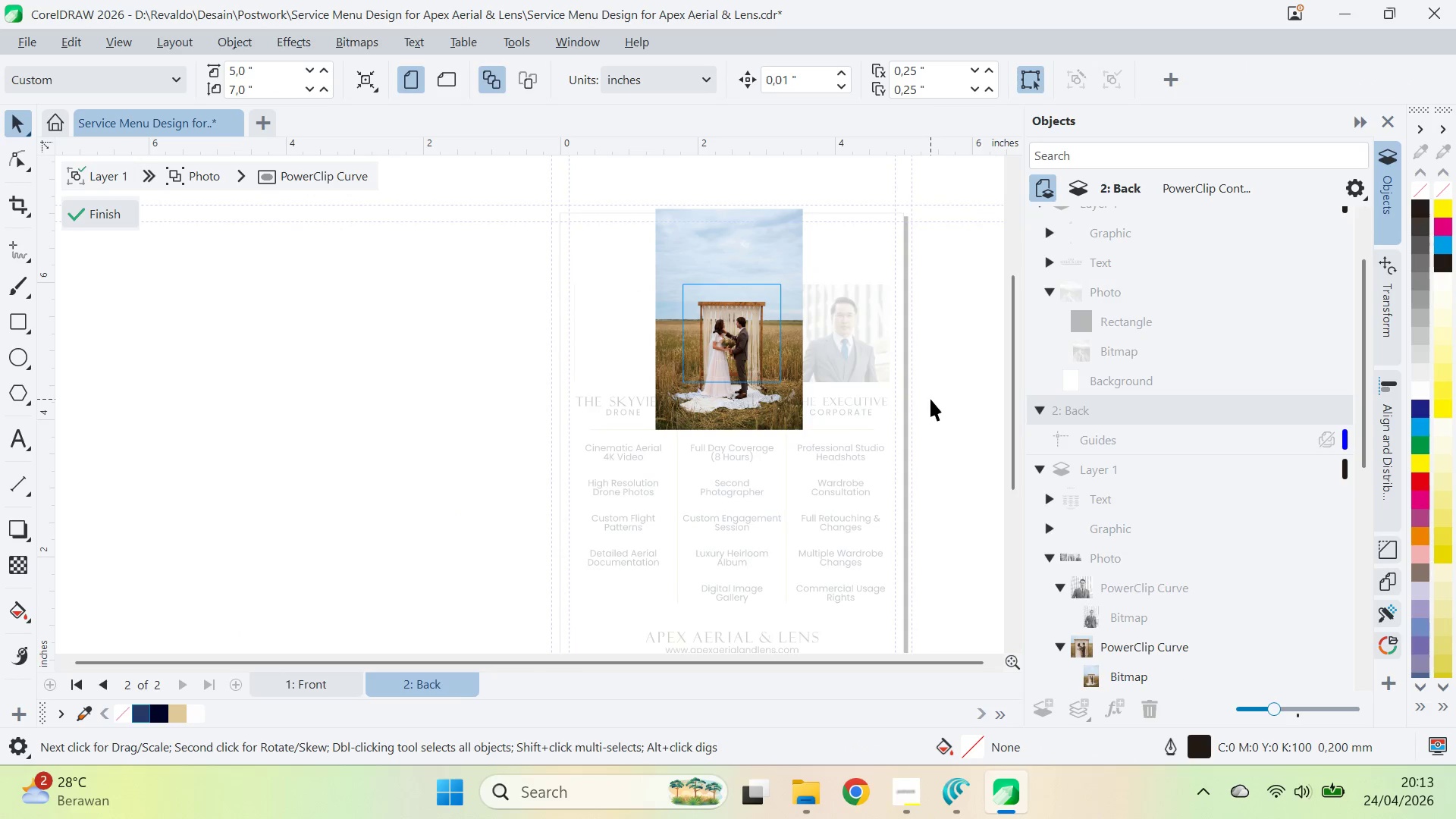 
key(Control+Z)
 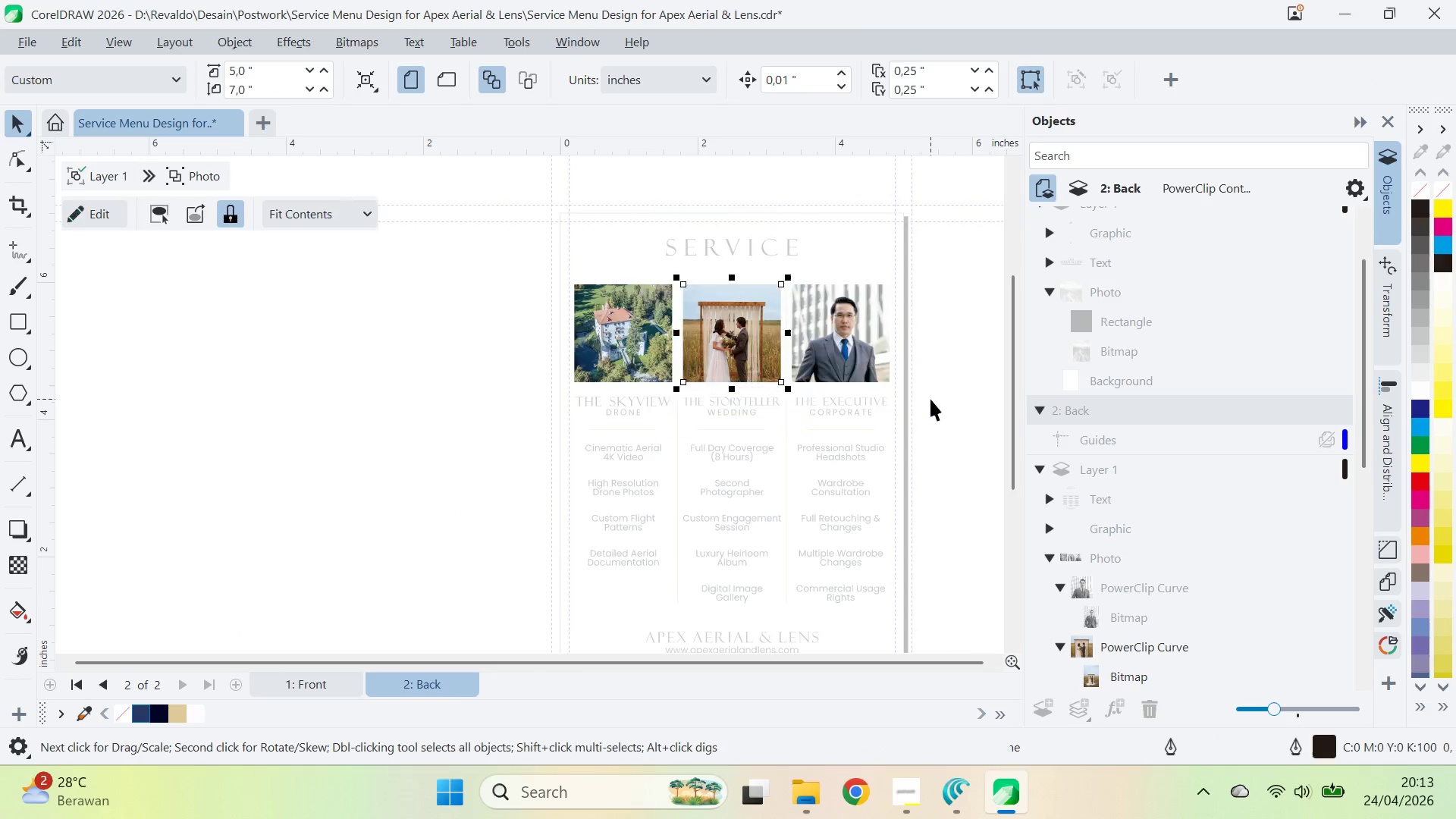 
key(Control+Z)
 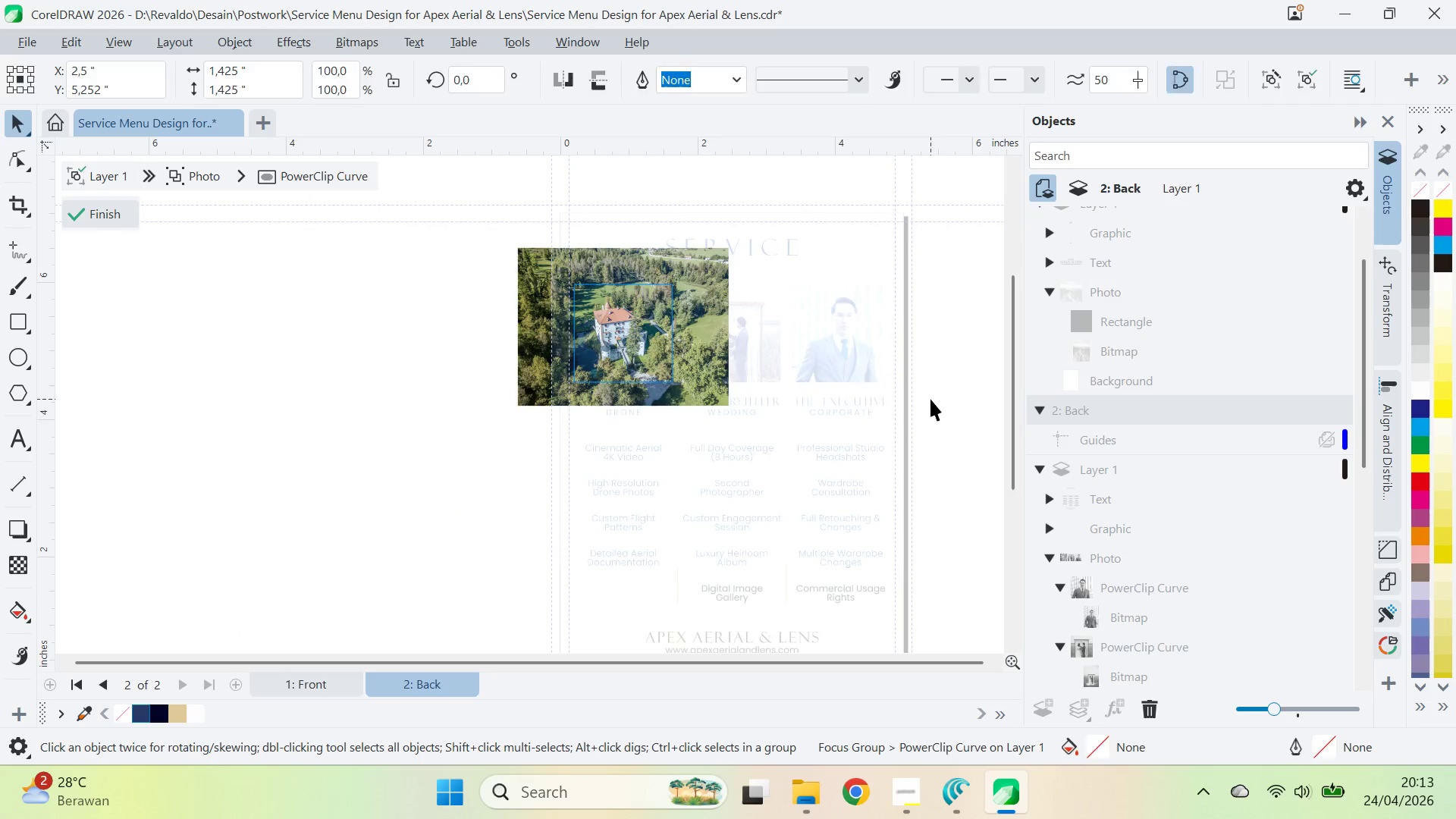 
key(Control+Z)
 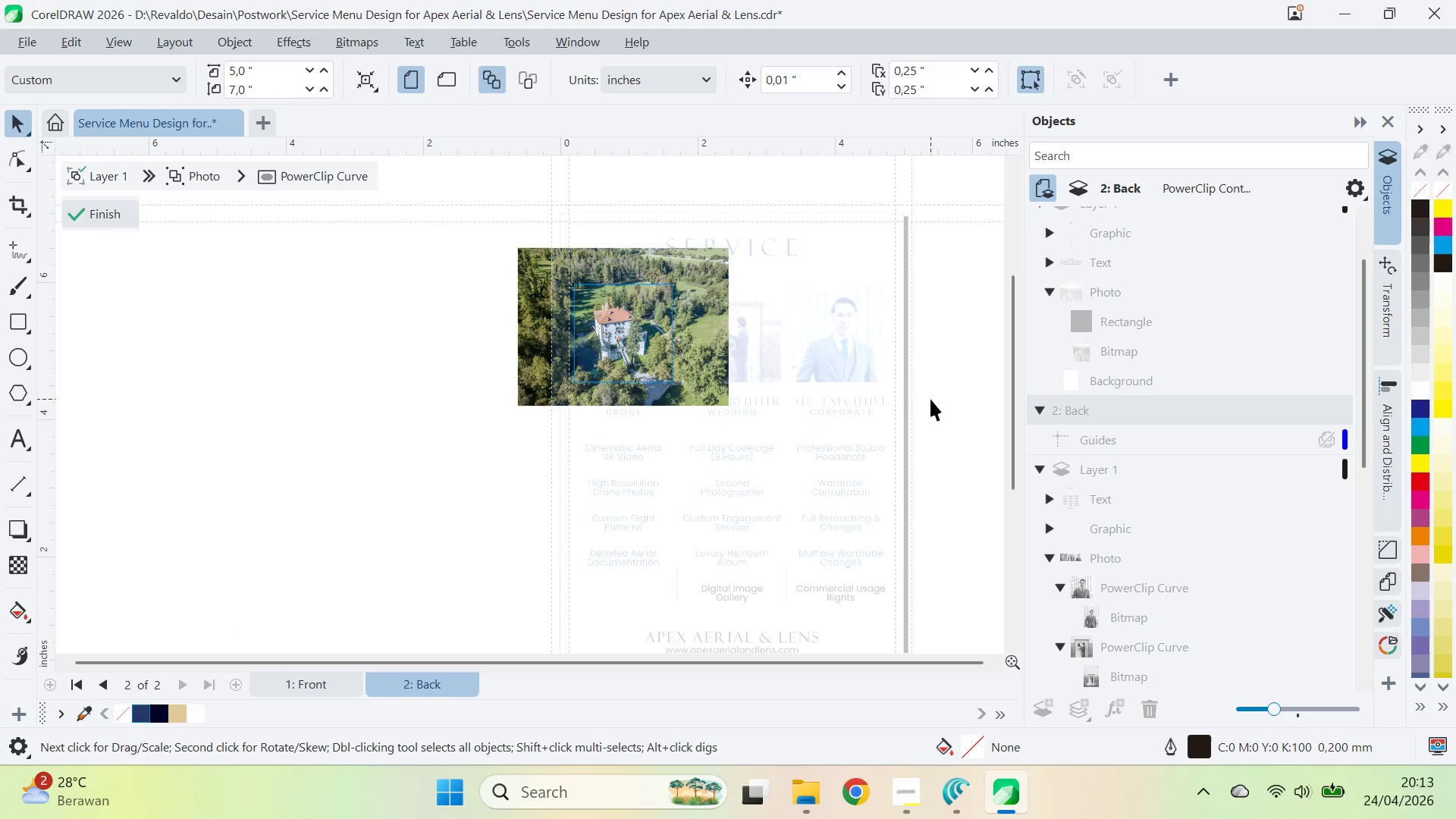 
key(Control+Z)
 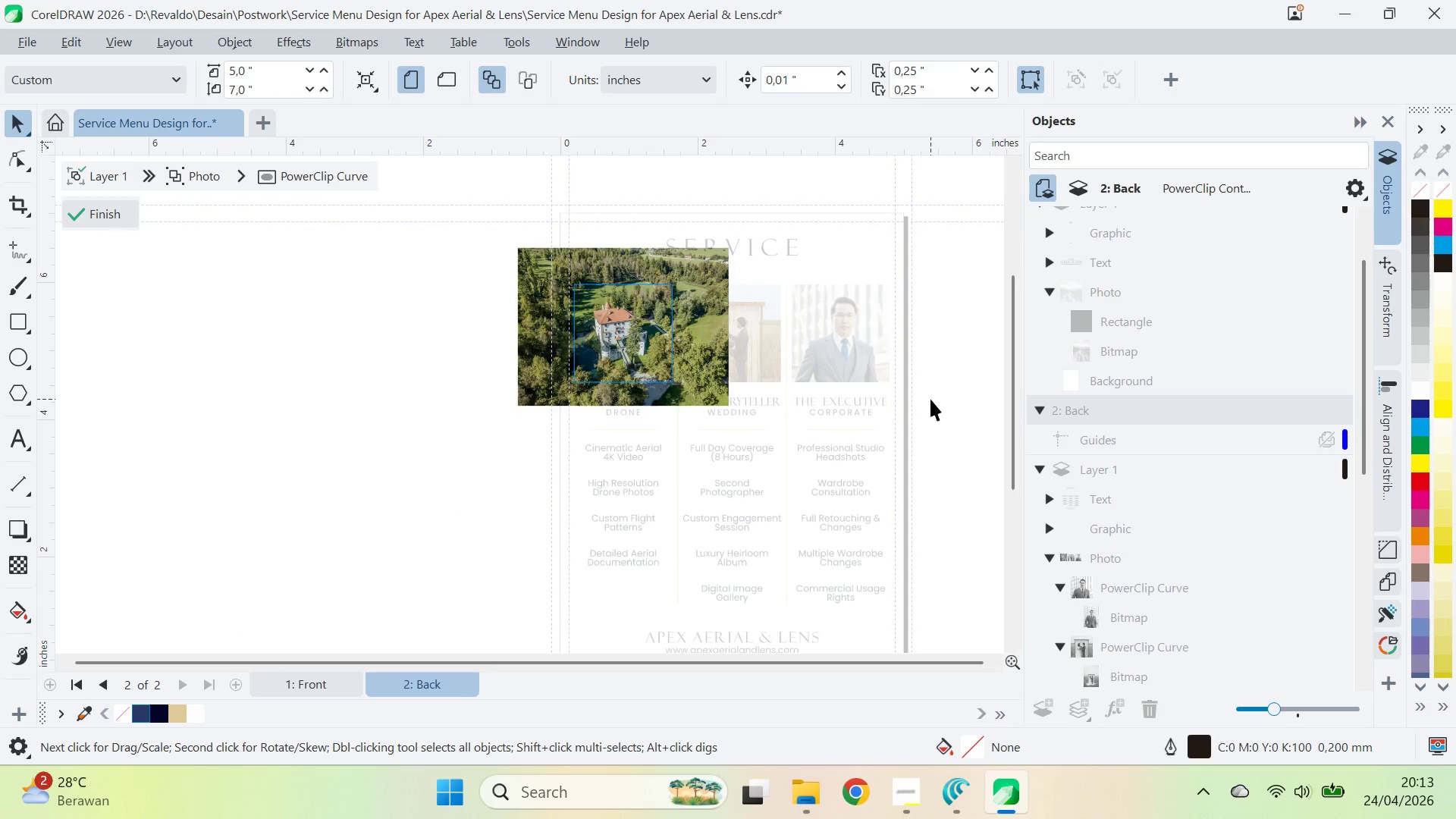 
key(Control+Z)
 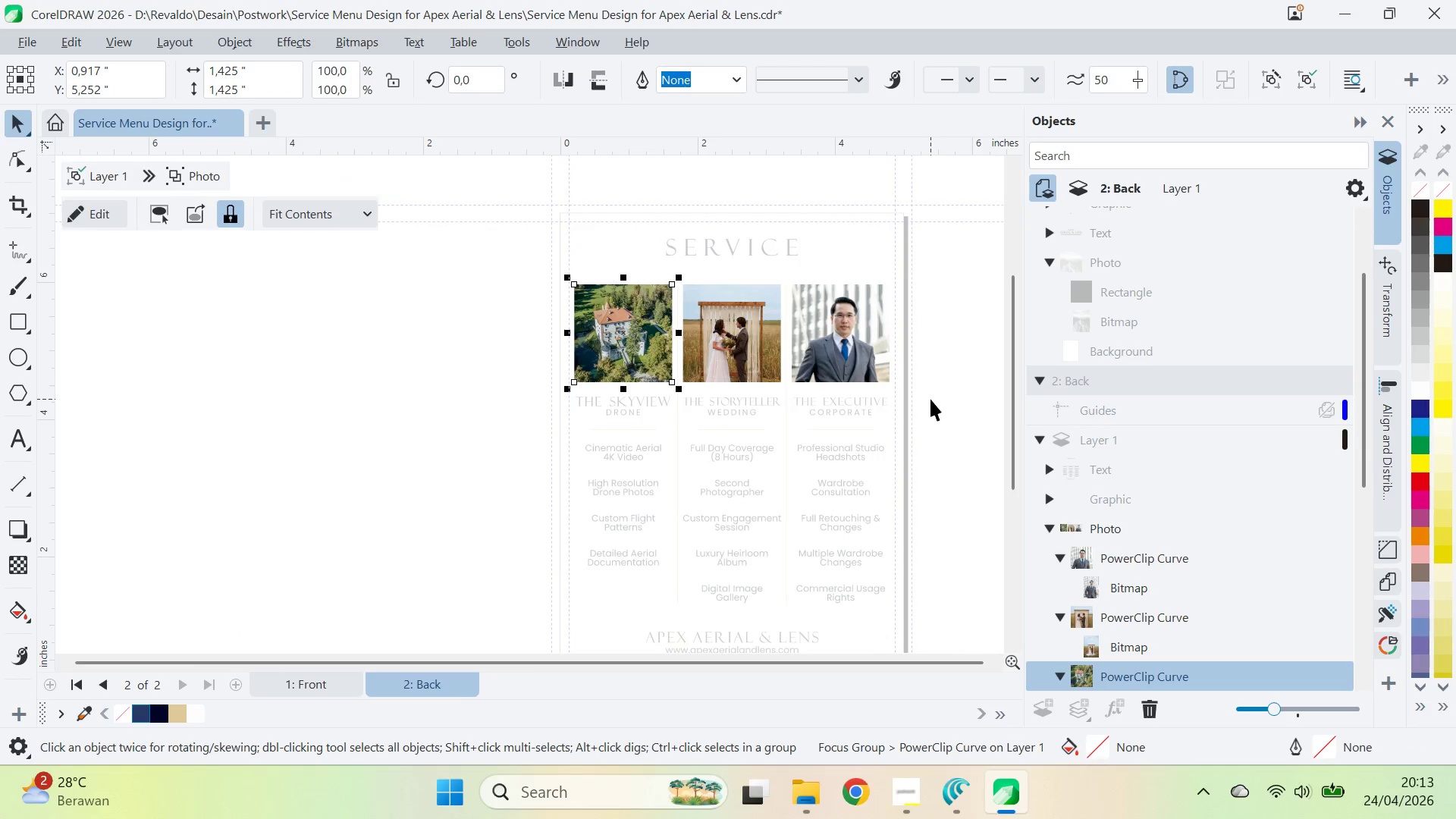 
key(Control+Z)
 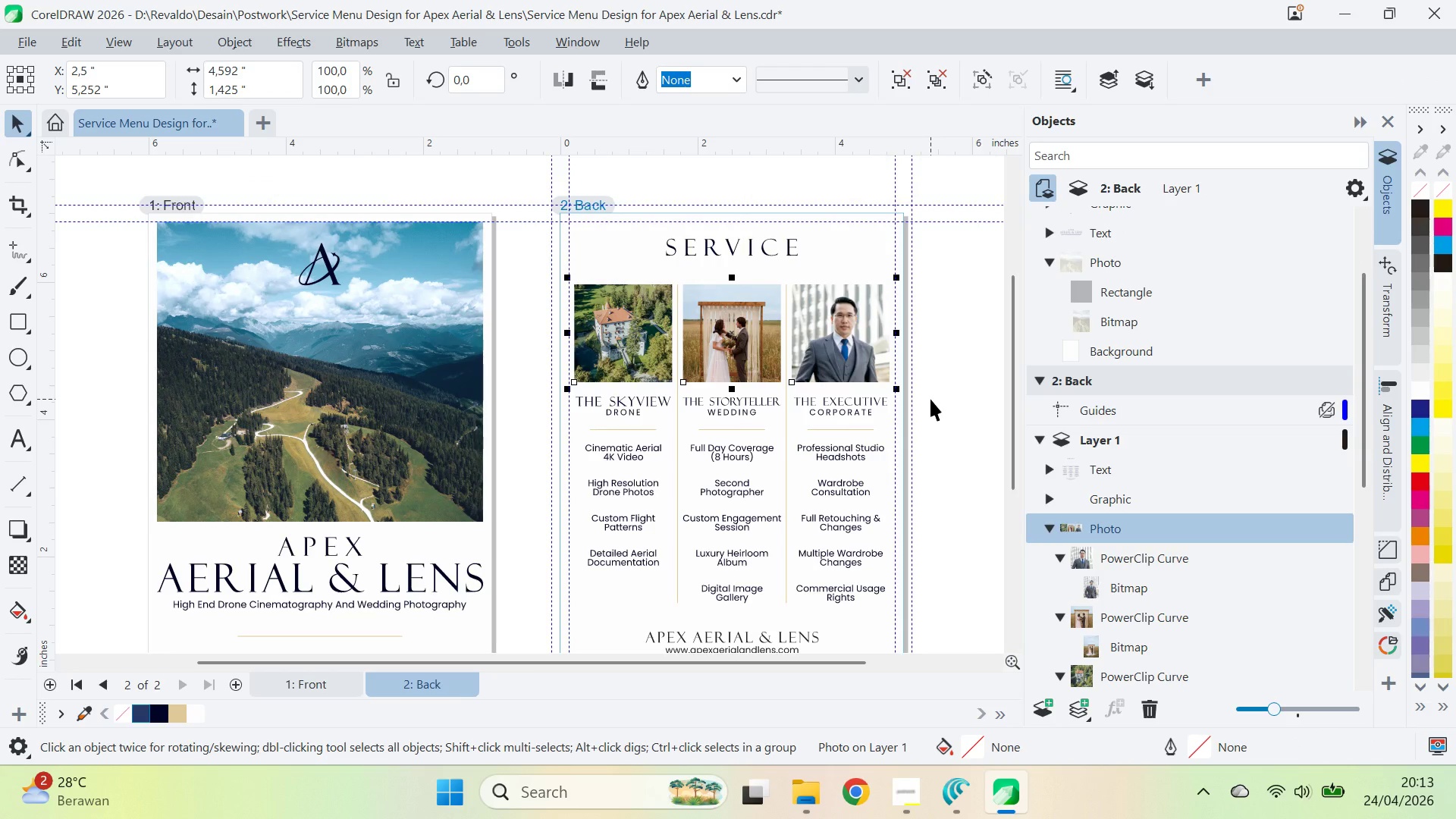 
key(Control+Z)
 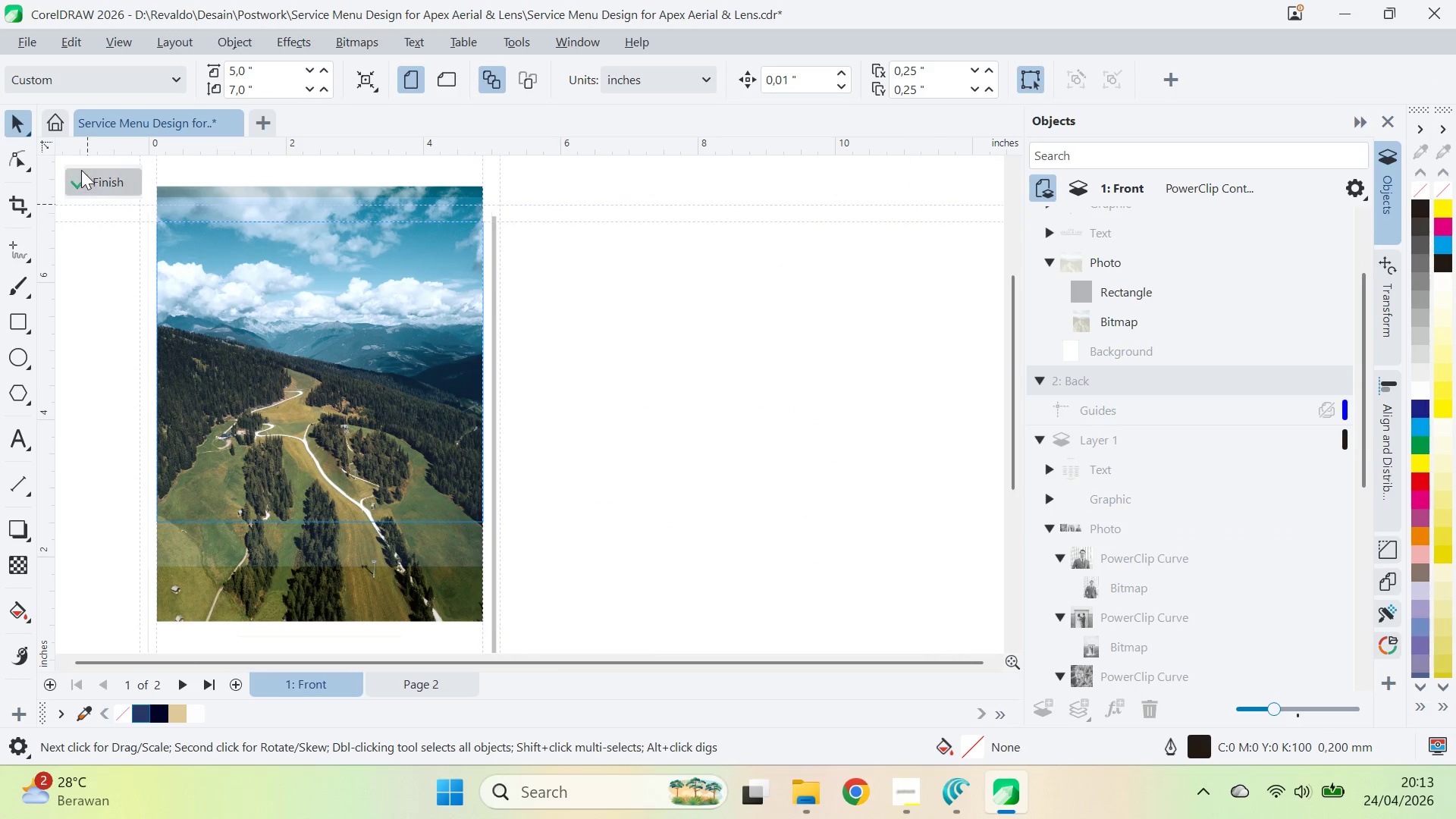 
type(qv)
 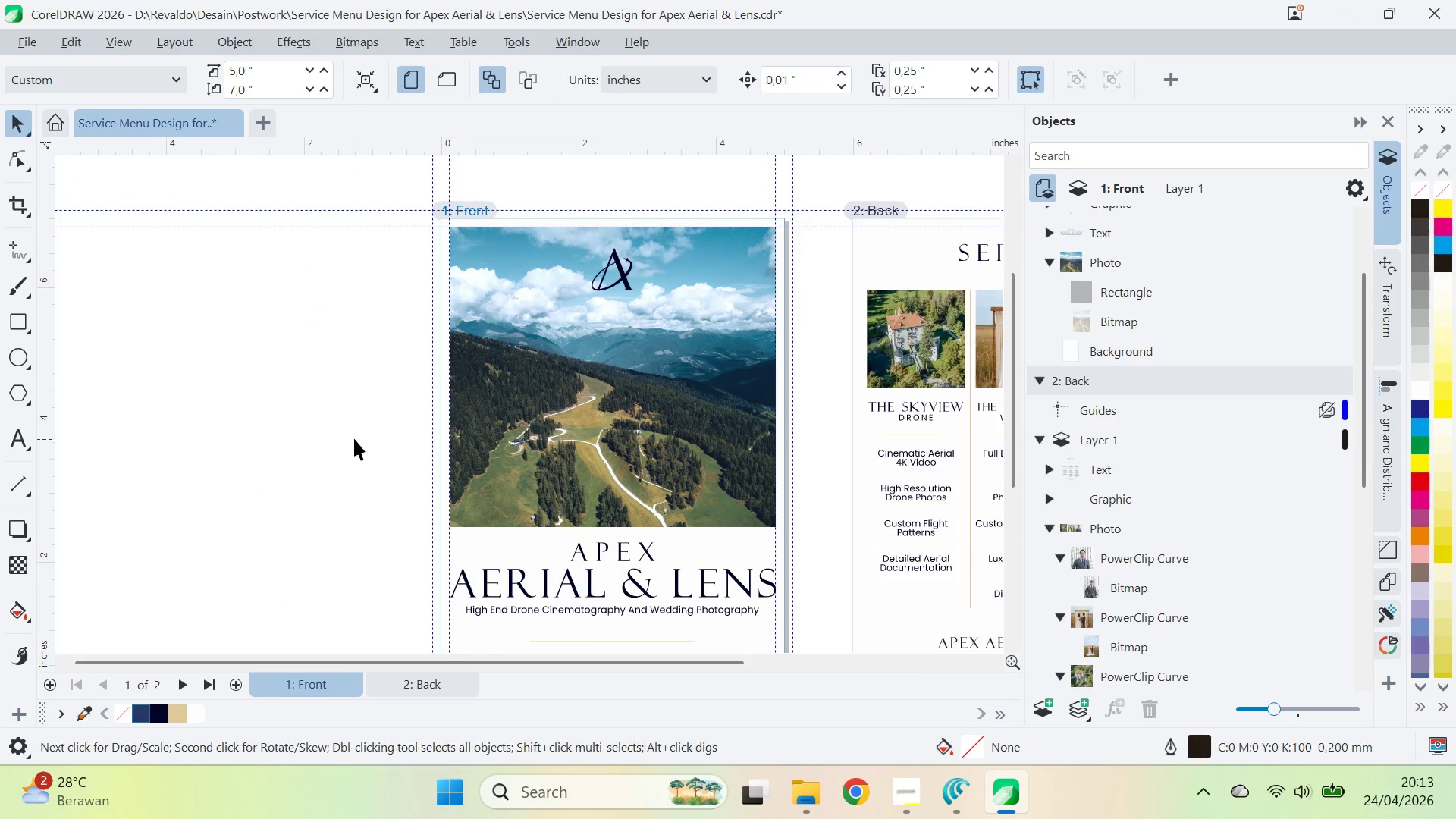 
left_click_drag(start_coordinate=[273, 327], to_coordinate=[566, 332])
 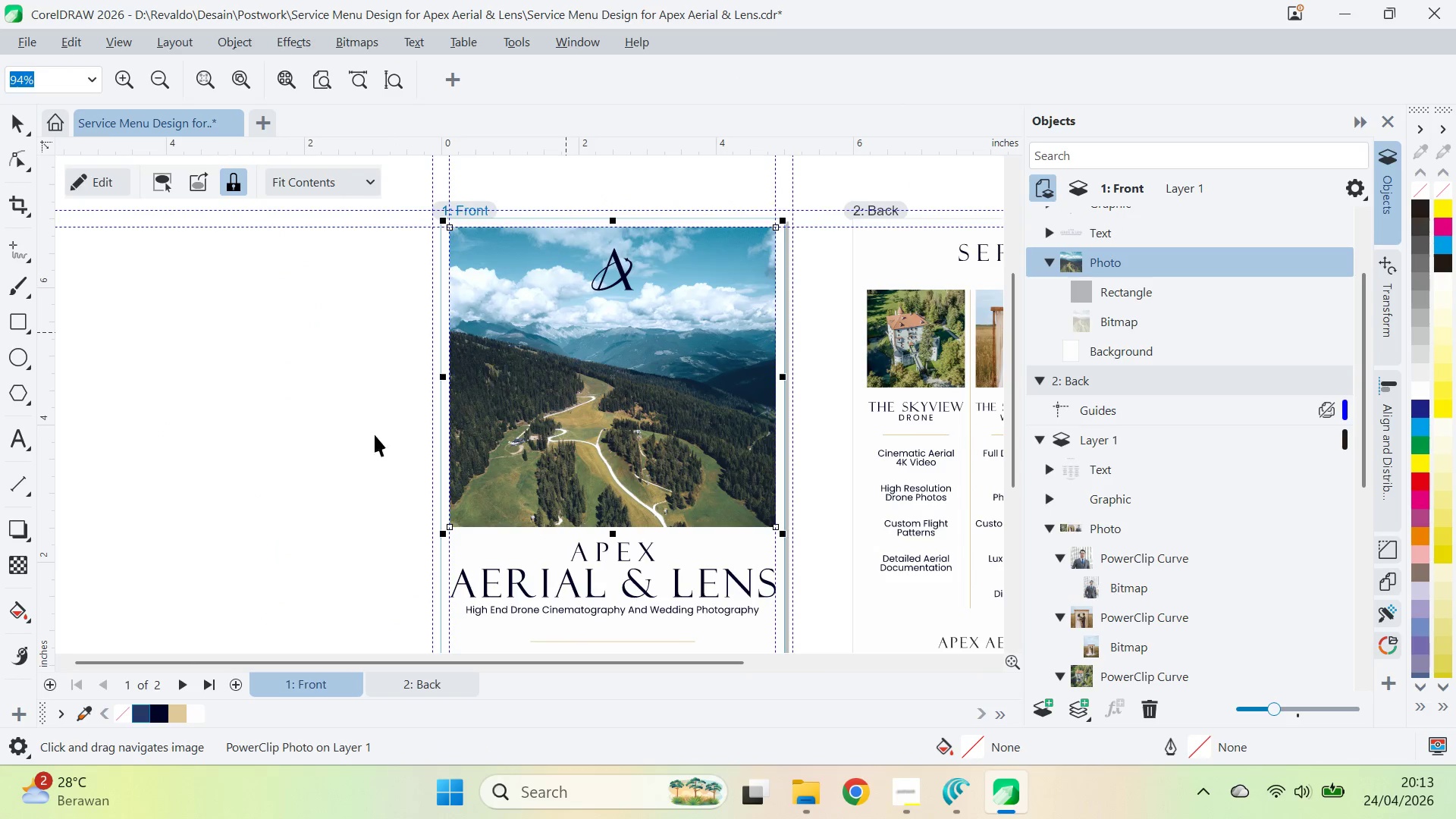 
triple_click([353, 441])
 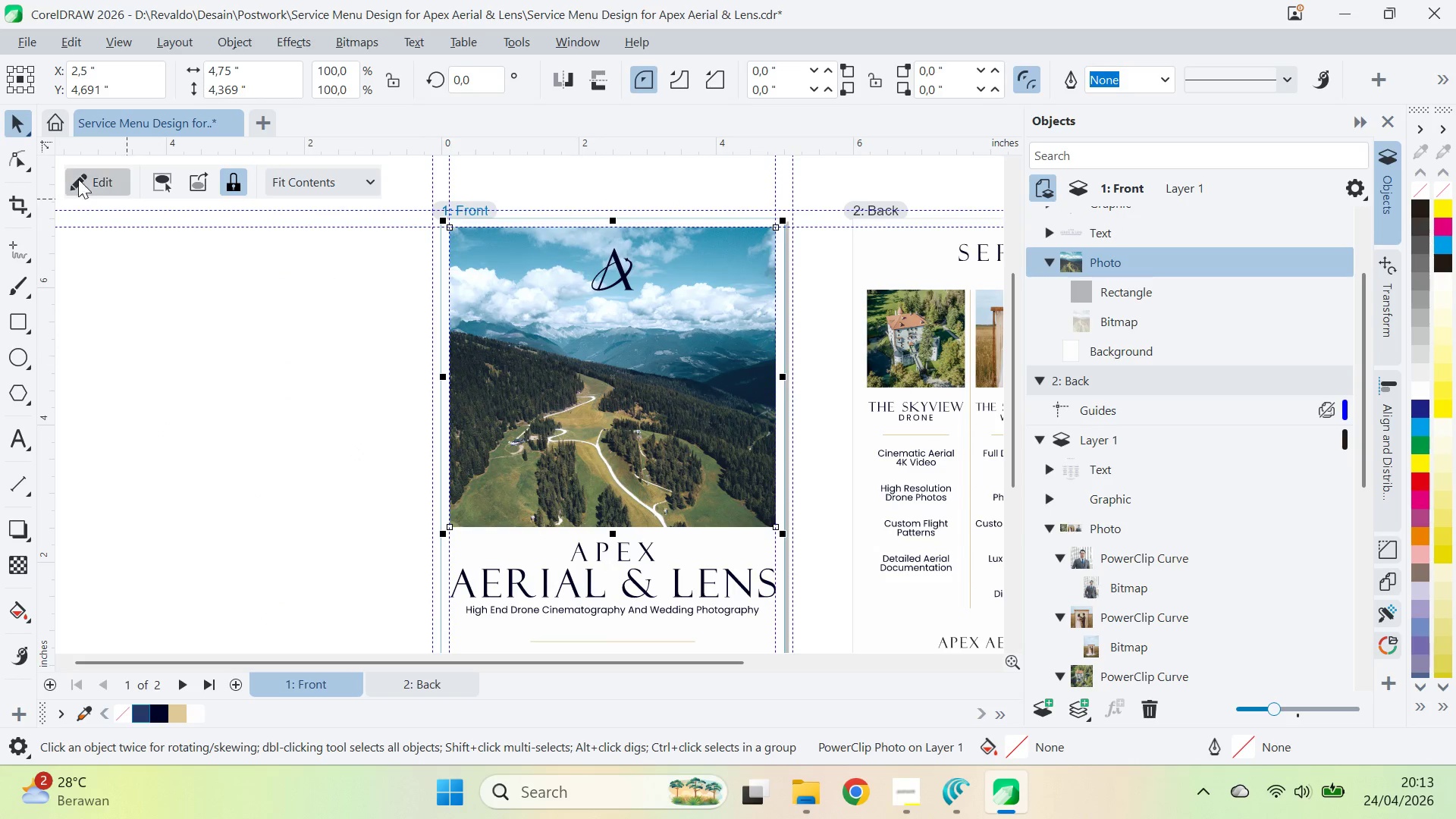 
double_click([607, 322])
 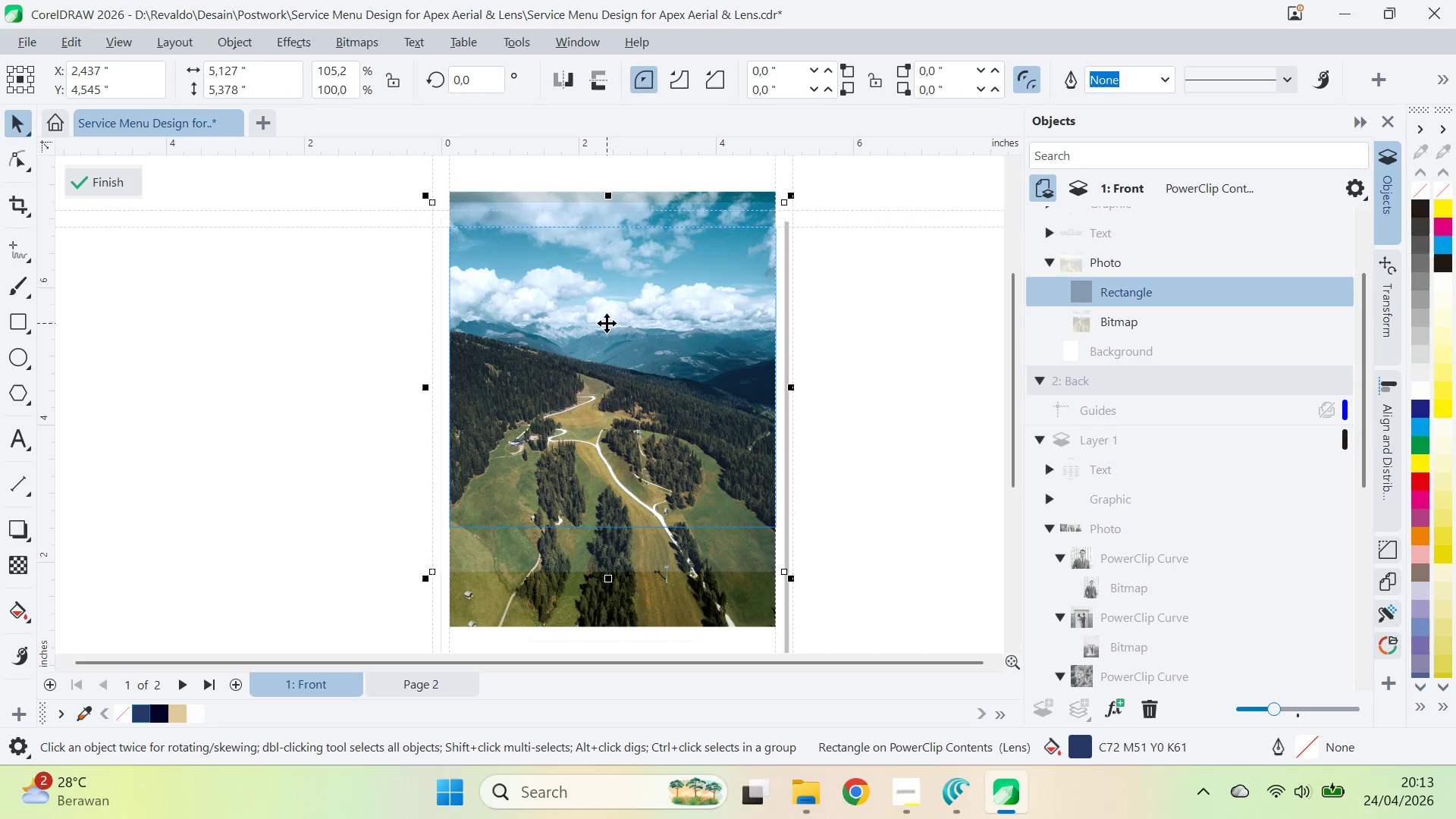 
key(Delete)
 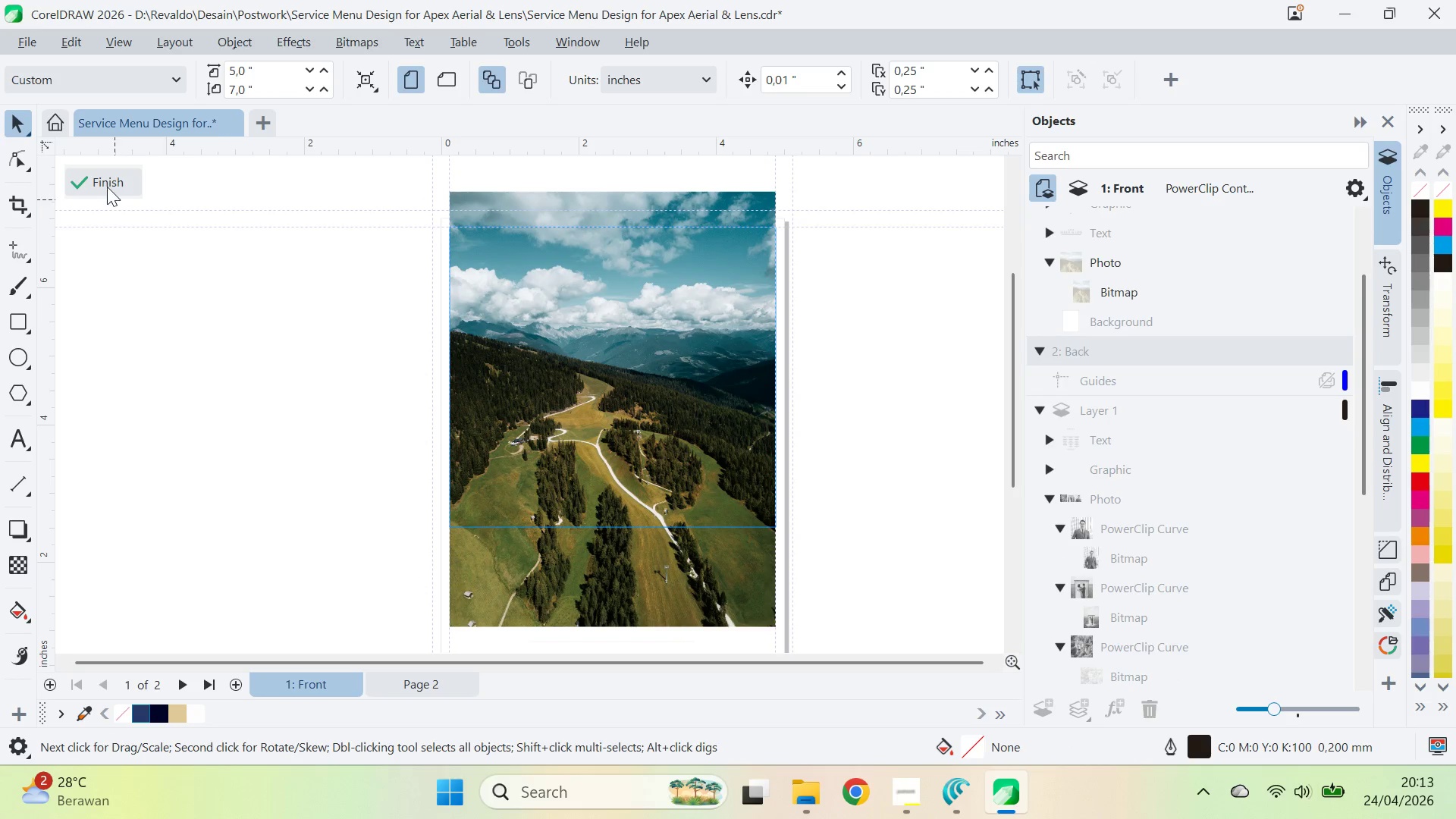 
double_click([316, 368])
 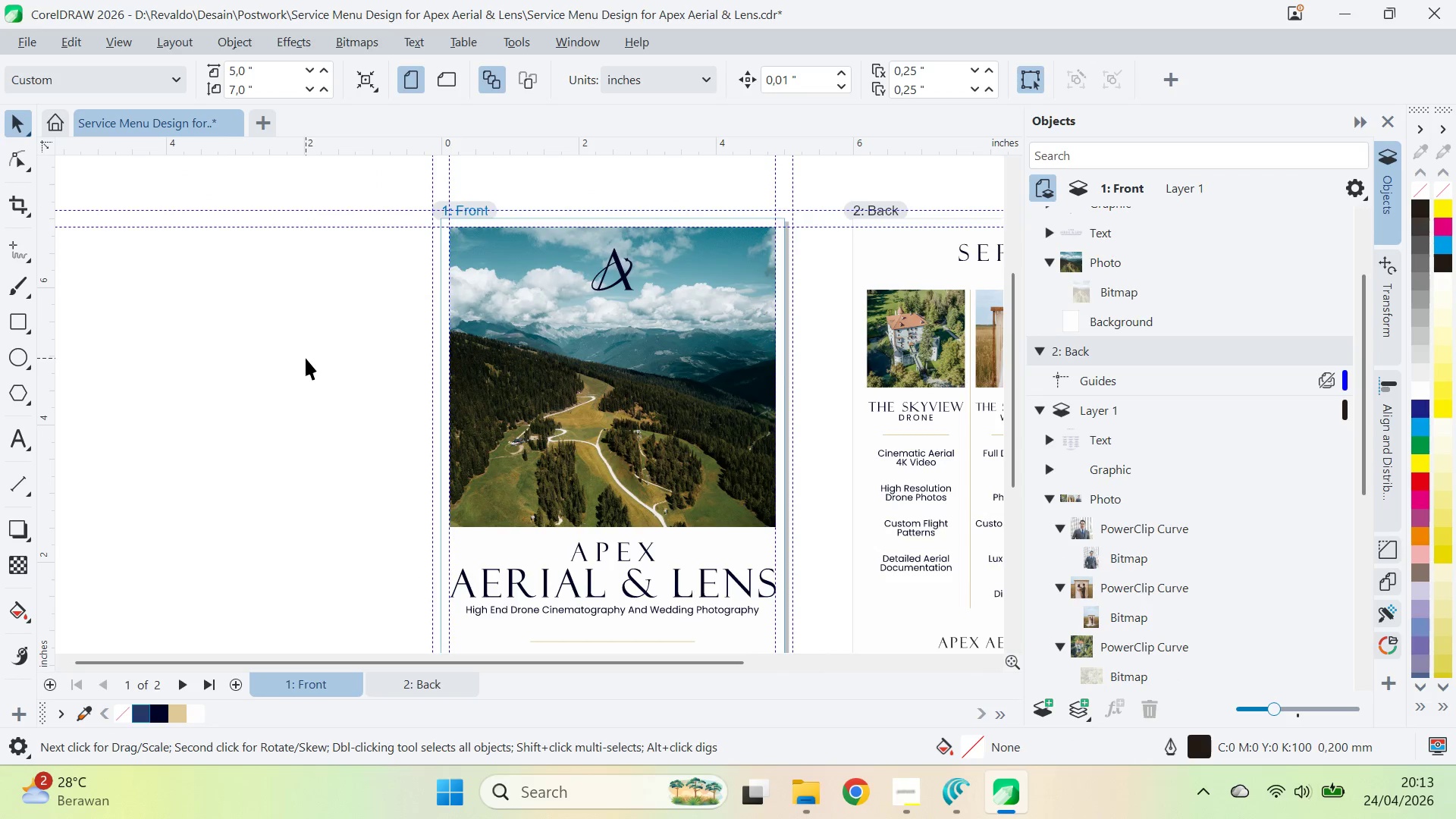 
key(Control+Z)
 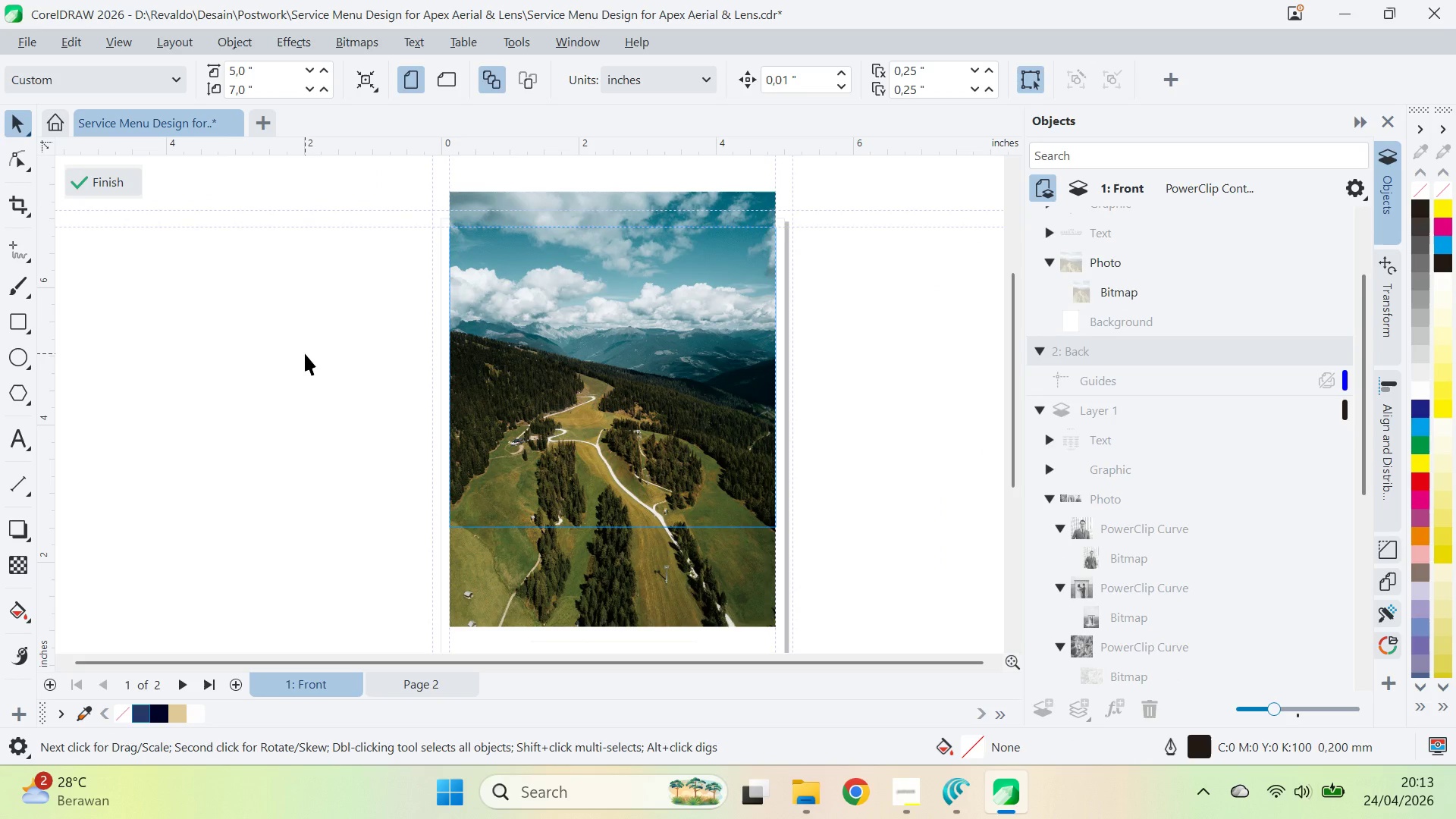 
key(Control+Z)
 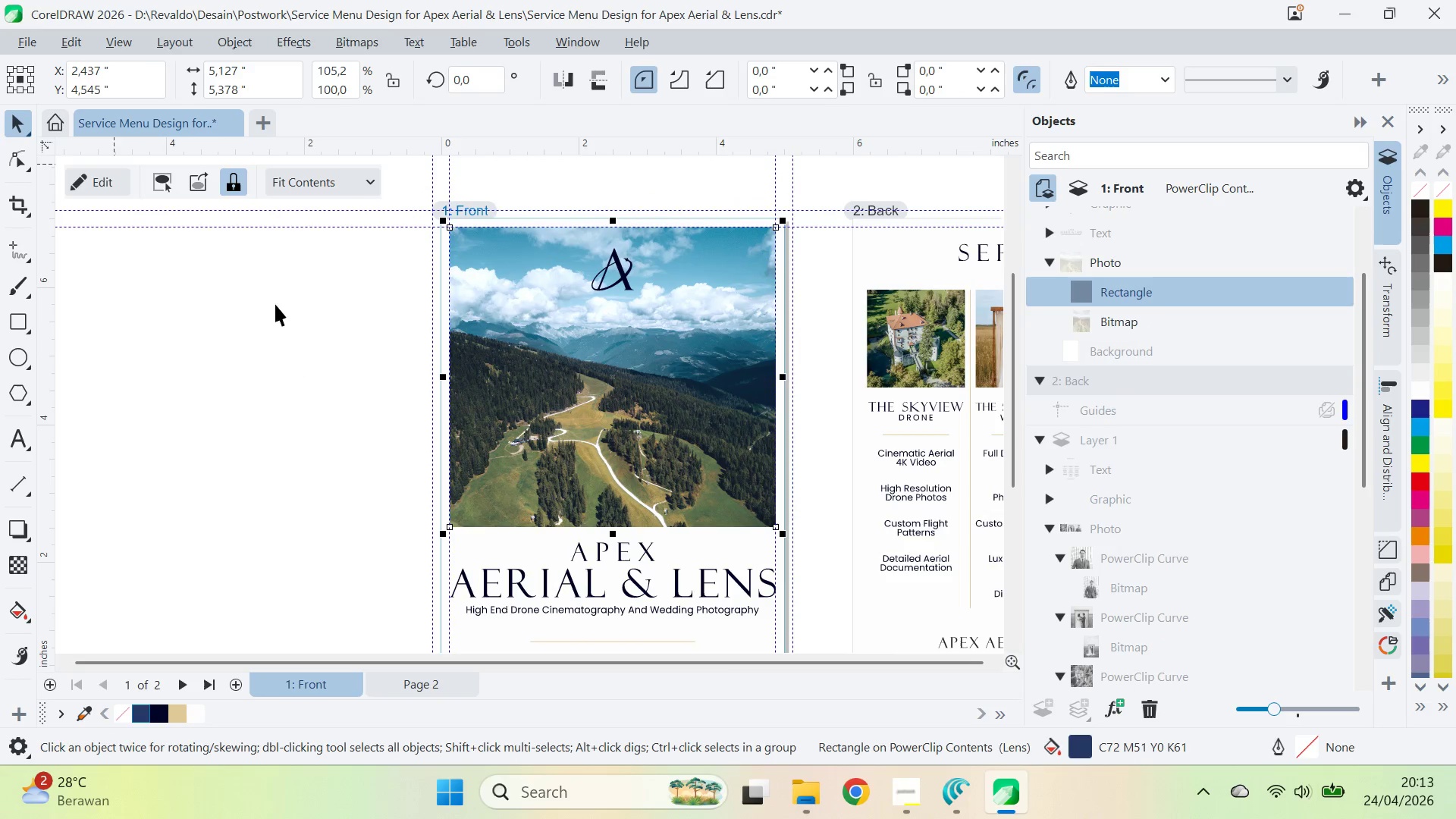 
key(Control+Shift+Z)
 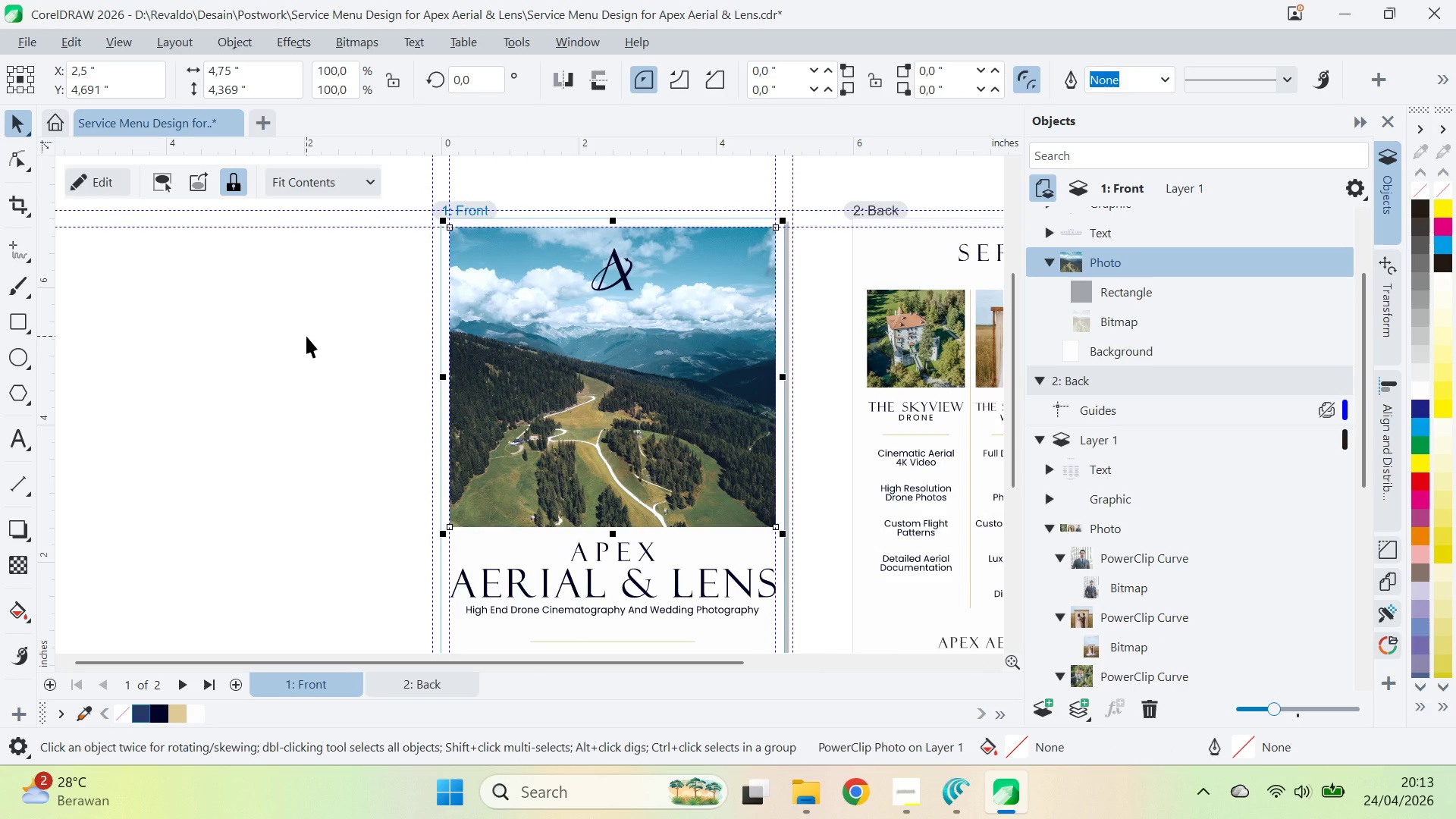 
key(Control+Shift+Z)
 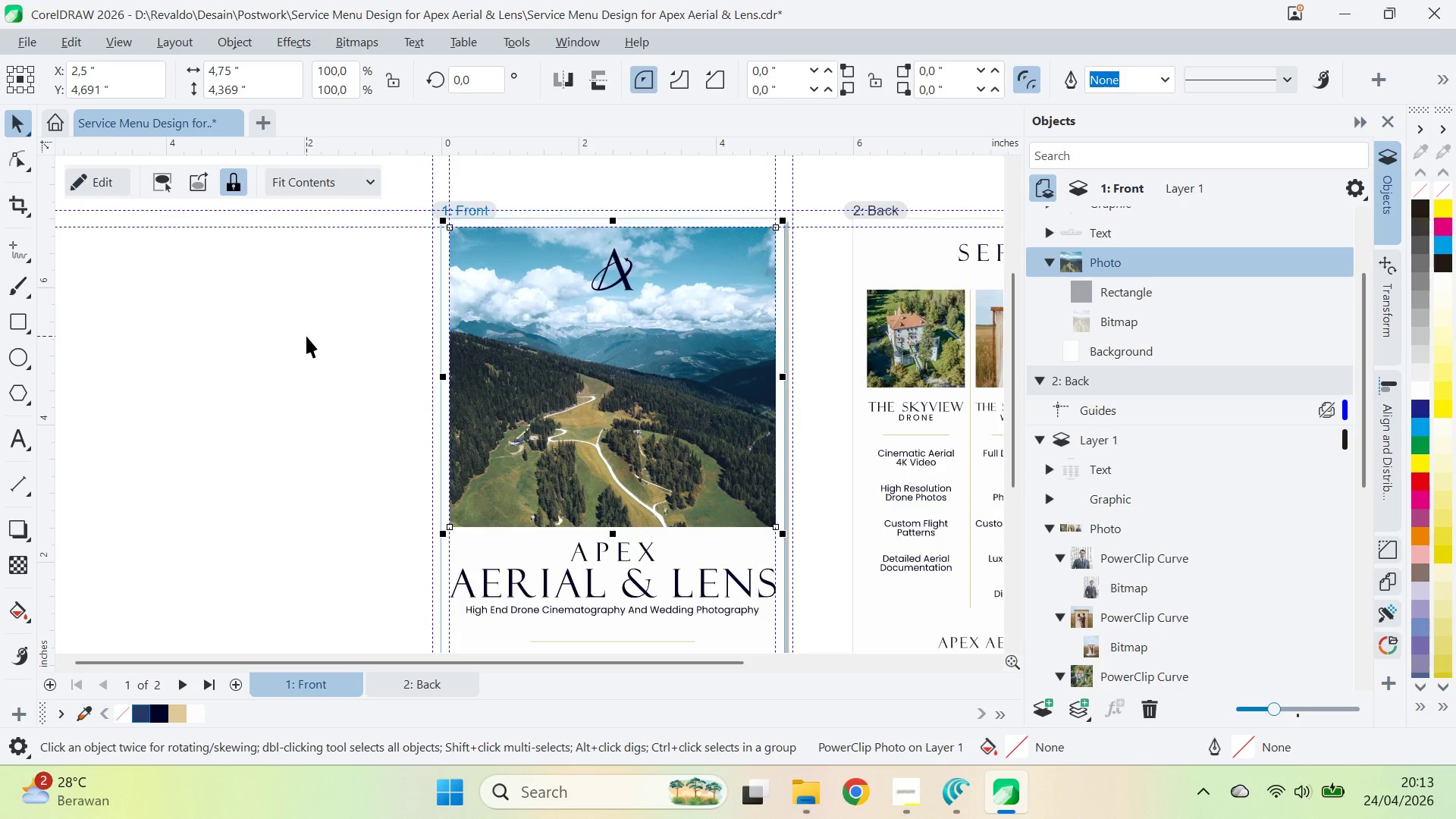 
key(Control+Z)
 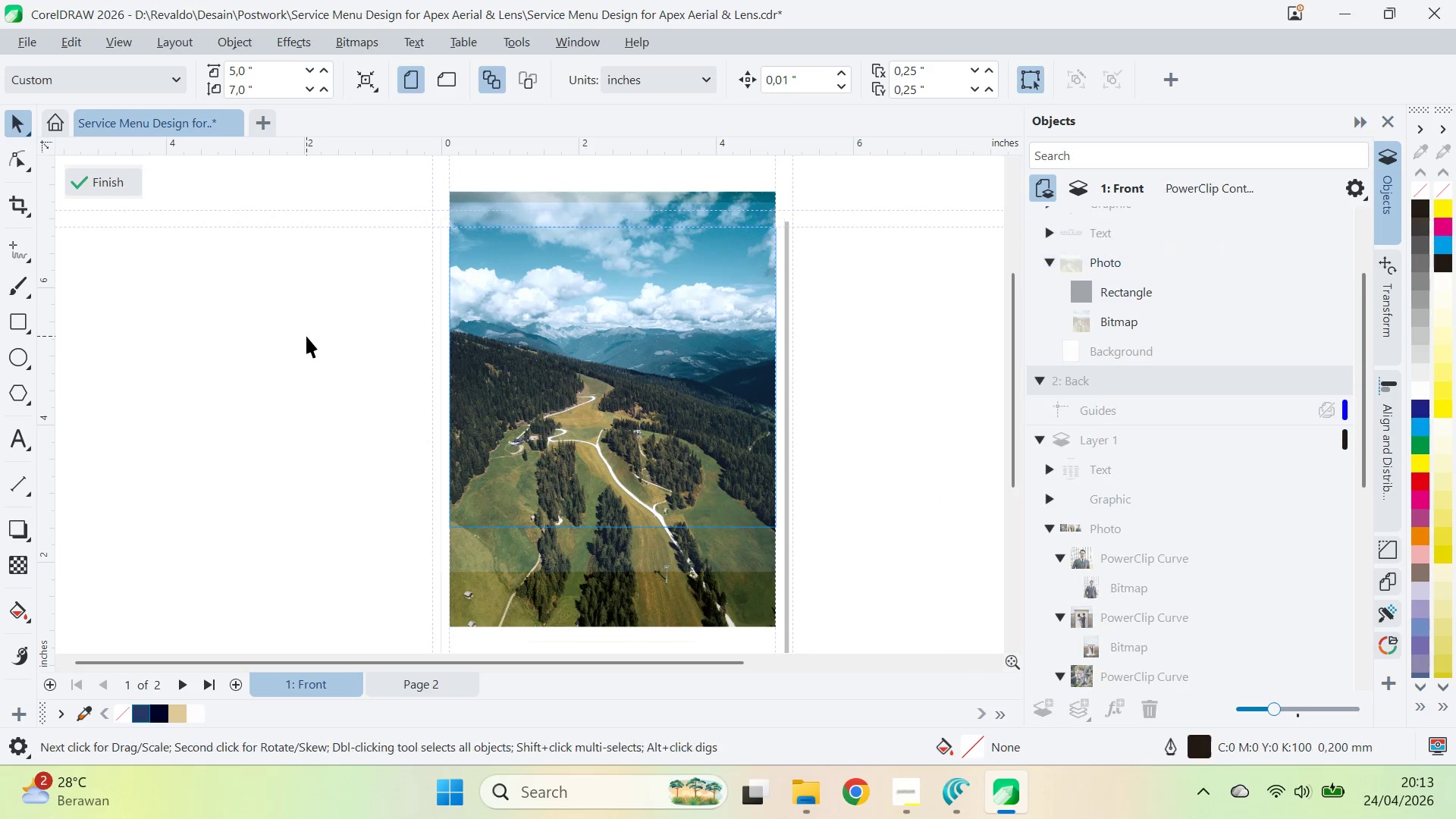 
key(Control+Z)
 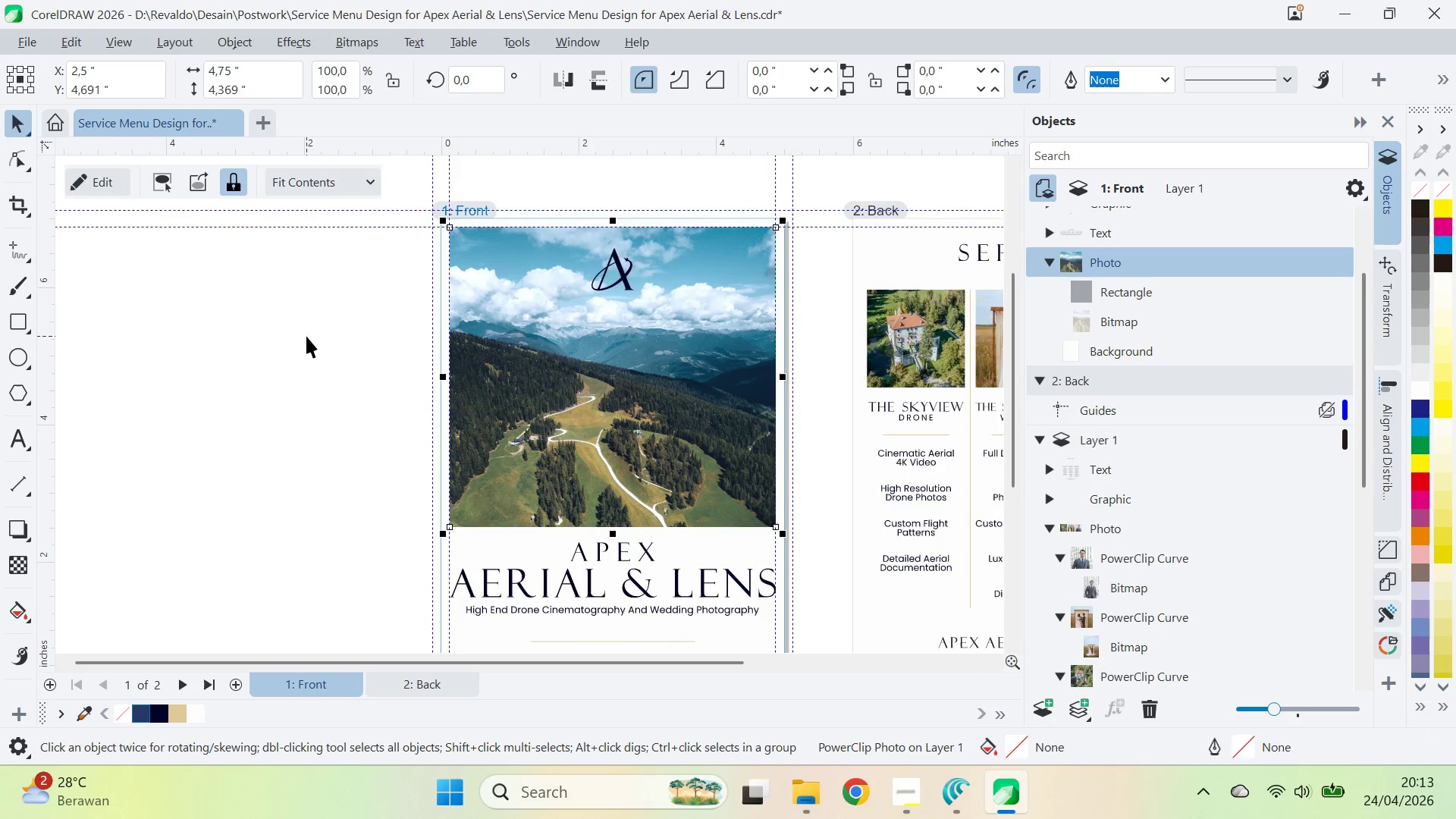 
key(Control+Z)
 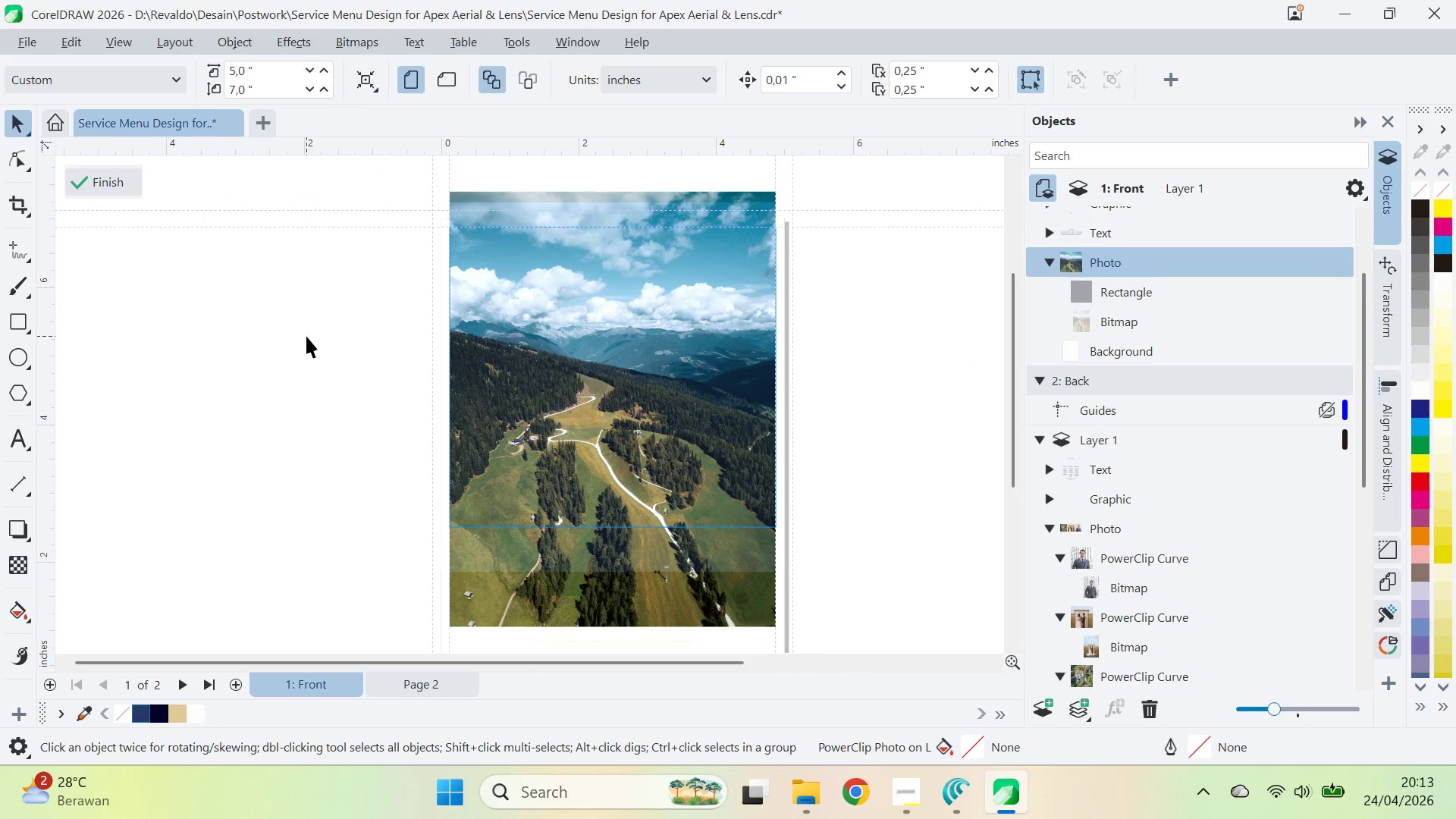 
key(Control+Z)
 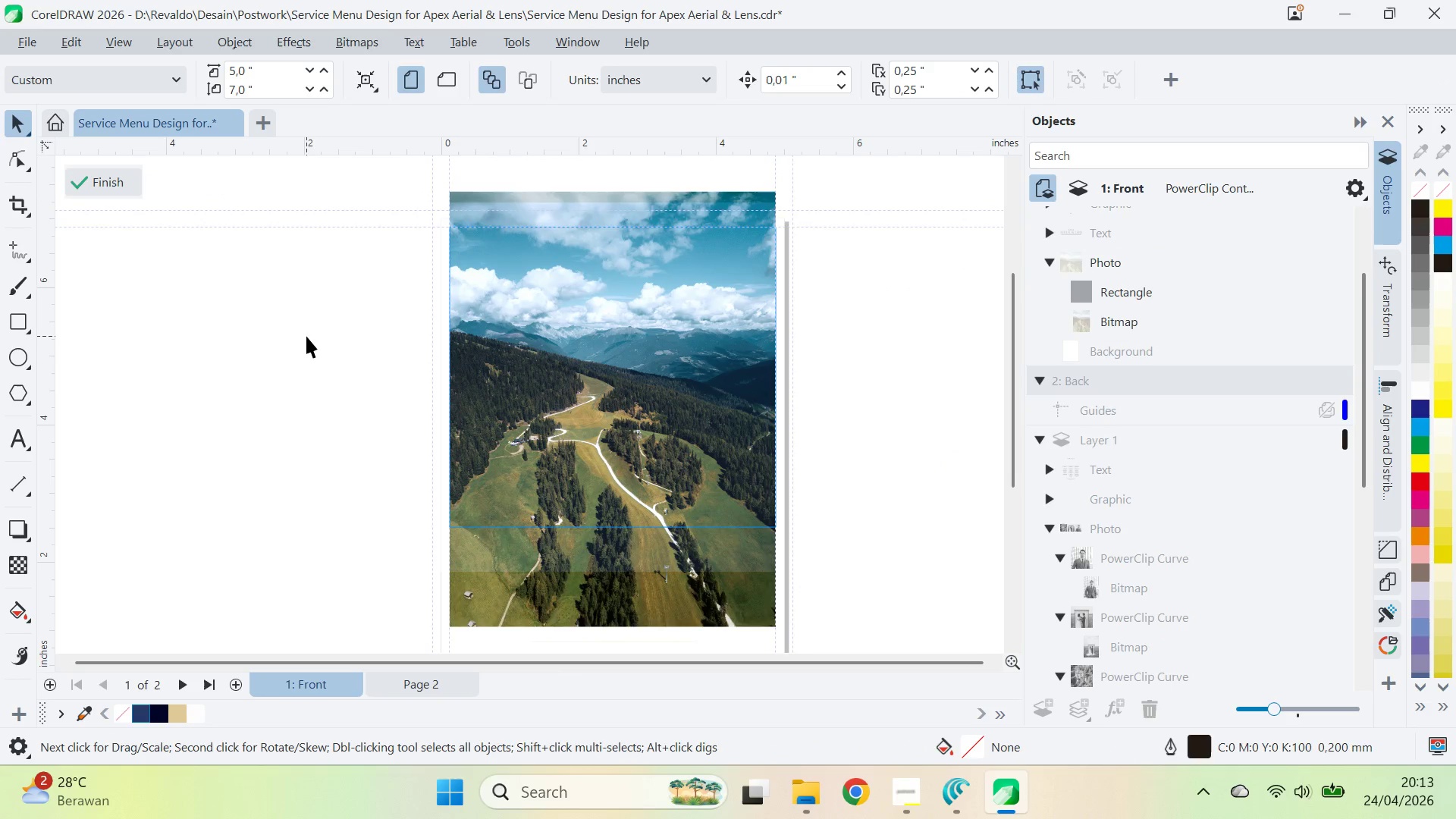 
key(Control+Z)
 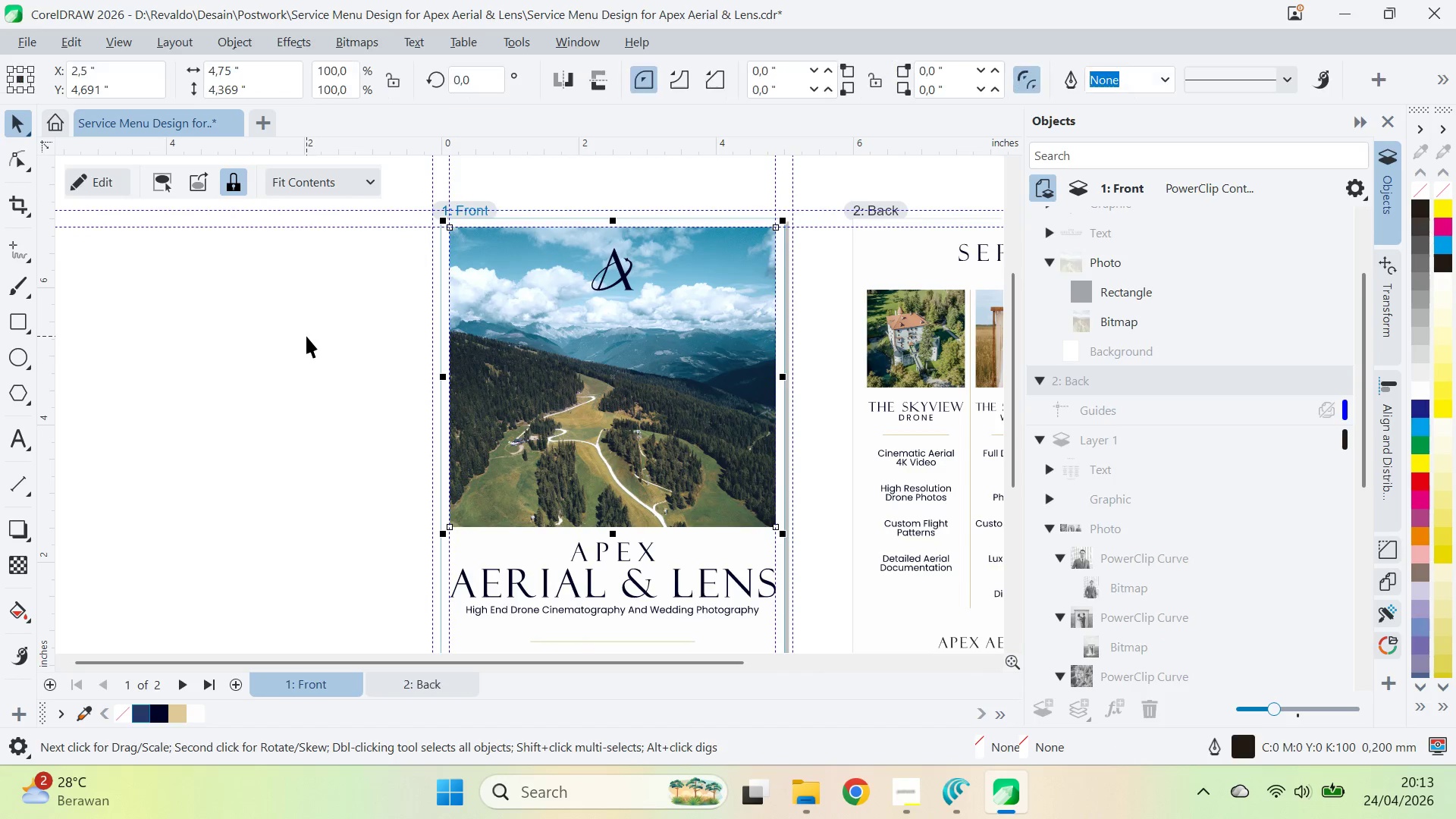 
key(Control+Z)
 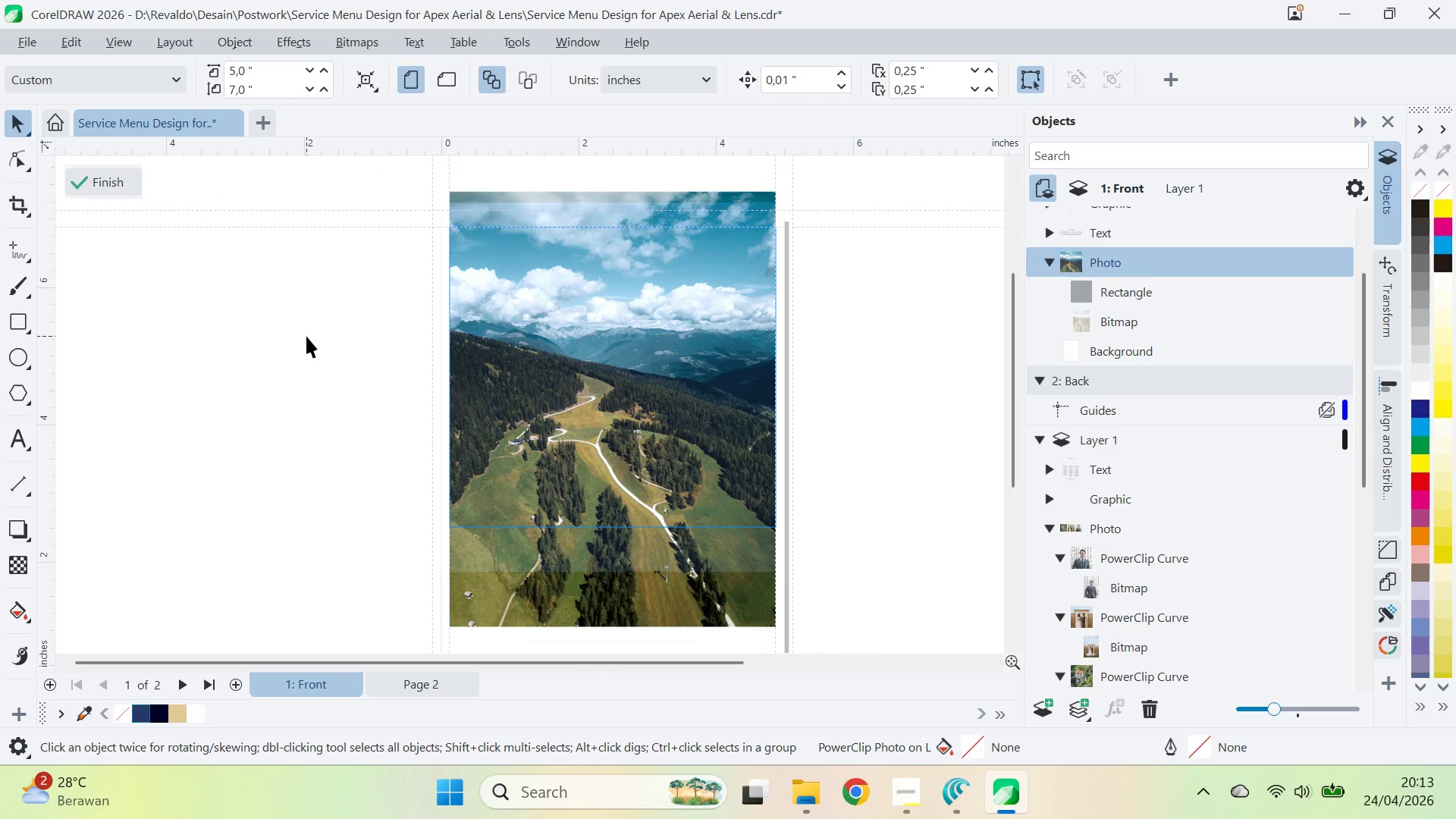 
key(Control+Z)
 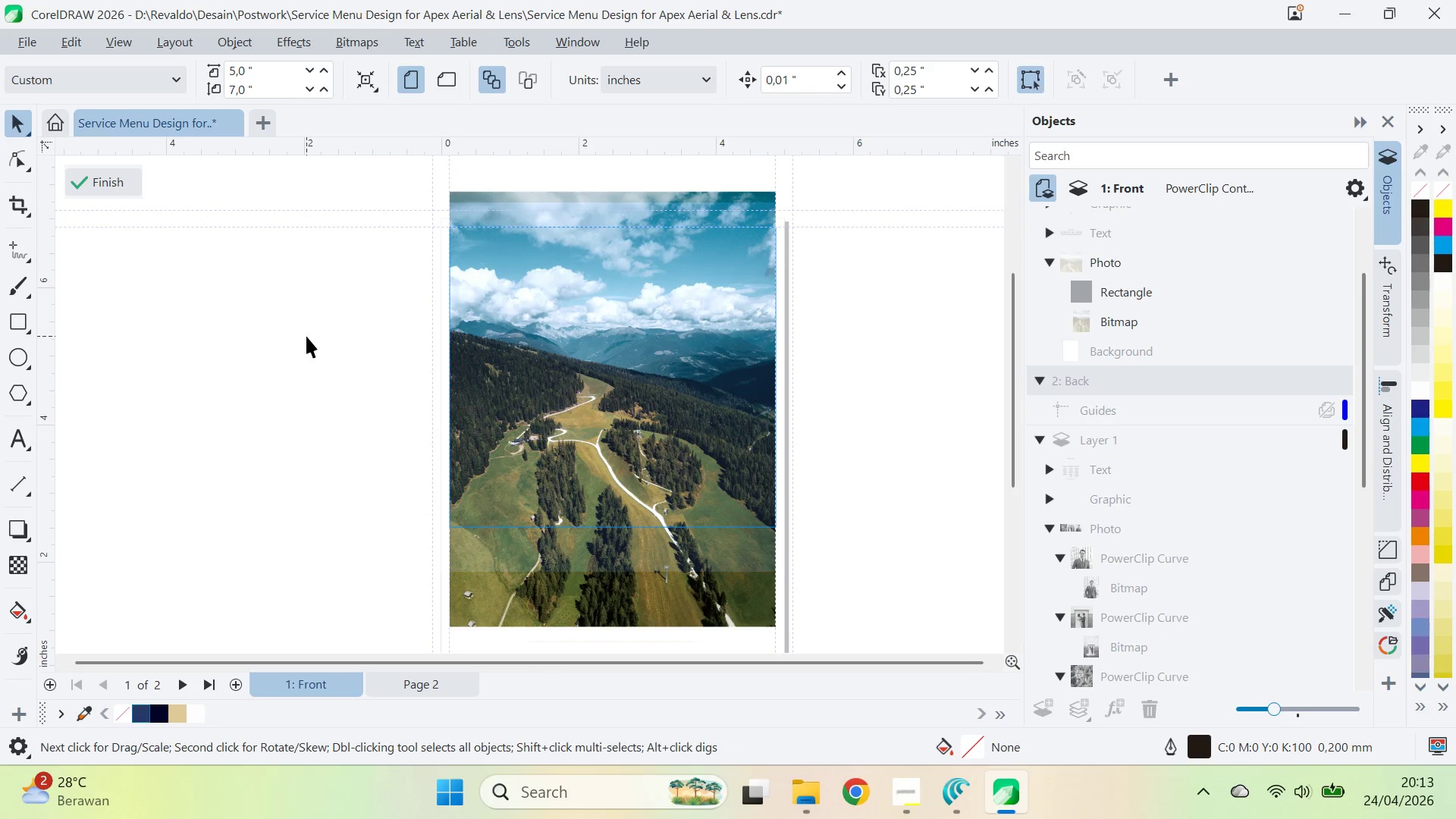 
key(Control+Shift+Z)
 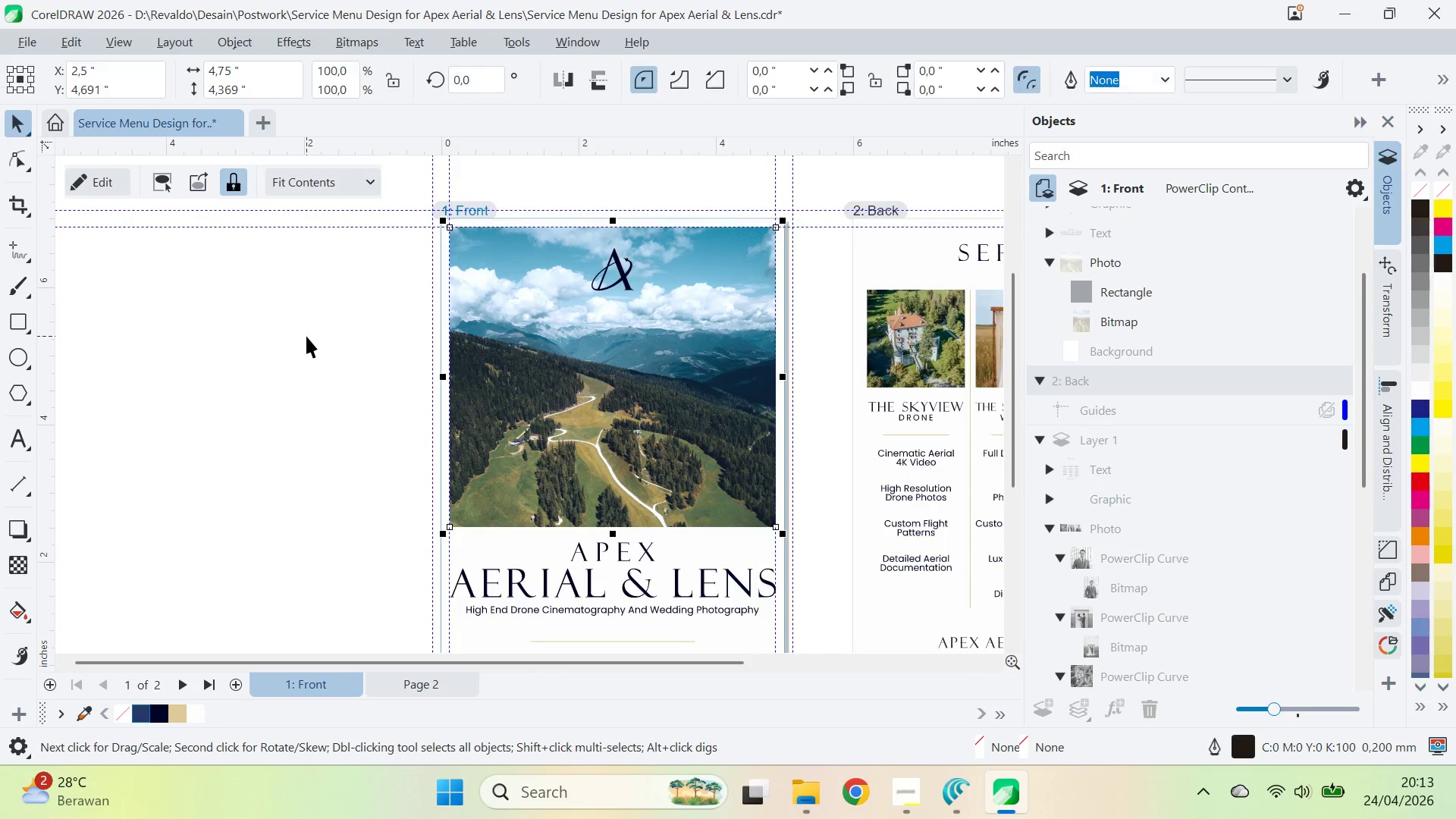 
key(Control+Shift+Z)
 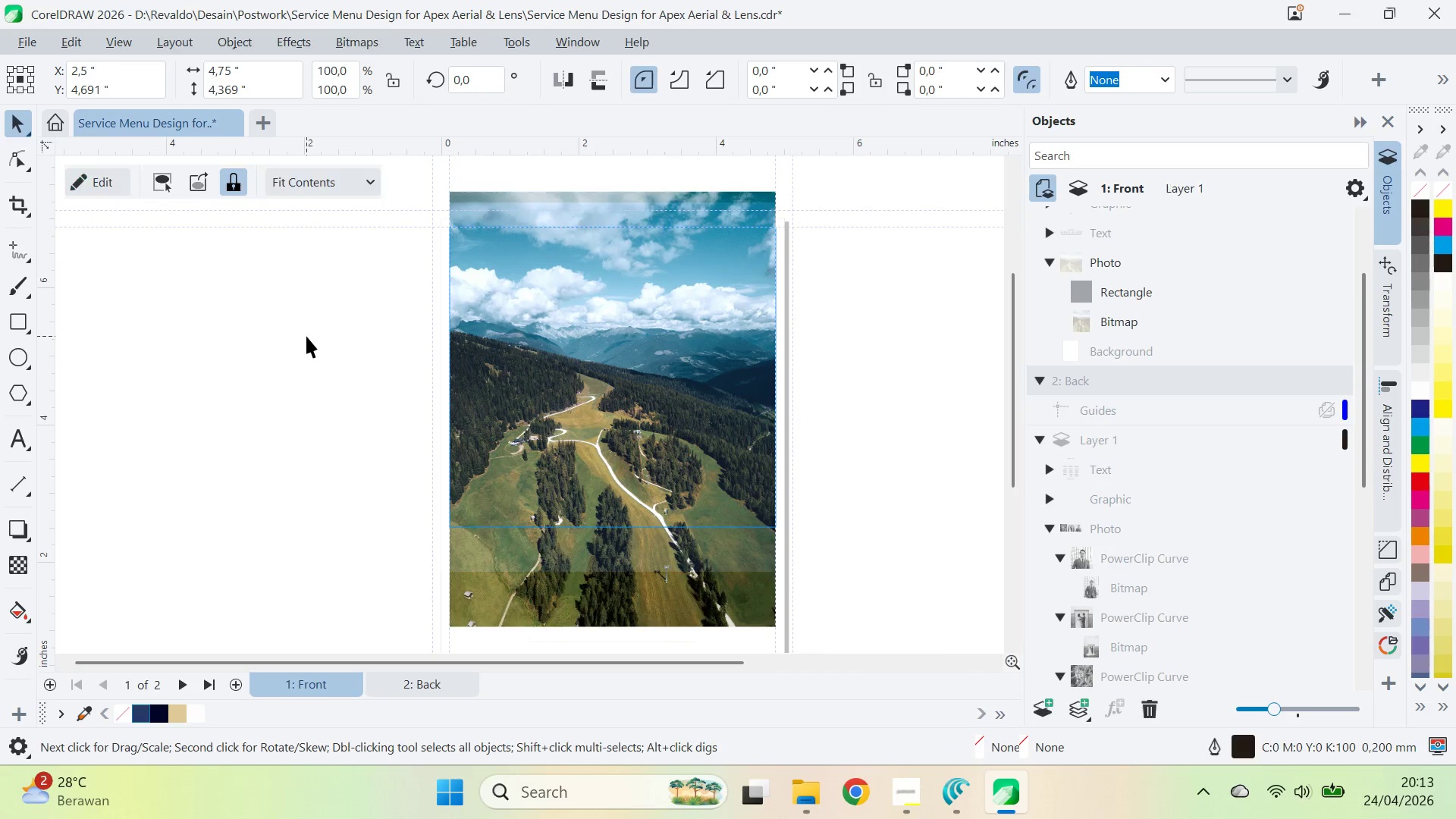 
key(Control+Shift+Z)
 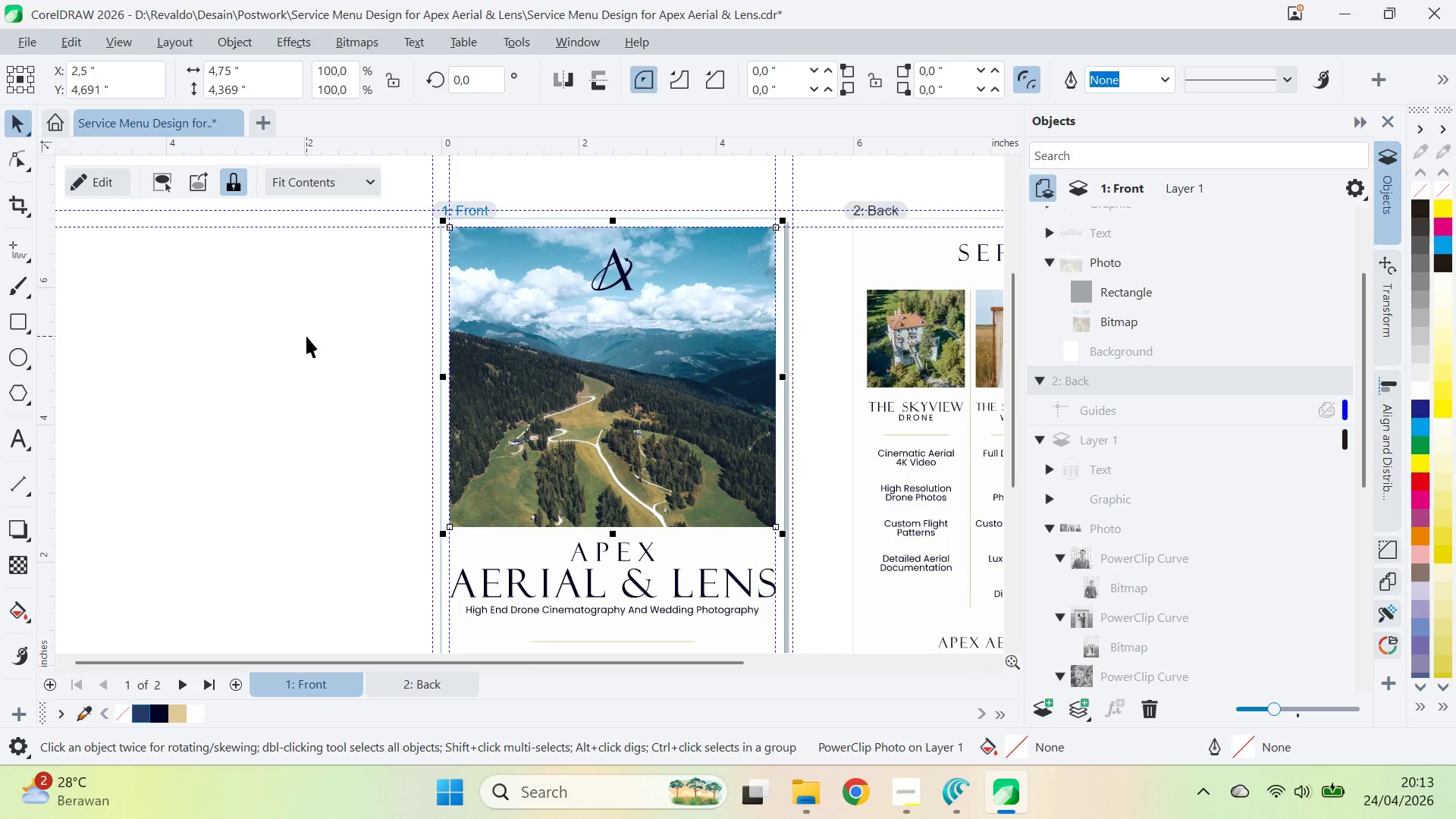 
key(Control+Shift+Z)
 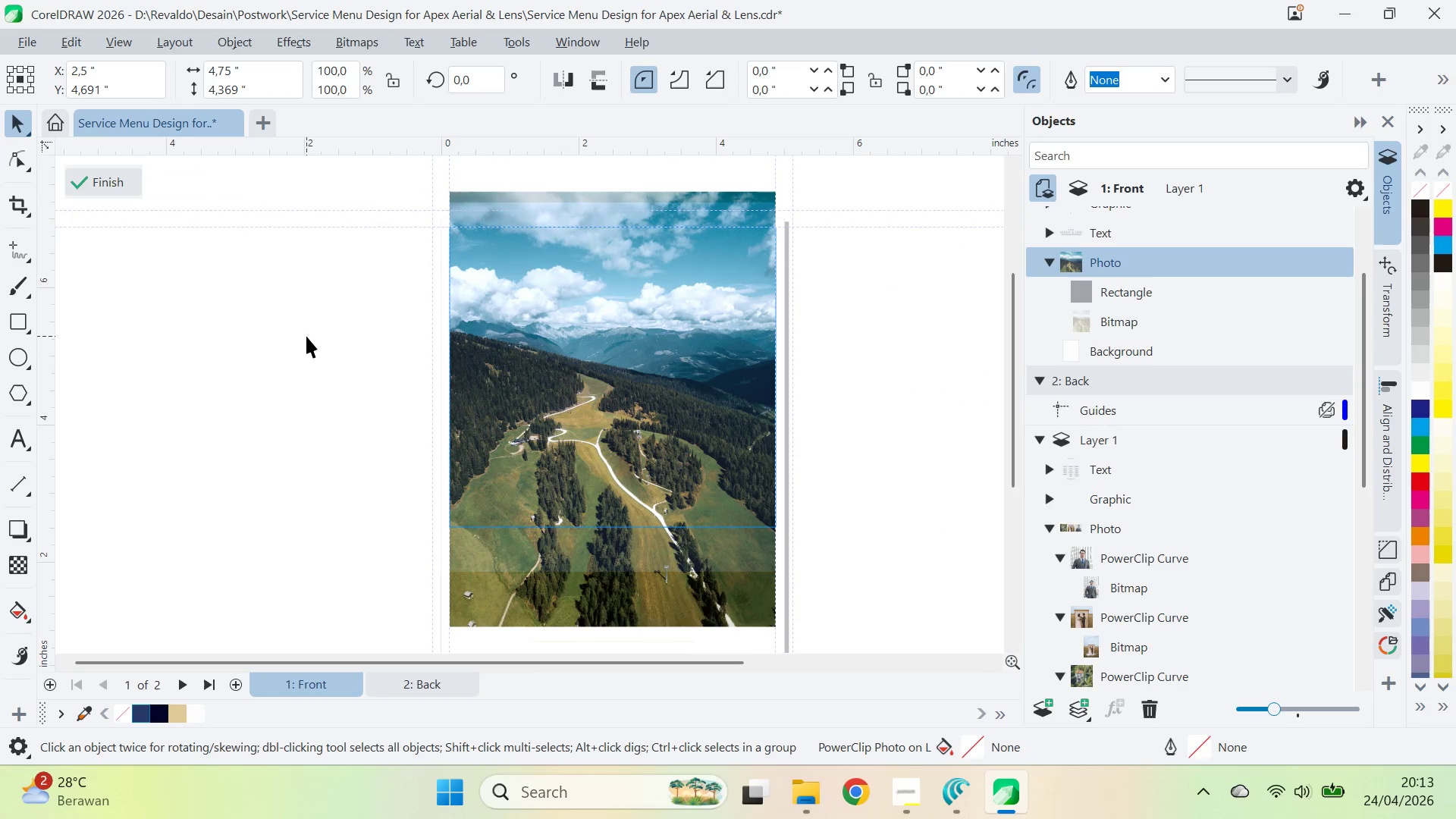 
key(Control+Shift+Z)
 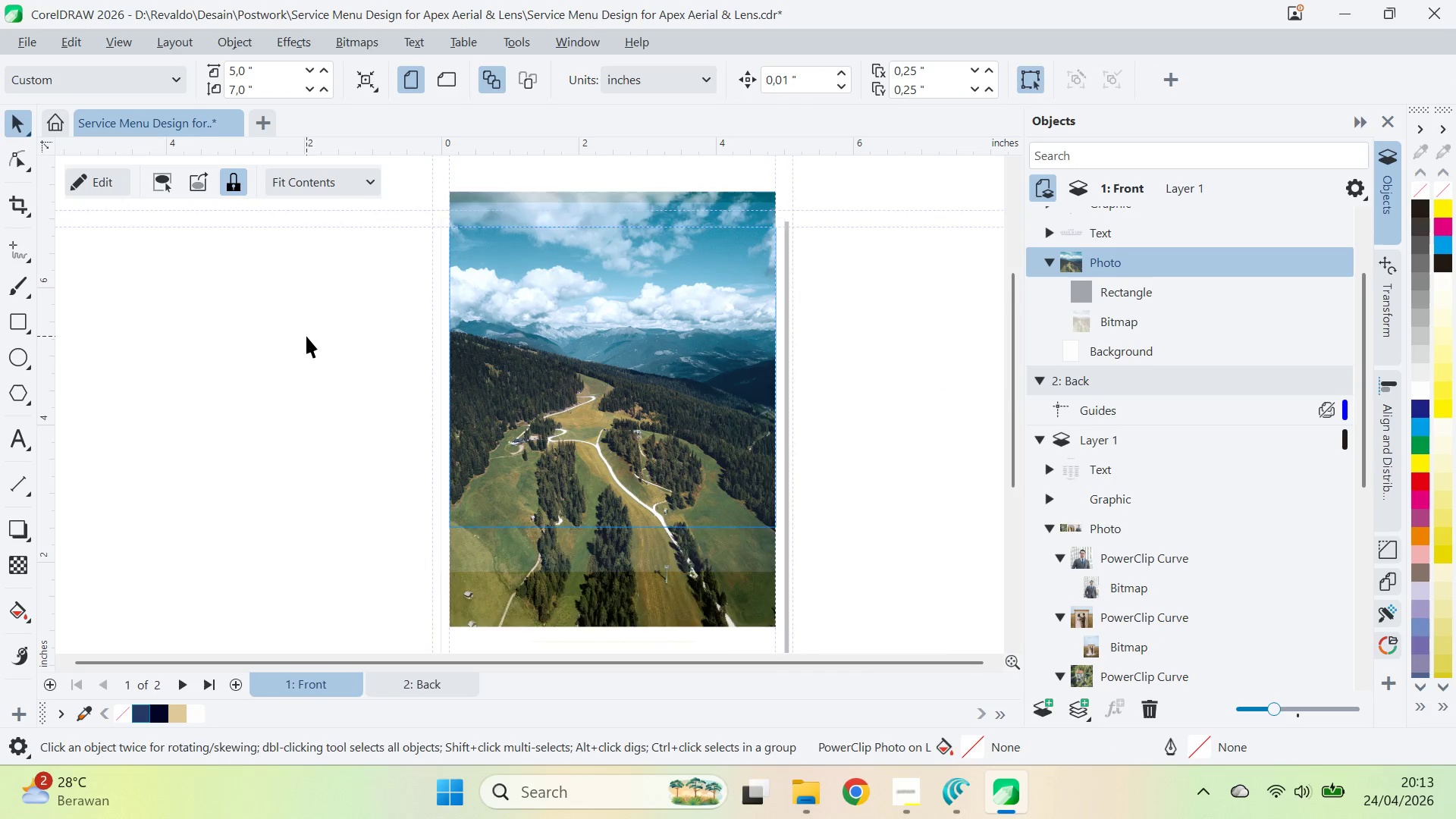 
key(Control+Shift+Z)
 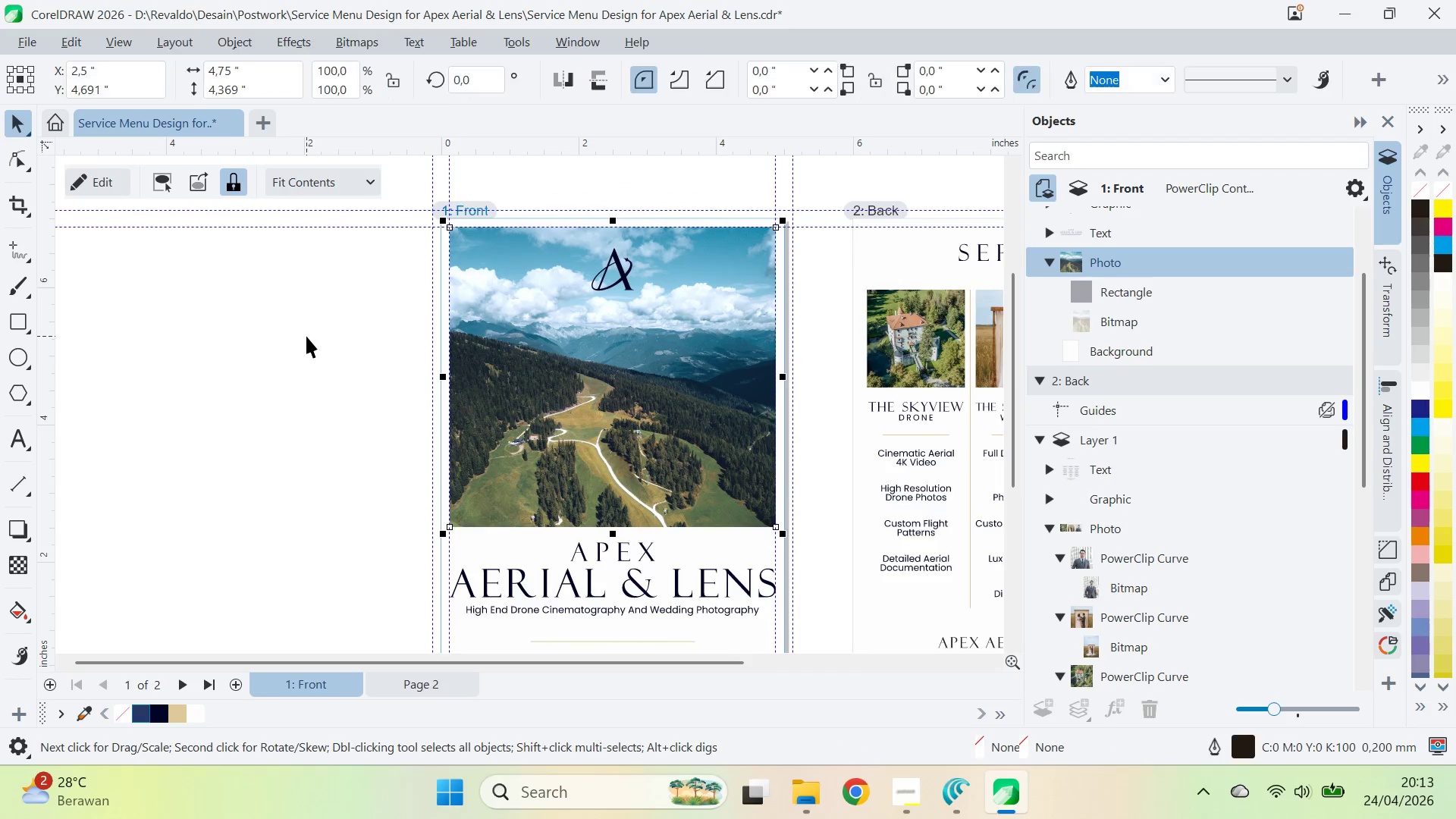 
key(Control+Shift+Z)
 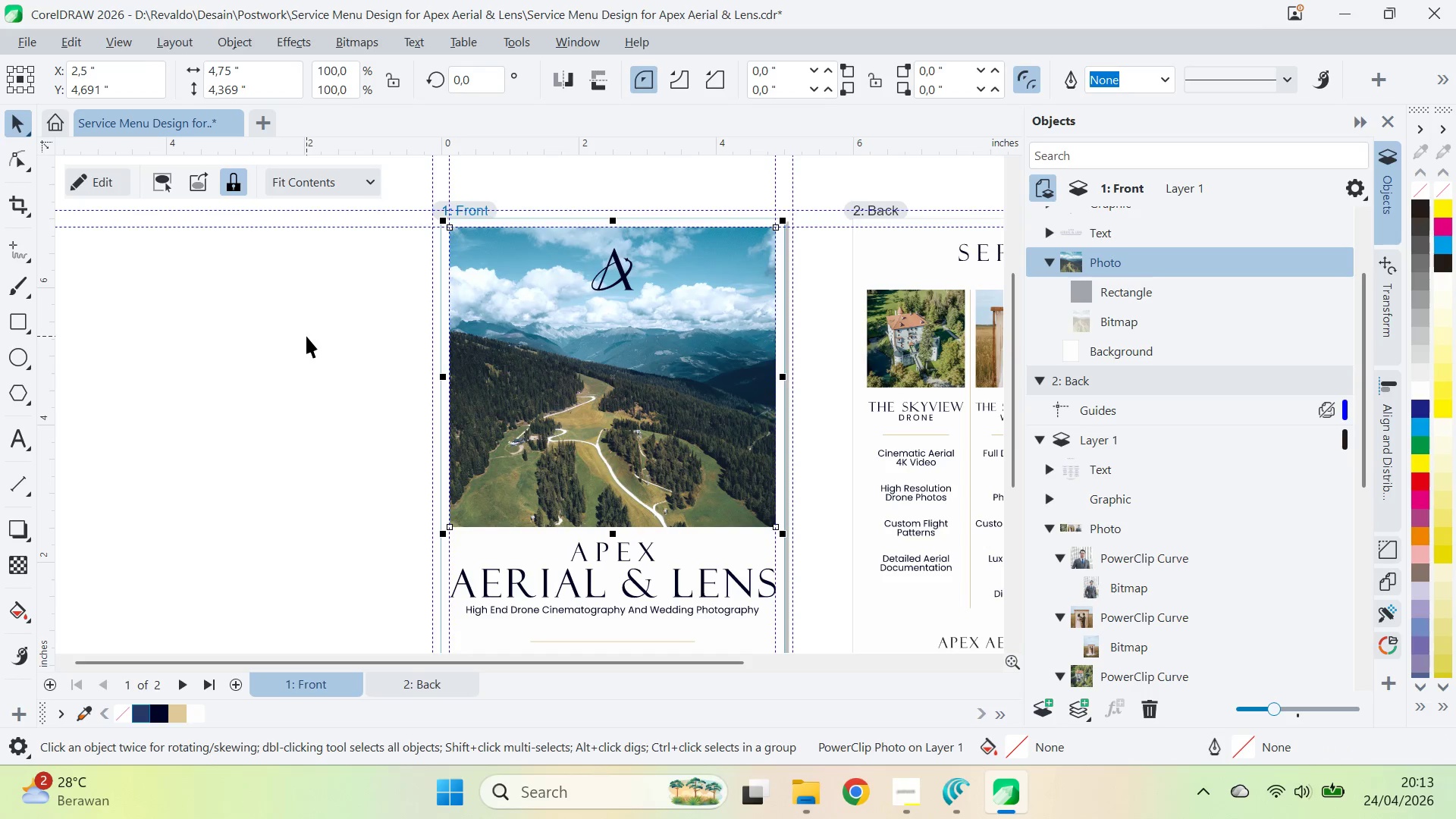 
key(Control+Shift+Z)
 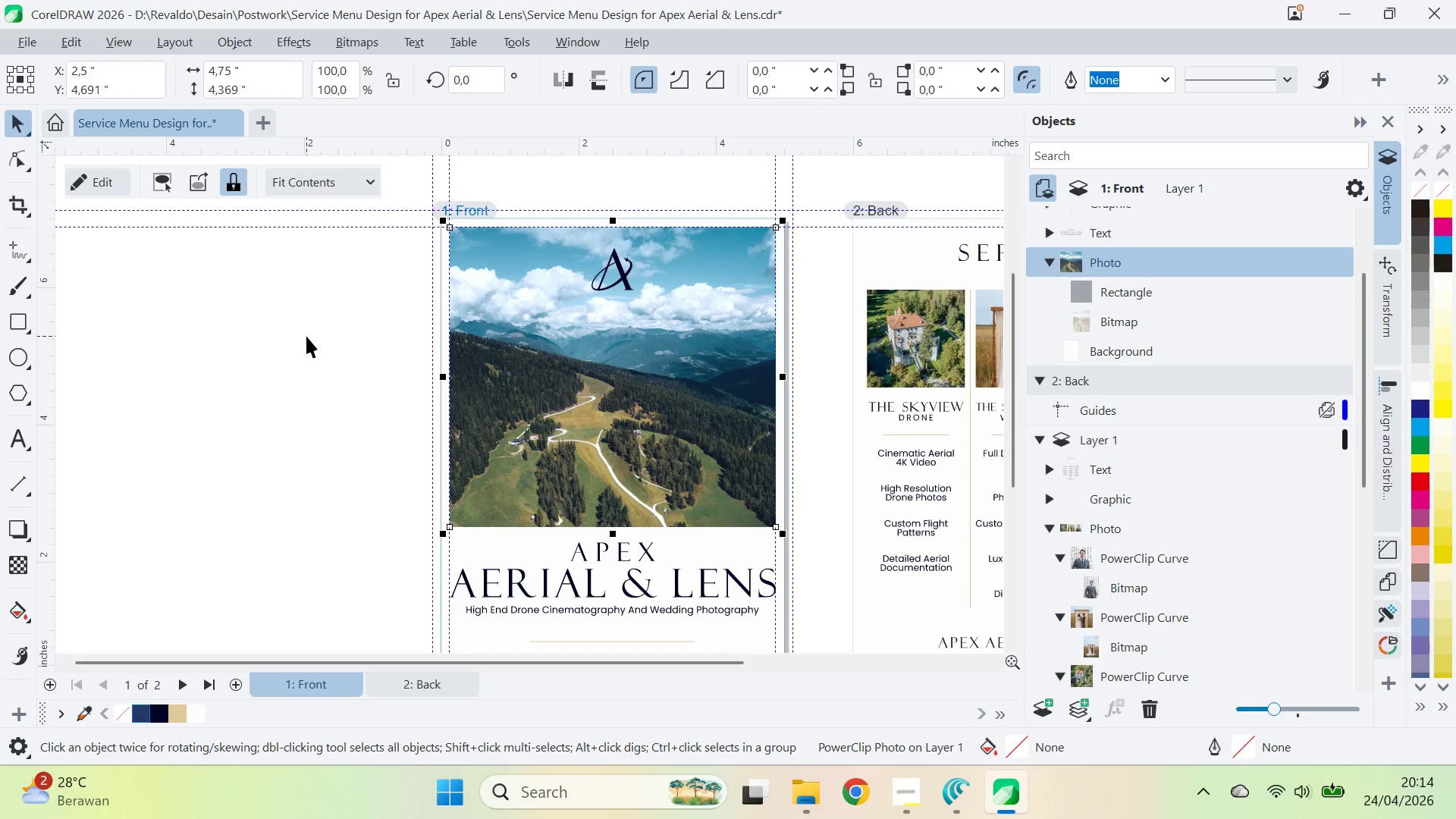 
left_click([545, 340])
 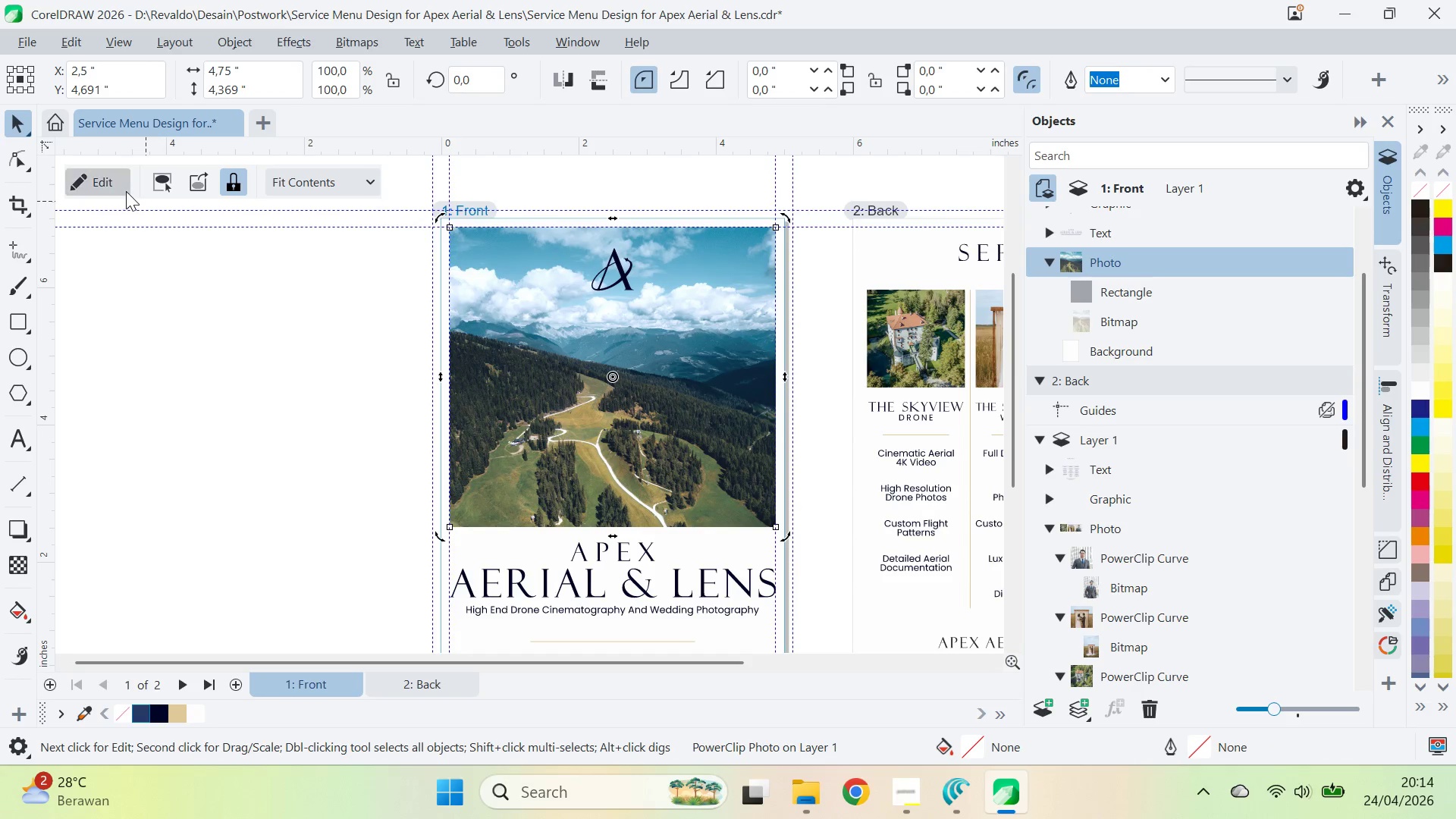 
double_click([664, 374])
 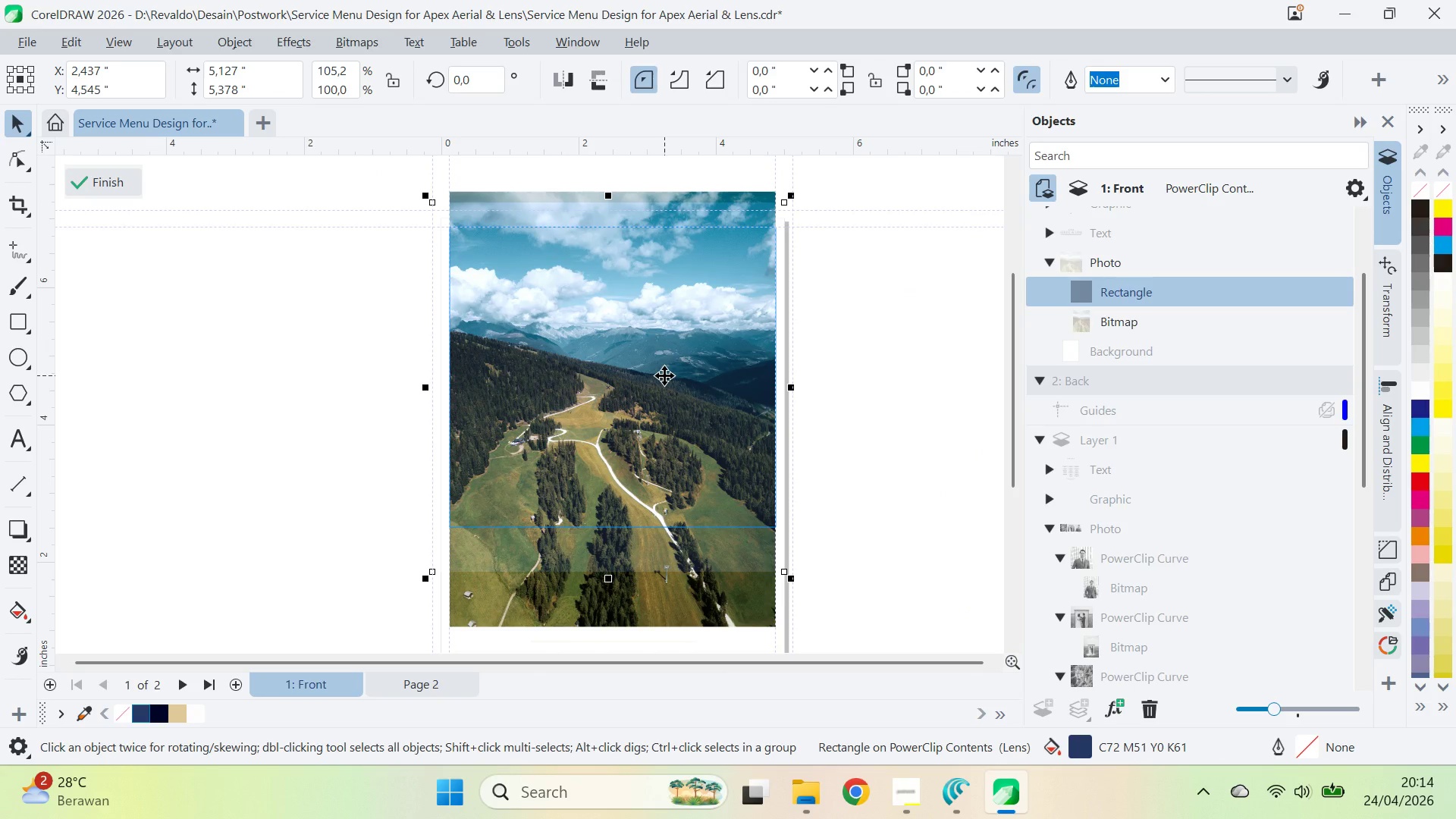 
key(Backspace)
 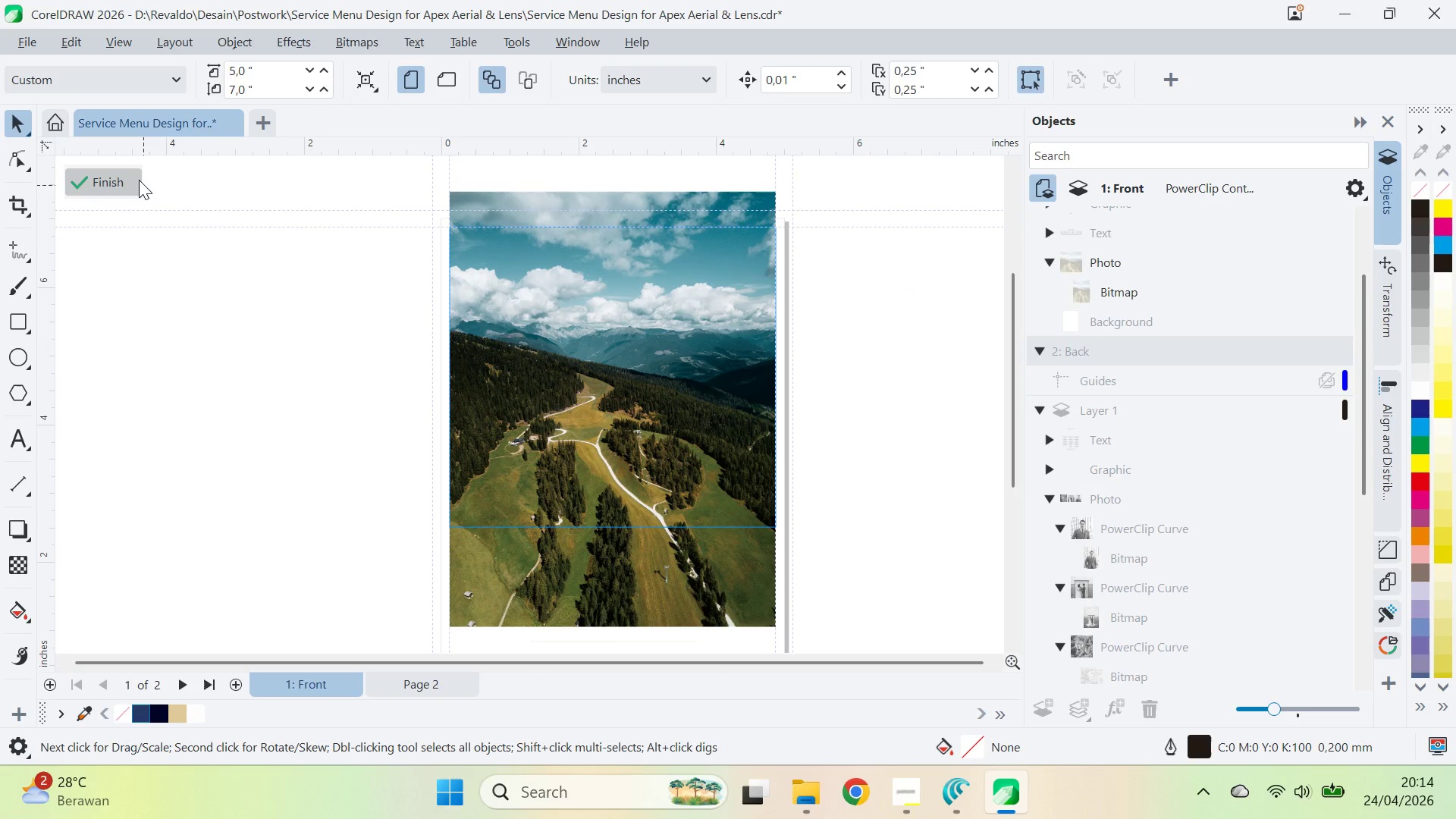 
key(Control+Z)
 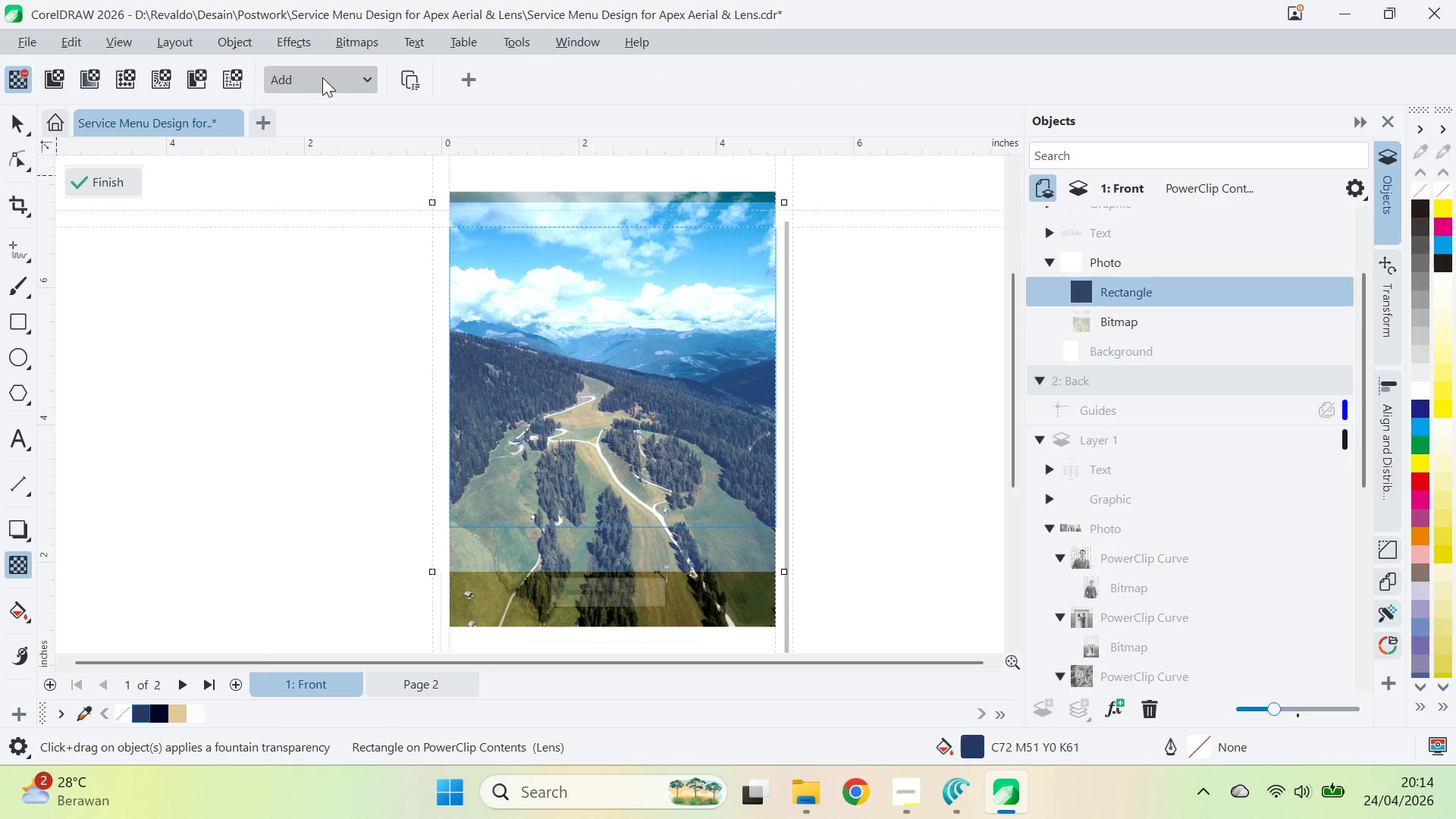 
wait(6.42)
 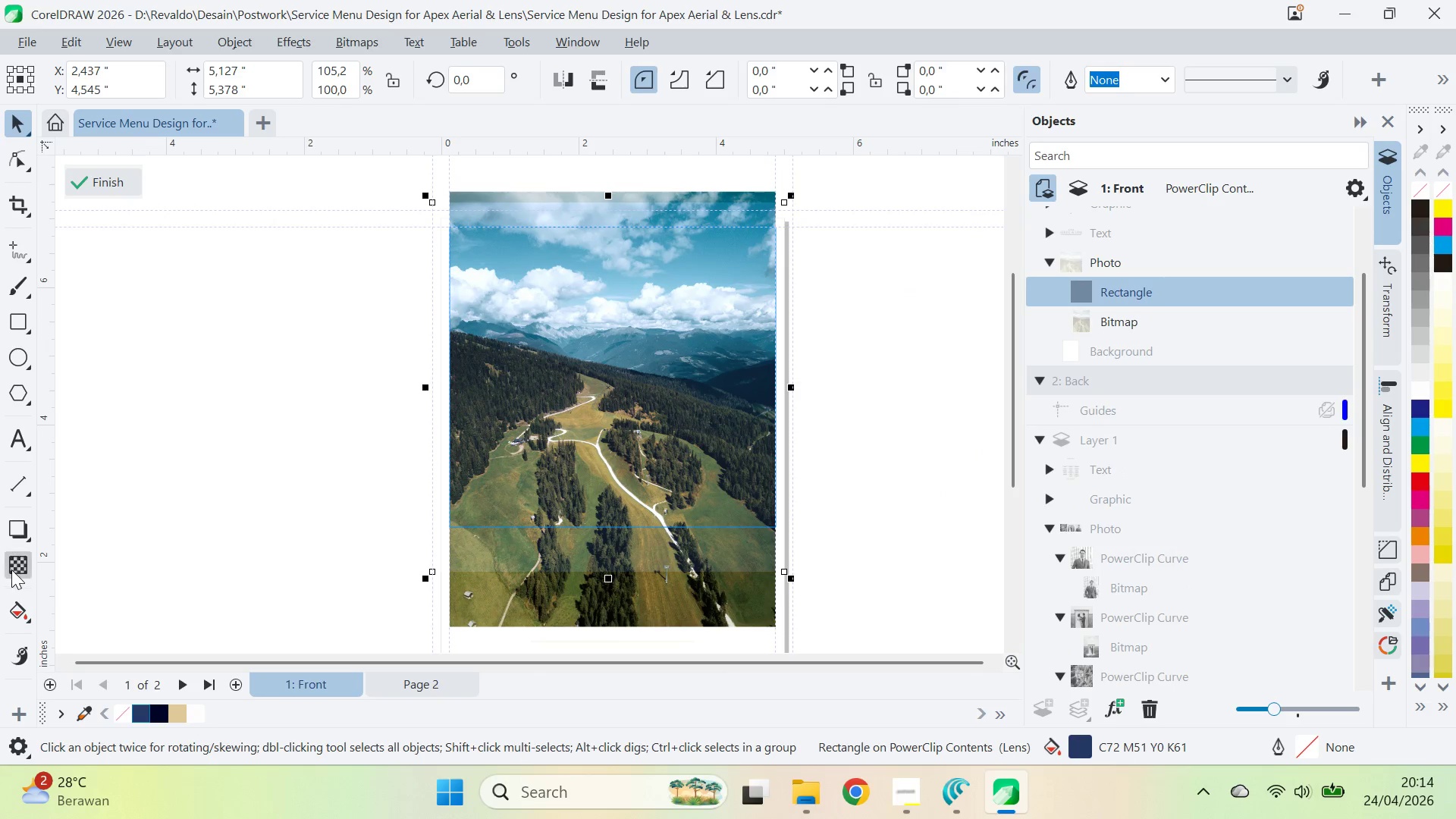 
left_click([335, 91])
 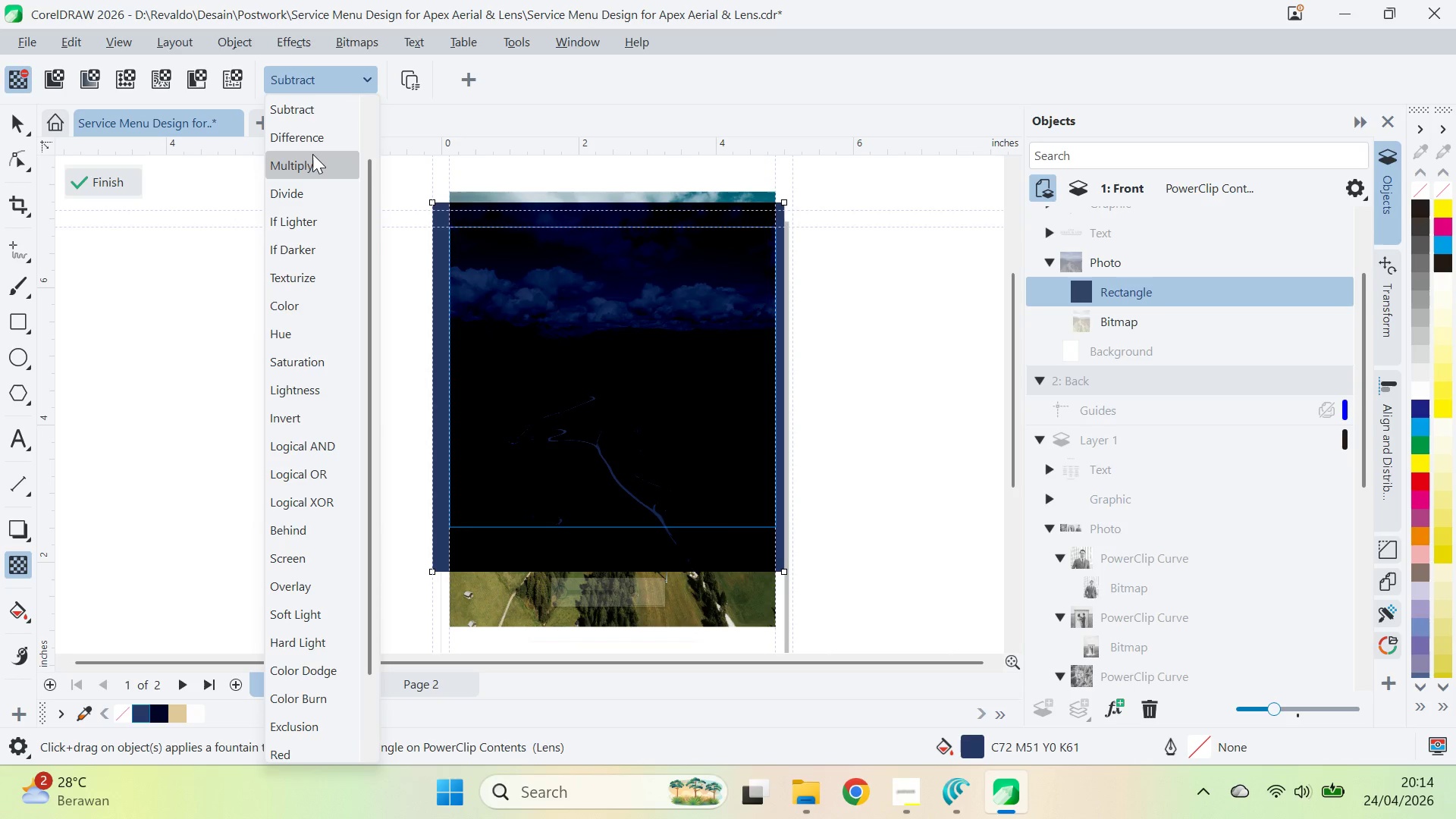 
left_click([312, 154])
 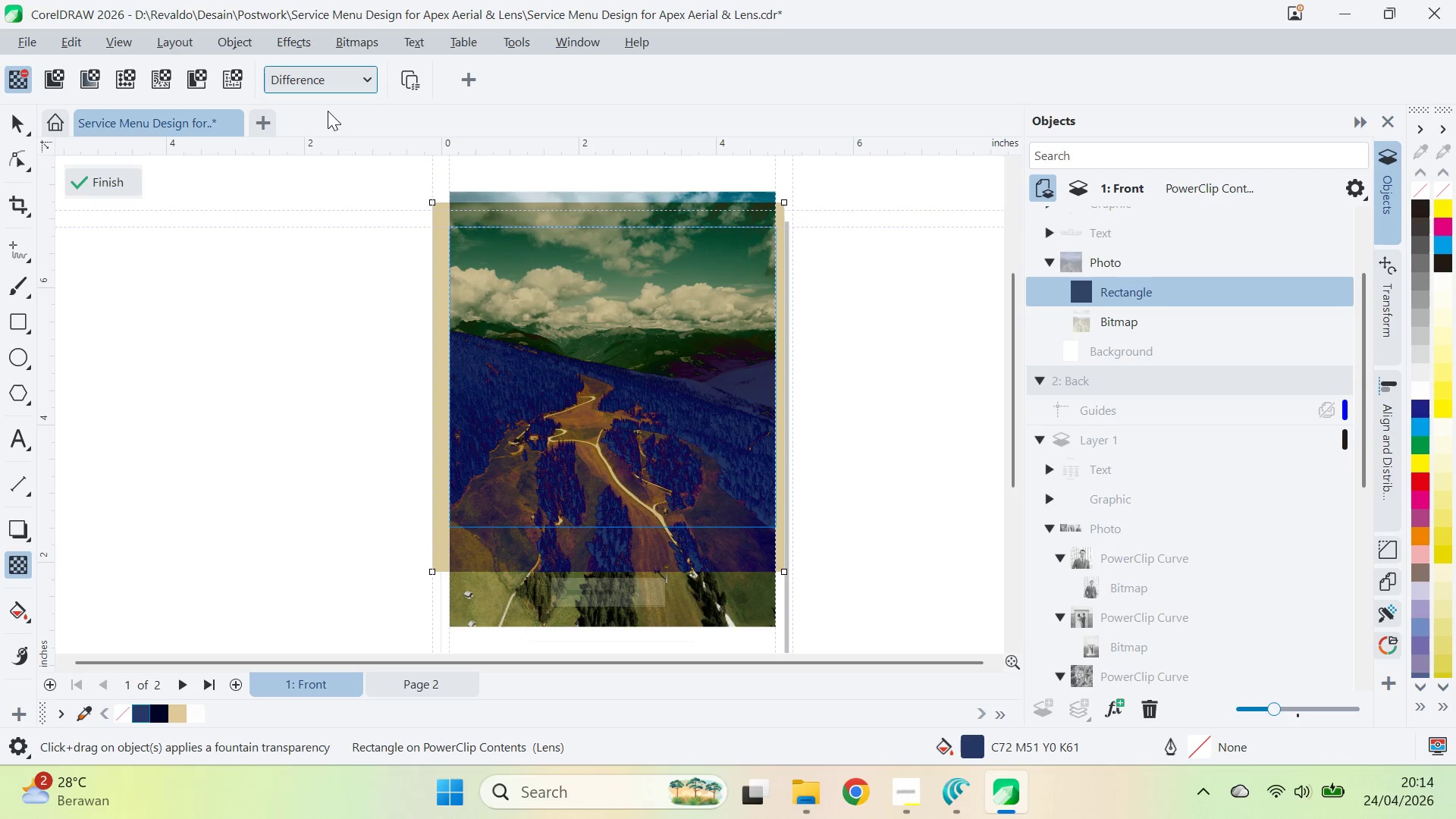 
left_click([346, 67])
 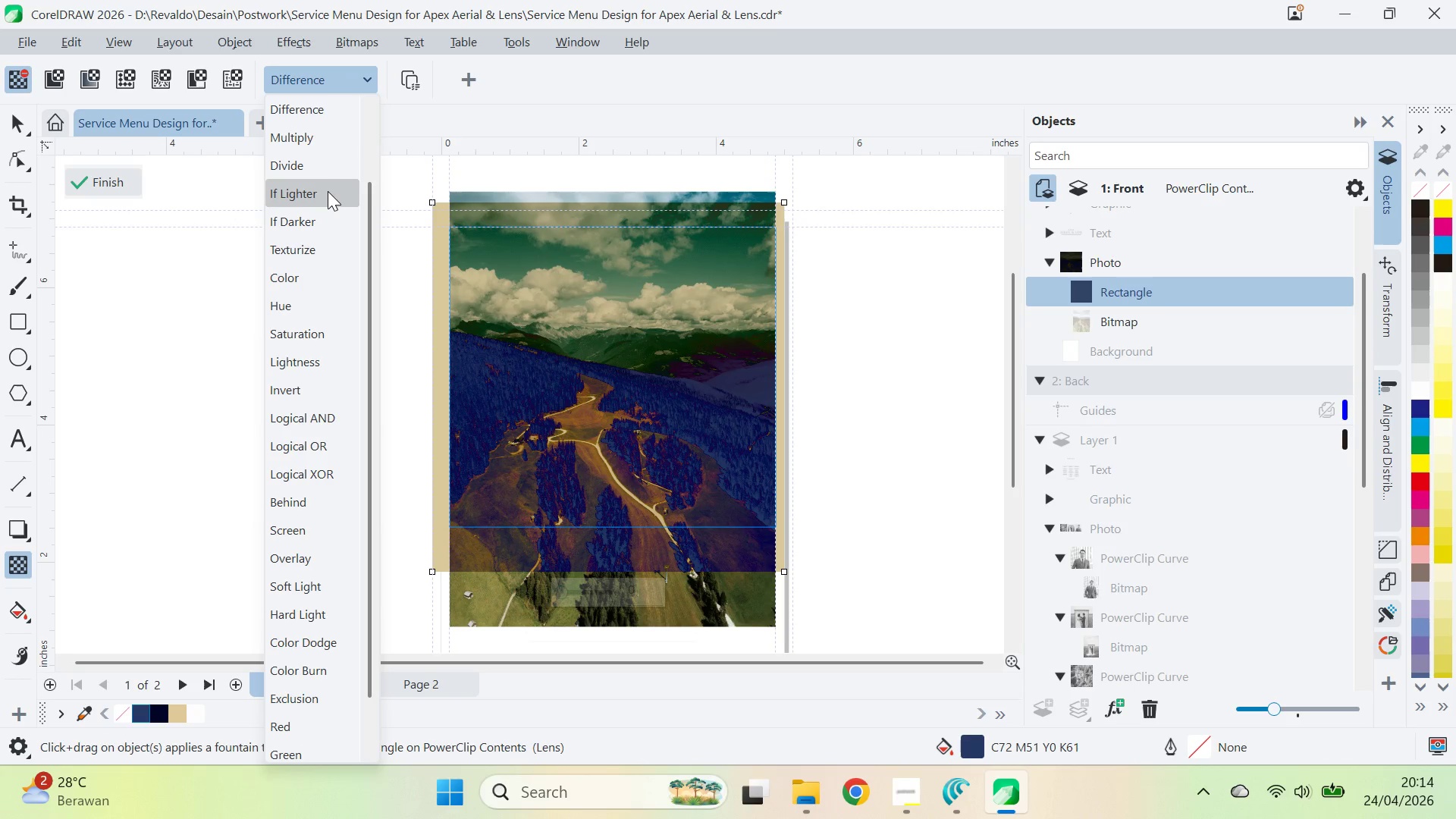 
left_click([325, 215])
 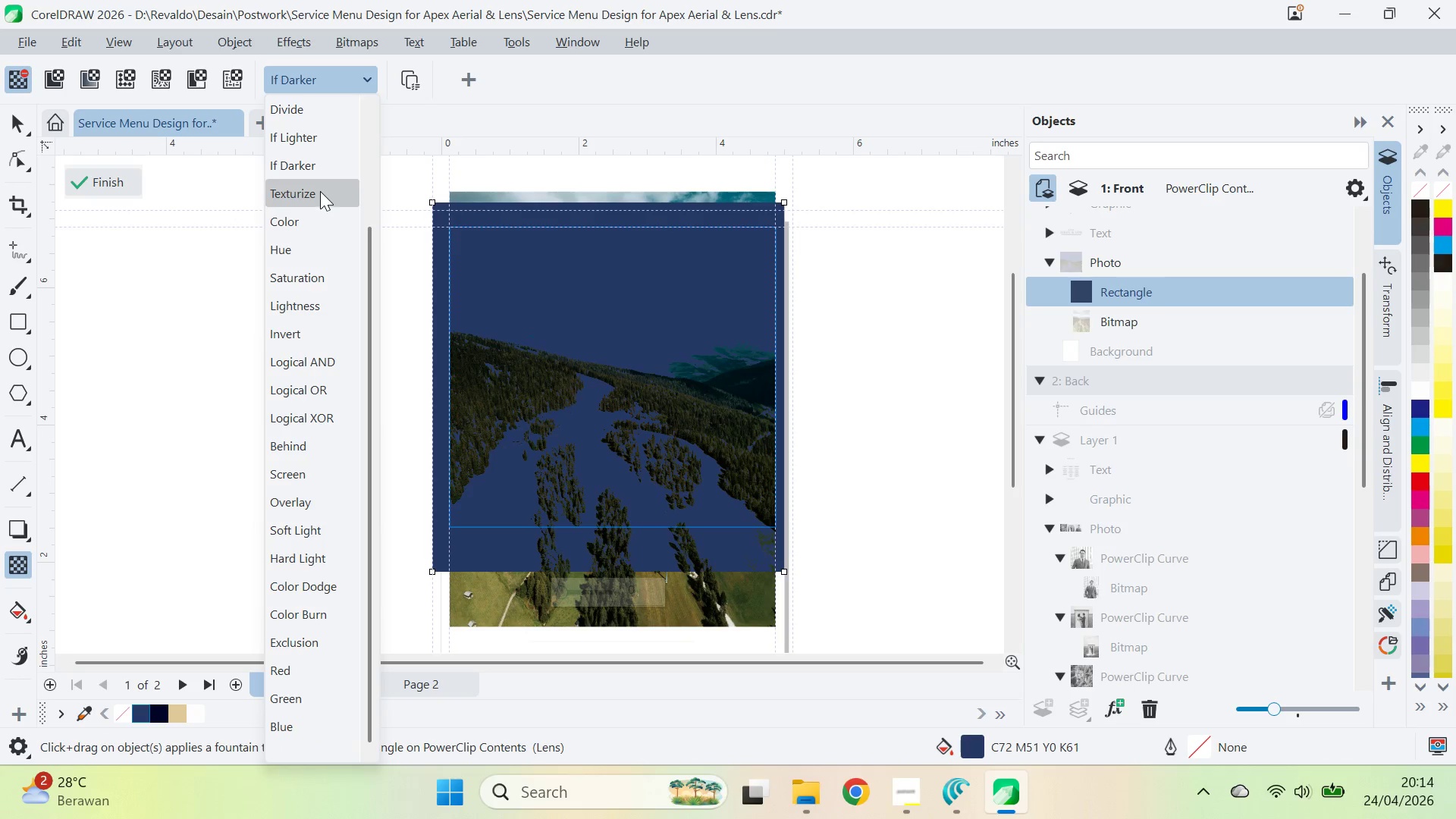 
left_click([326, 143])
 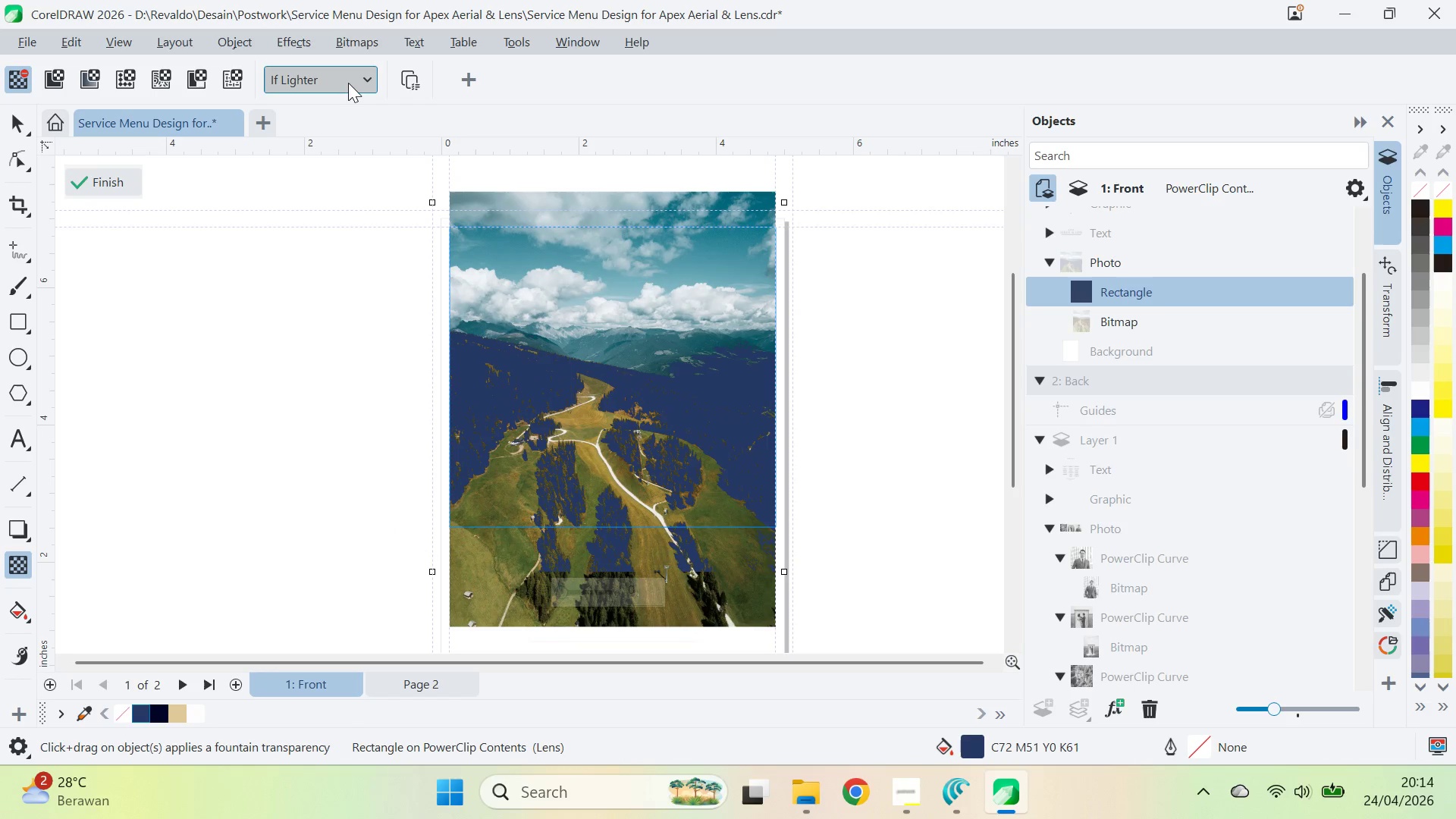 
left_click([348, 80])
 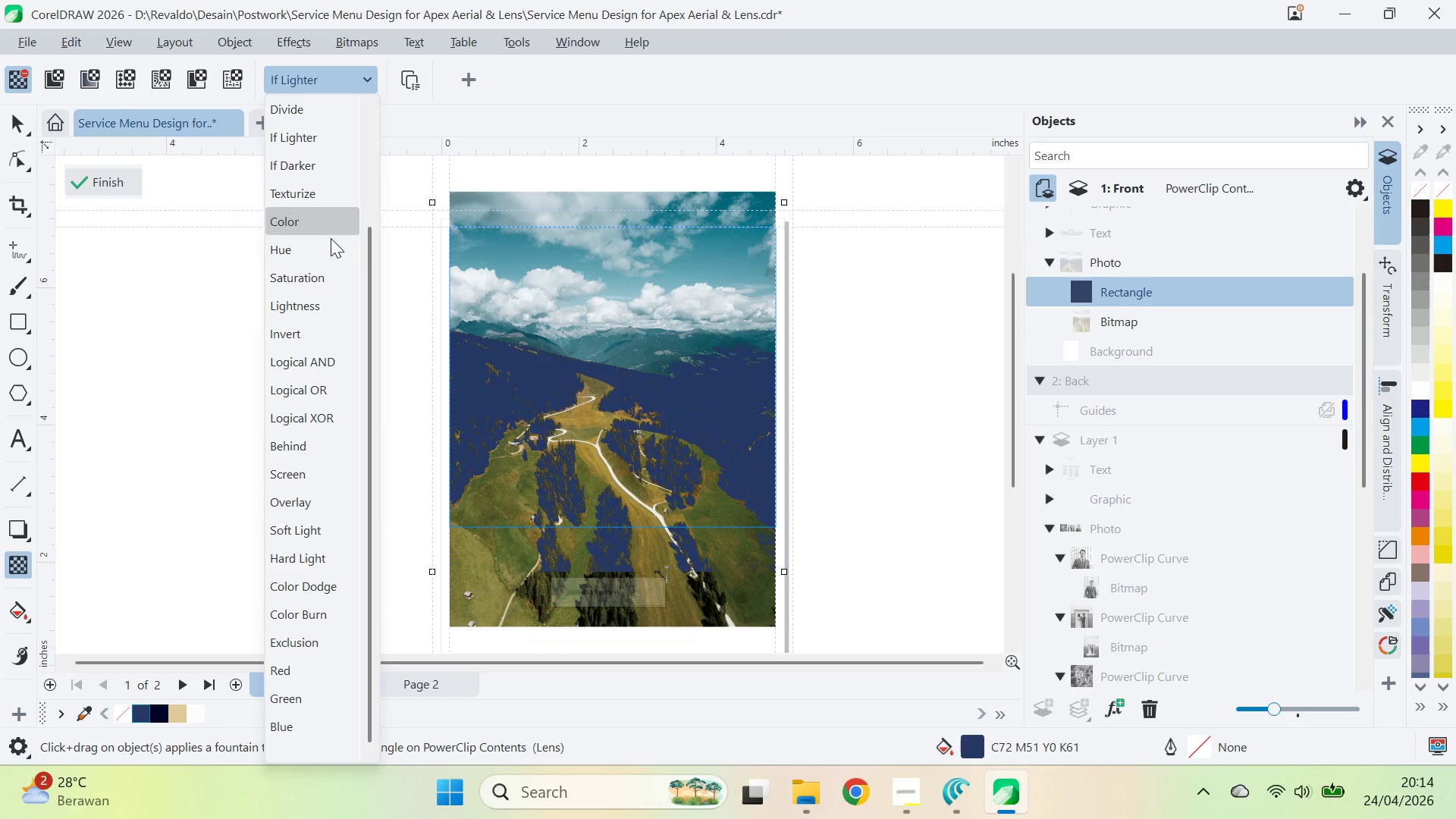 
left_click([330, 270])
 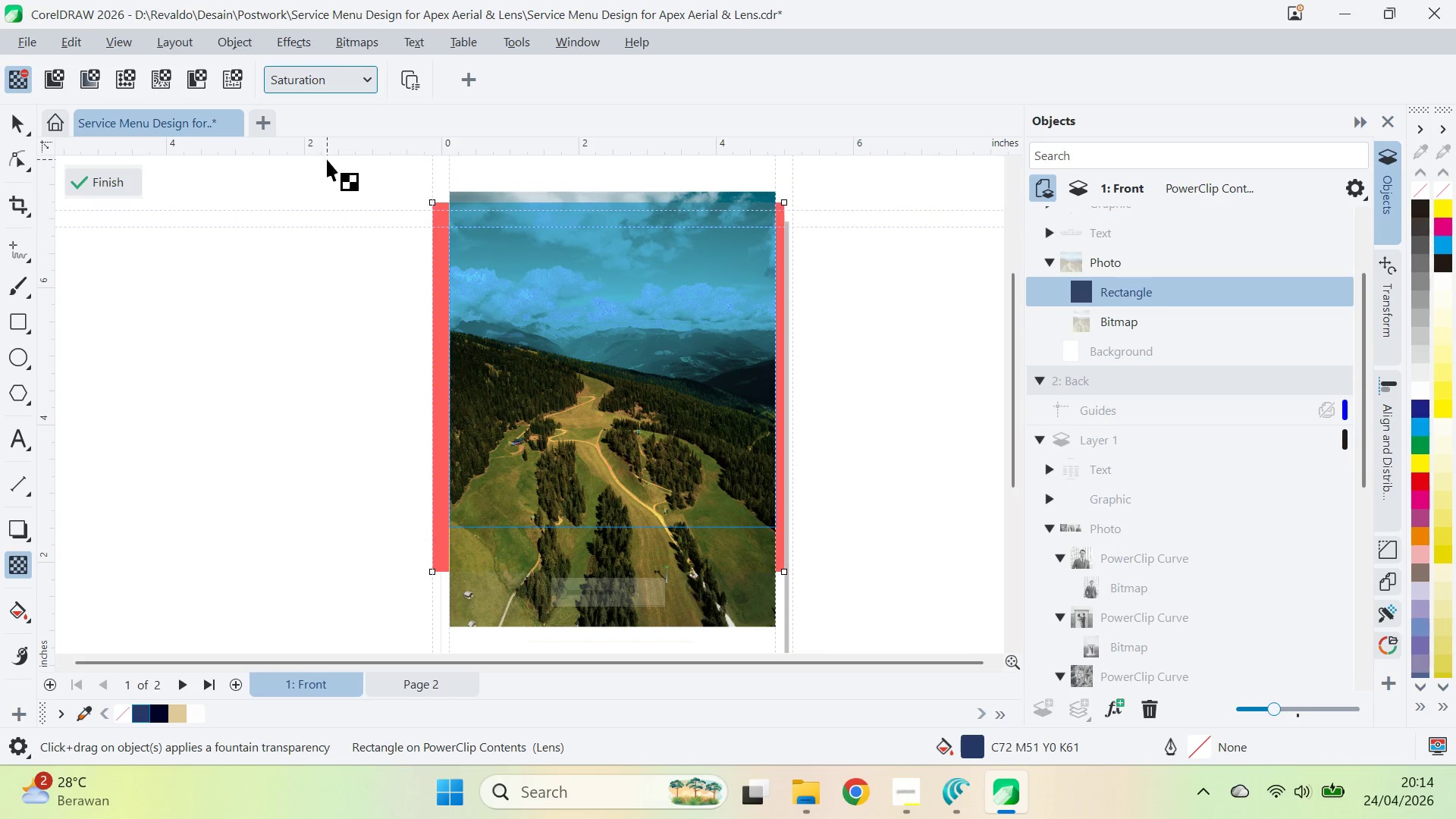 
left_click([331, 76])
 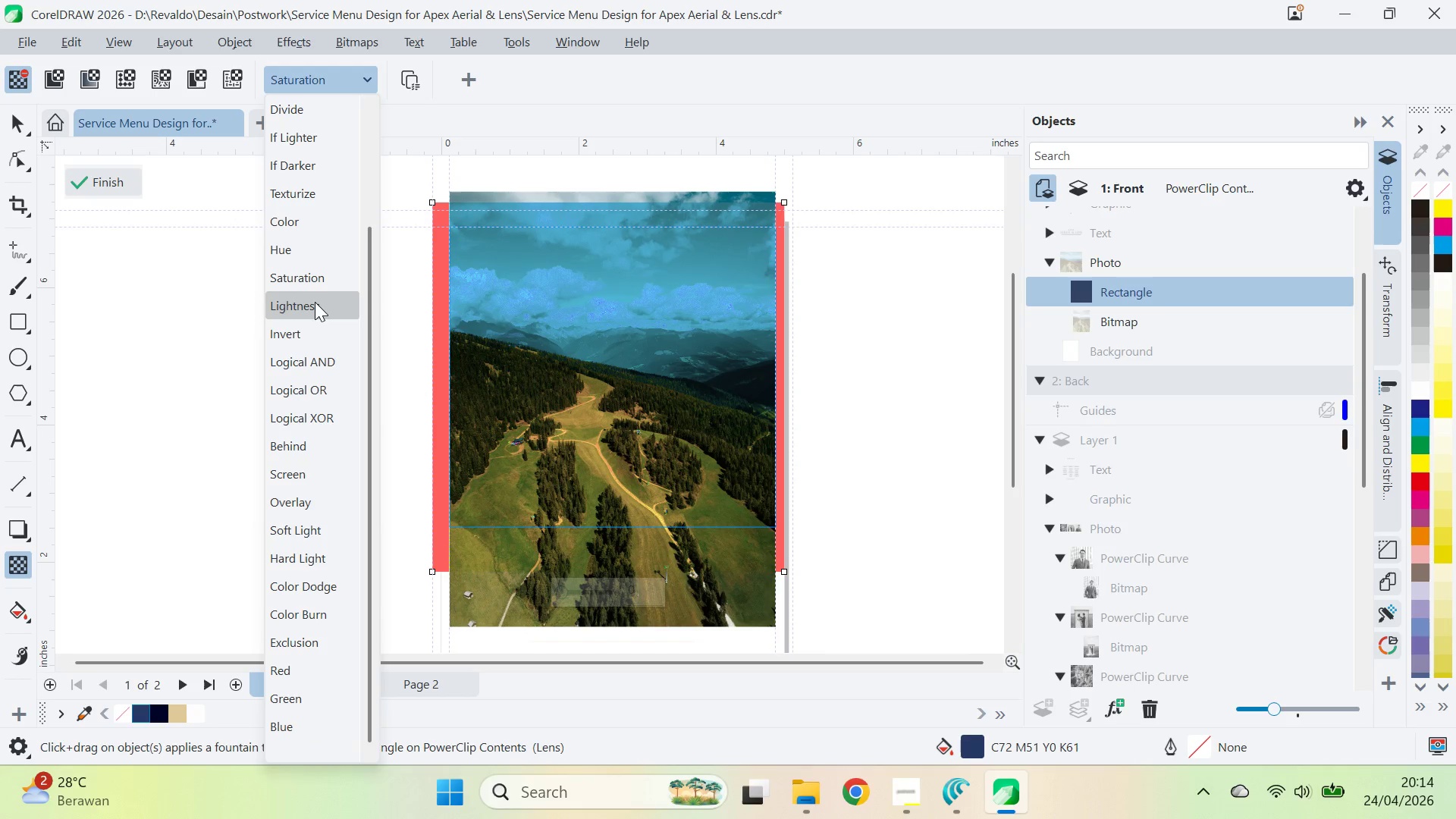 
left_click([315, 303])
 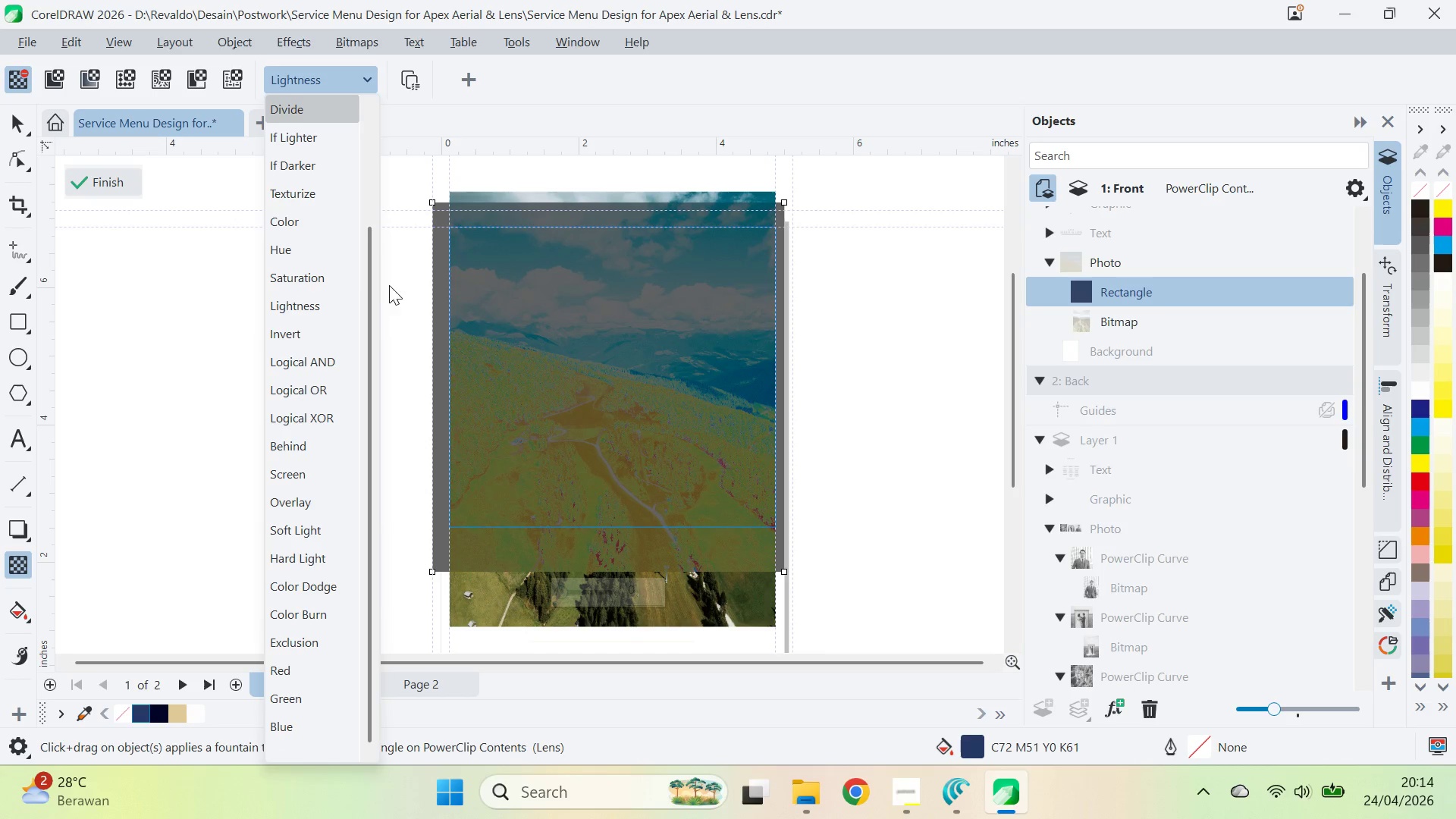 
left_click_drag(start_coordinate=[369, 290], to_coordinate=[347, 585])
 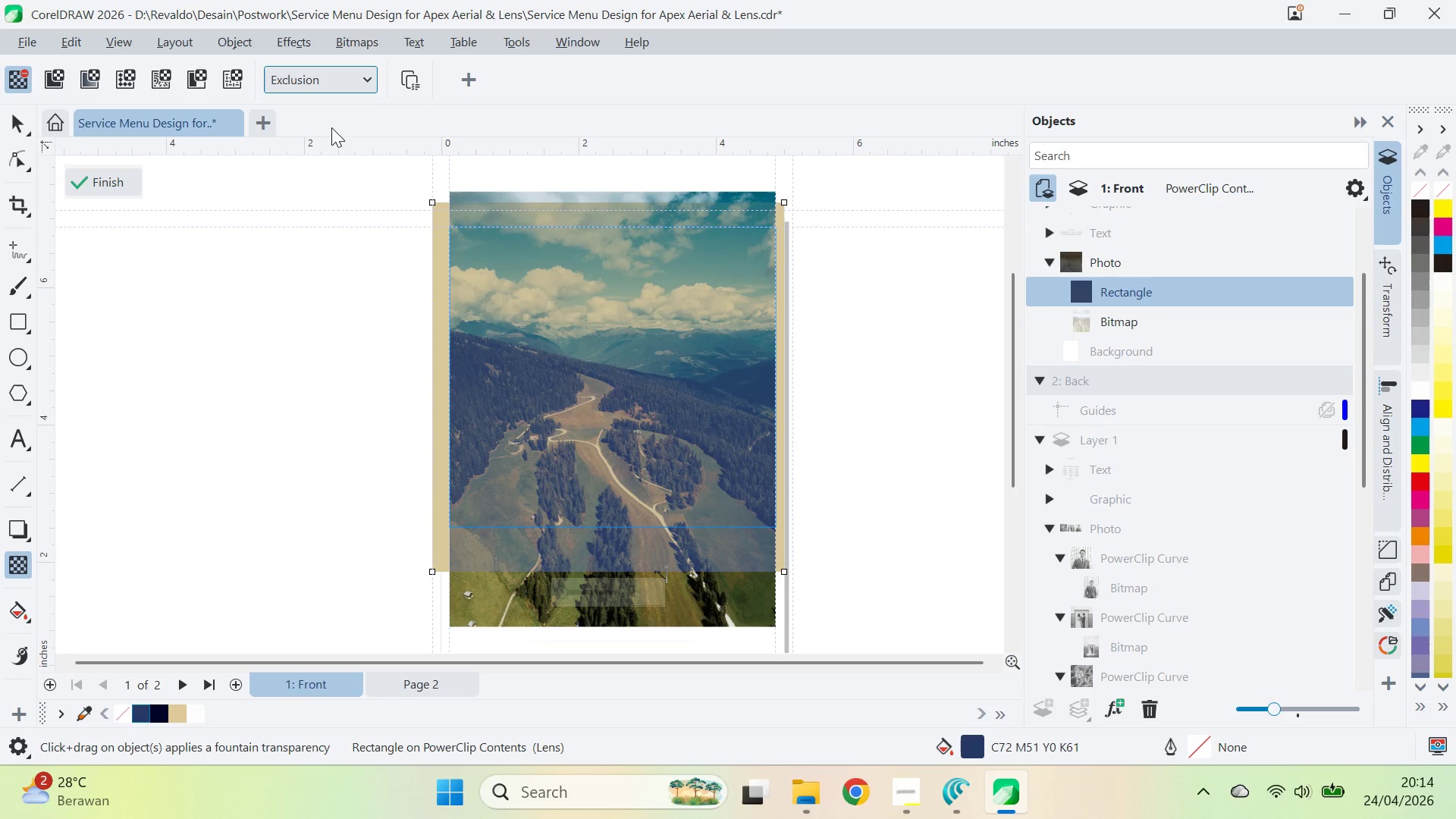 
mouse_move([341, 107])
 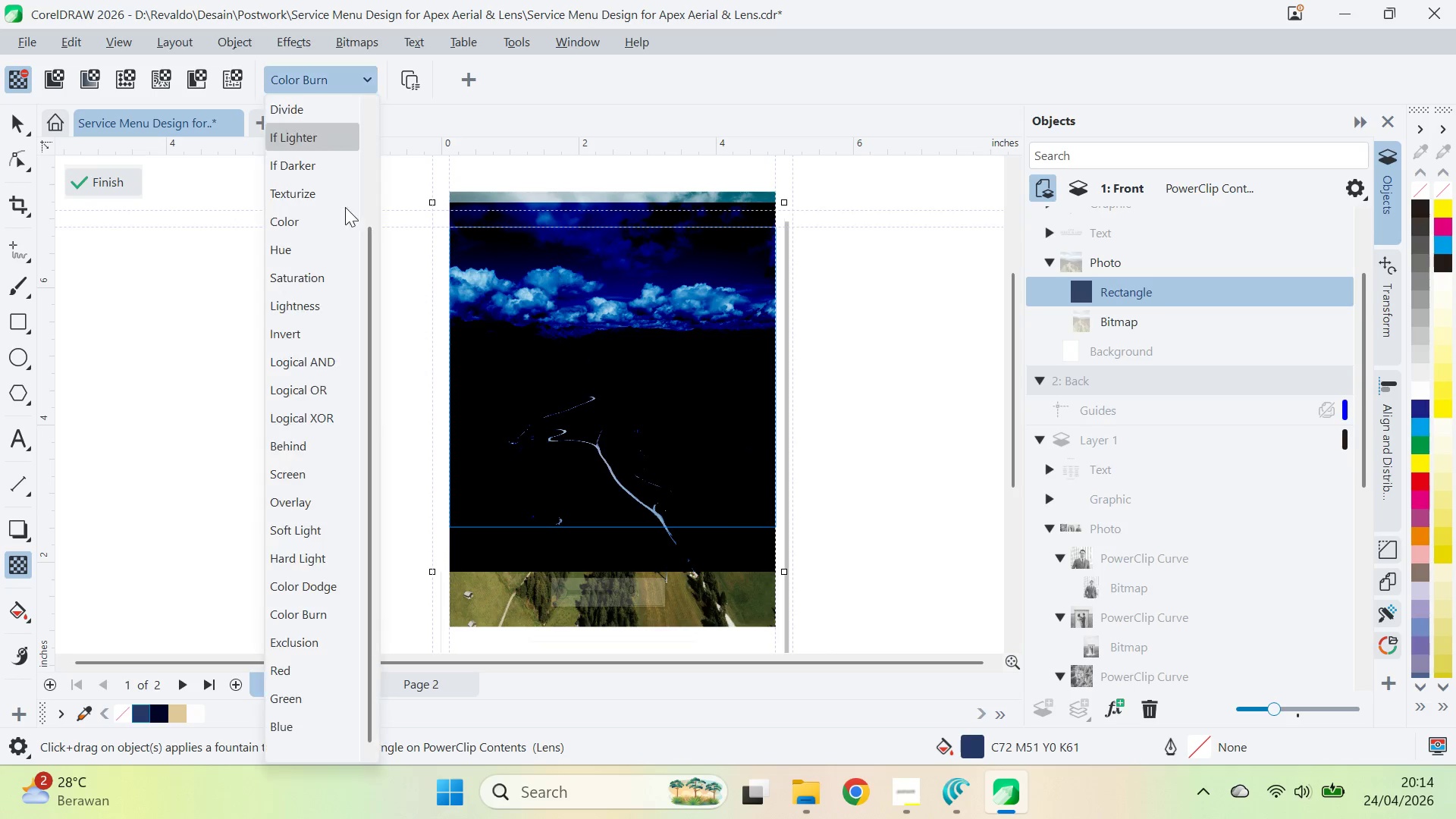 
left_click([322, 563])
 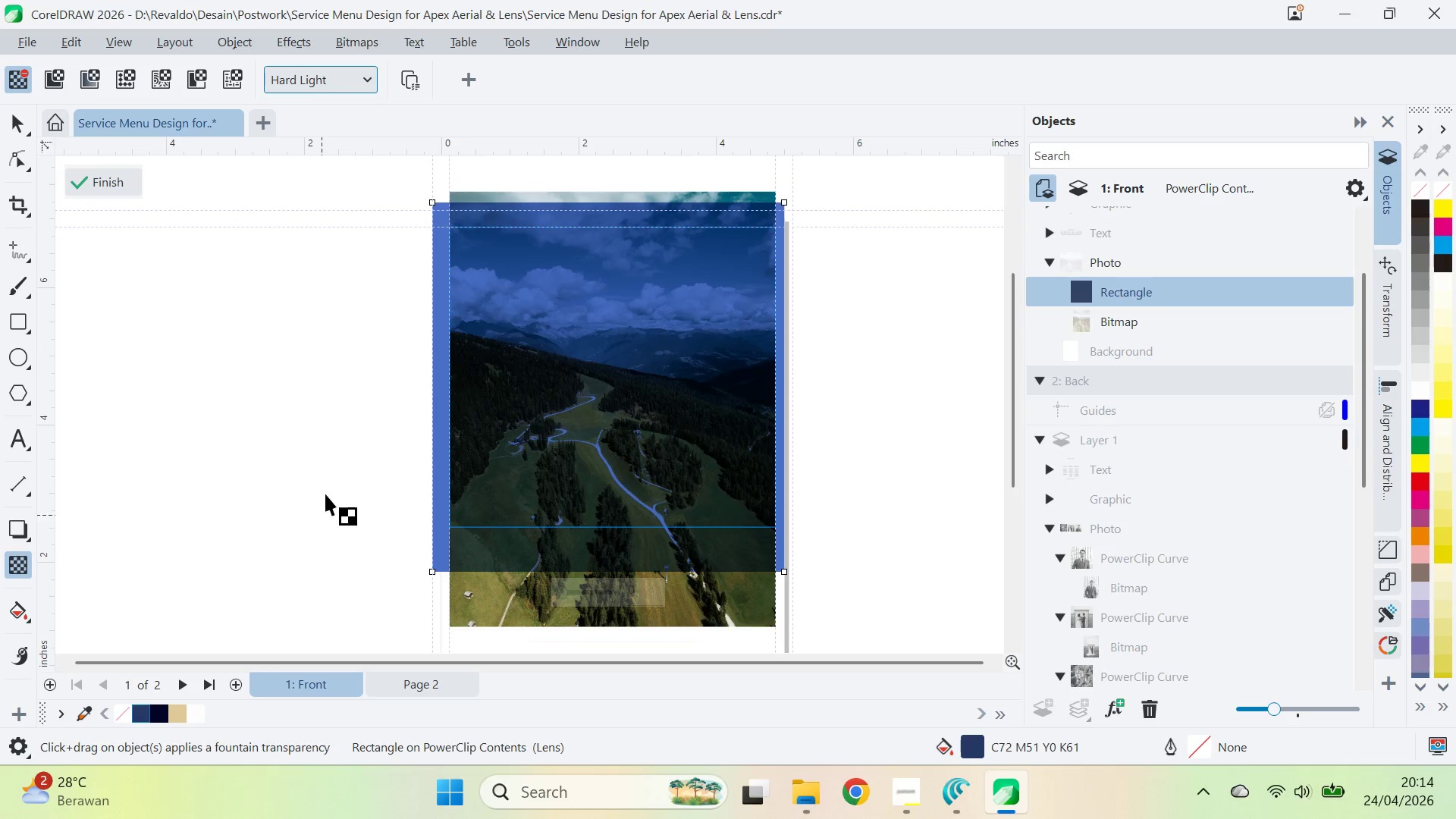 
left_click([353, 73])
 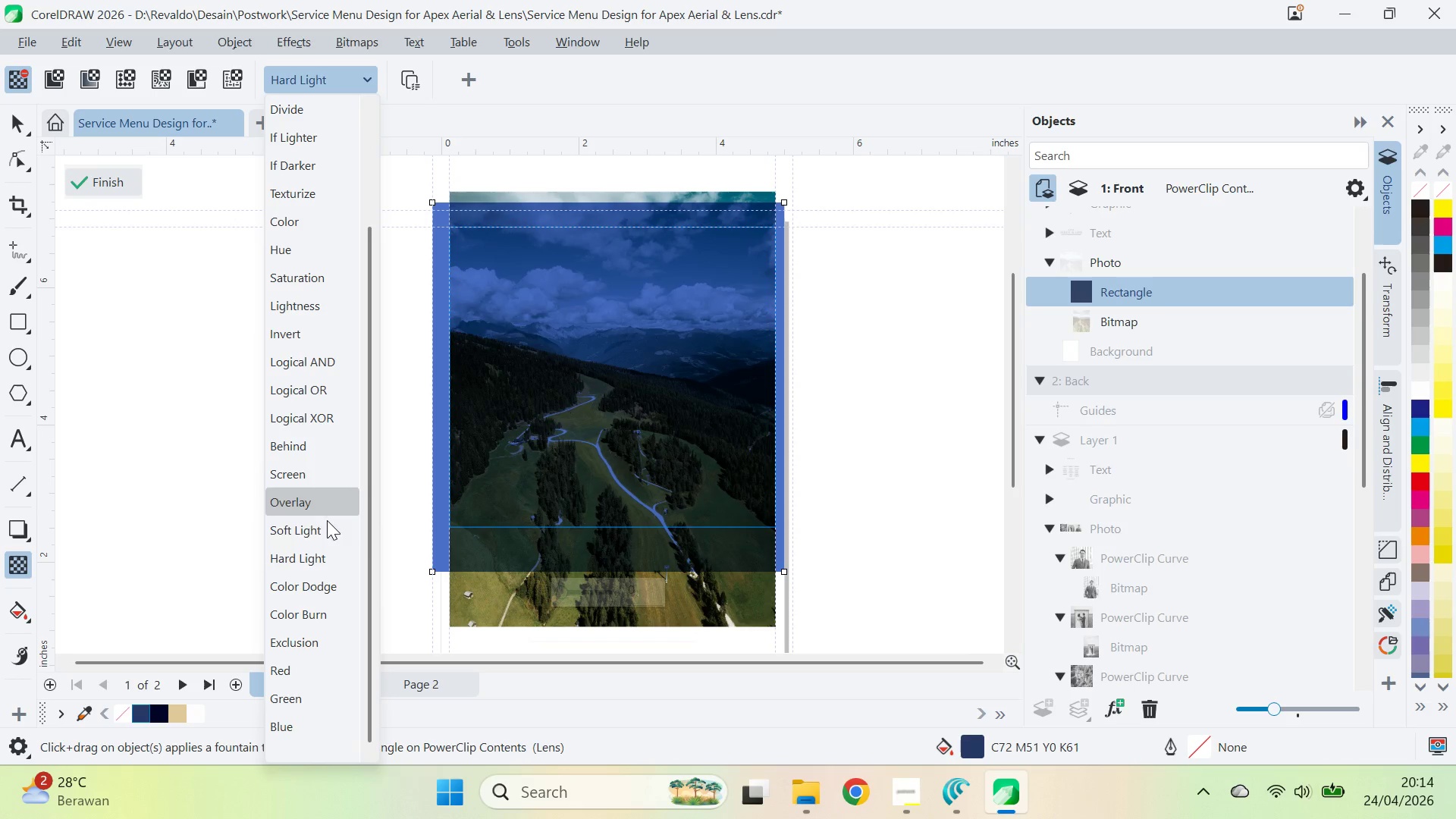 
left_click([328, 526])
 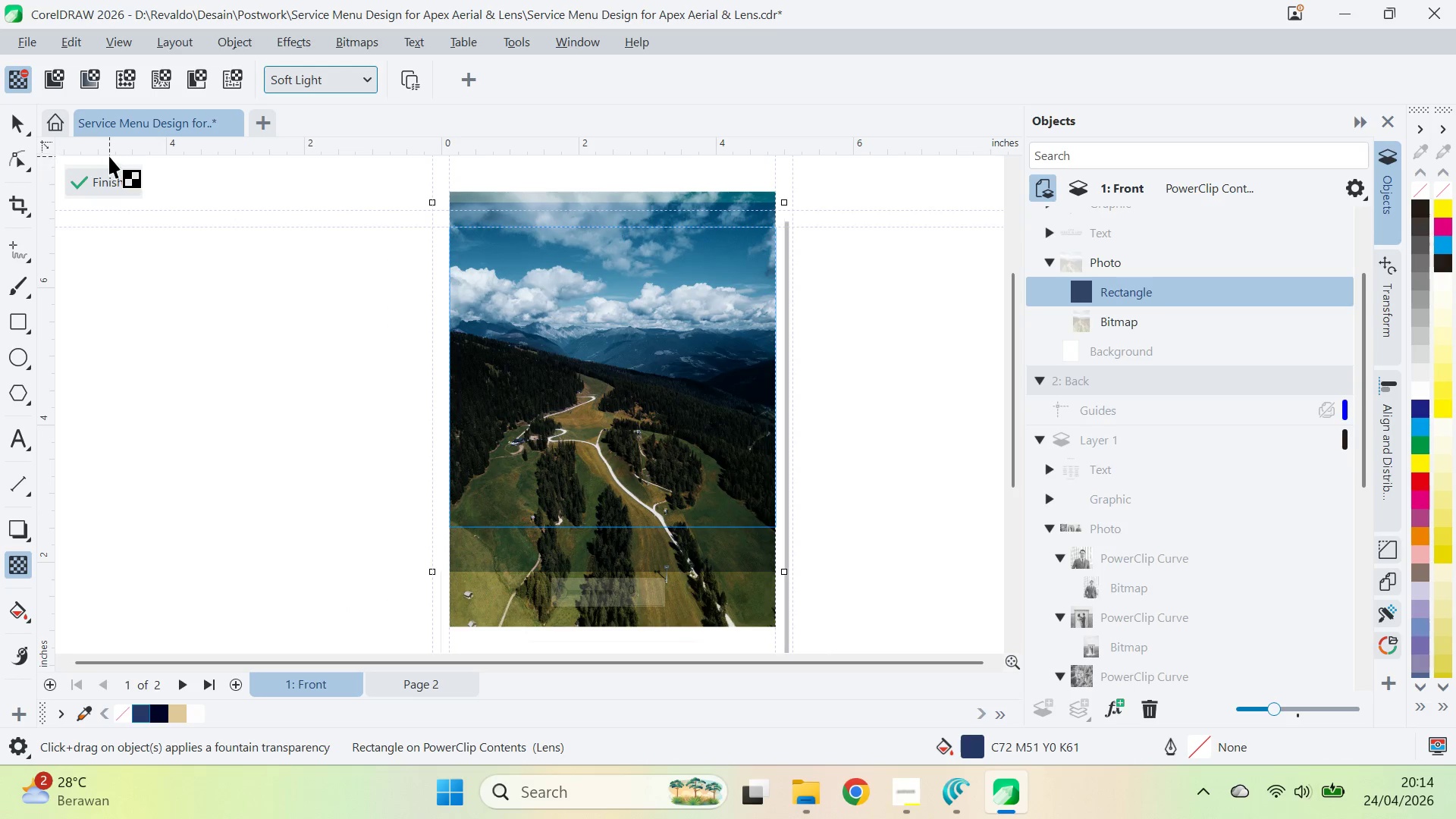 
double_click([297, 340])
 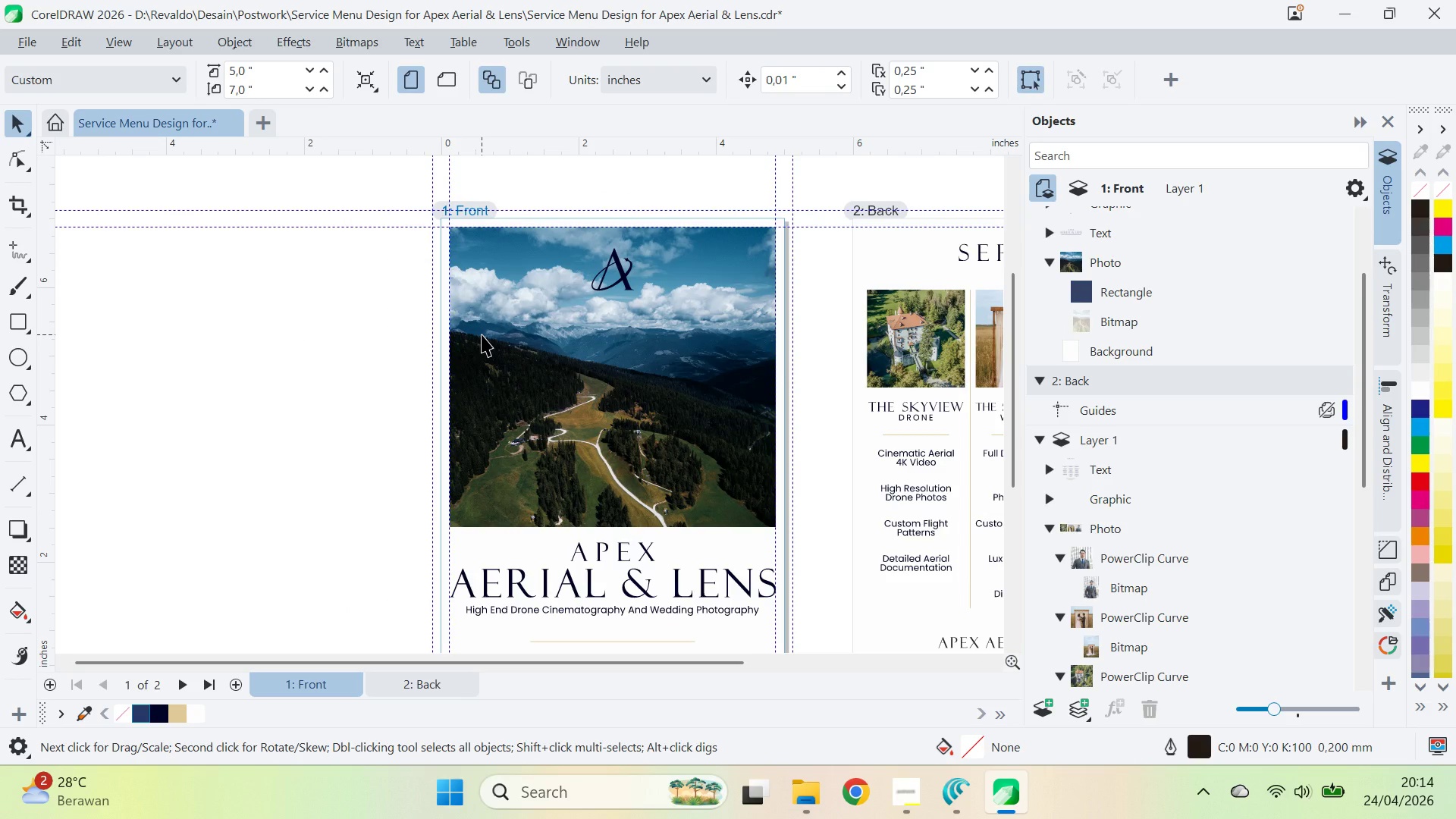 
left_click([482, 334])
 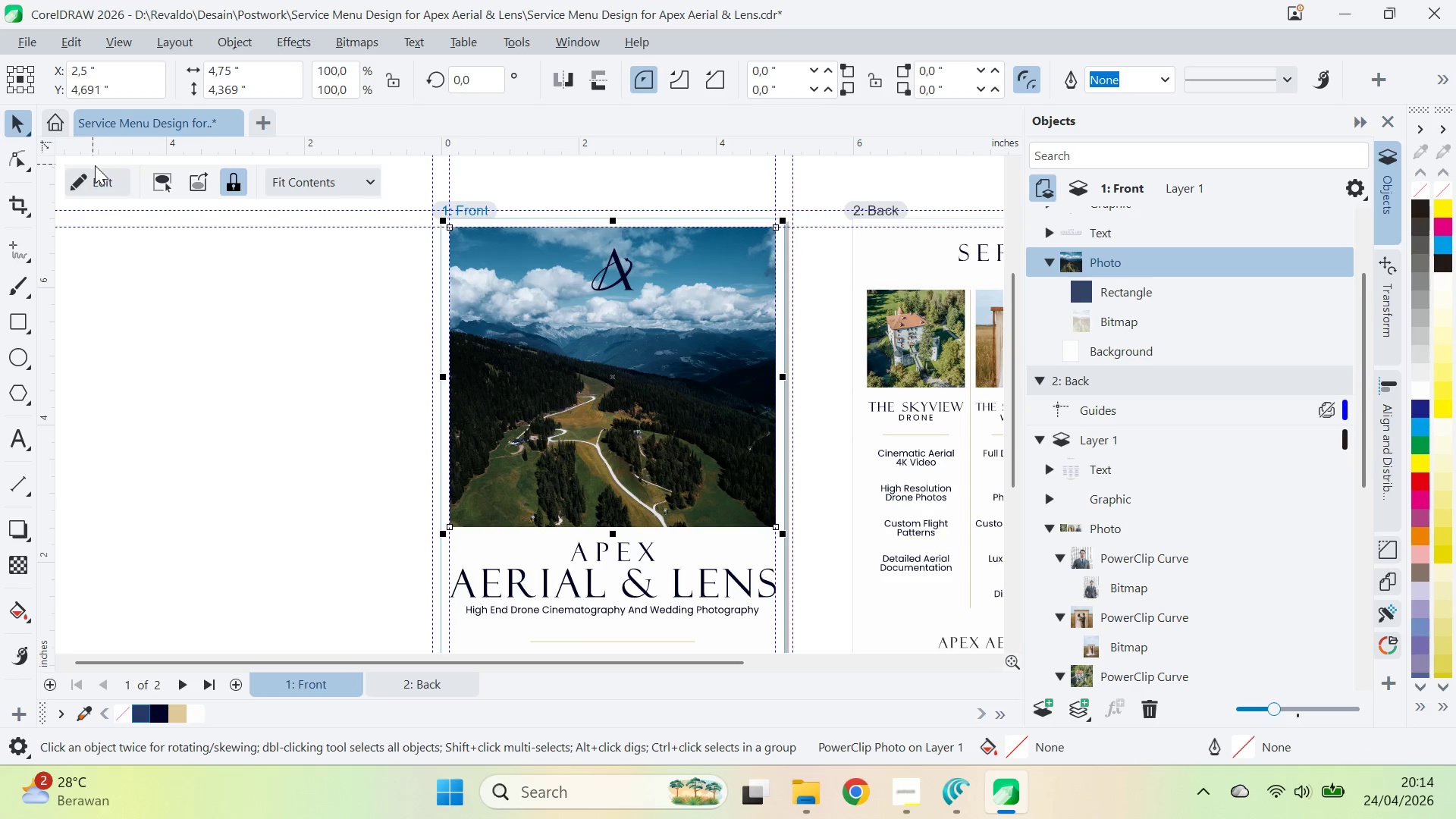 
double_click([106, 179])
 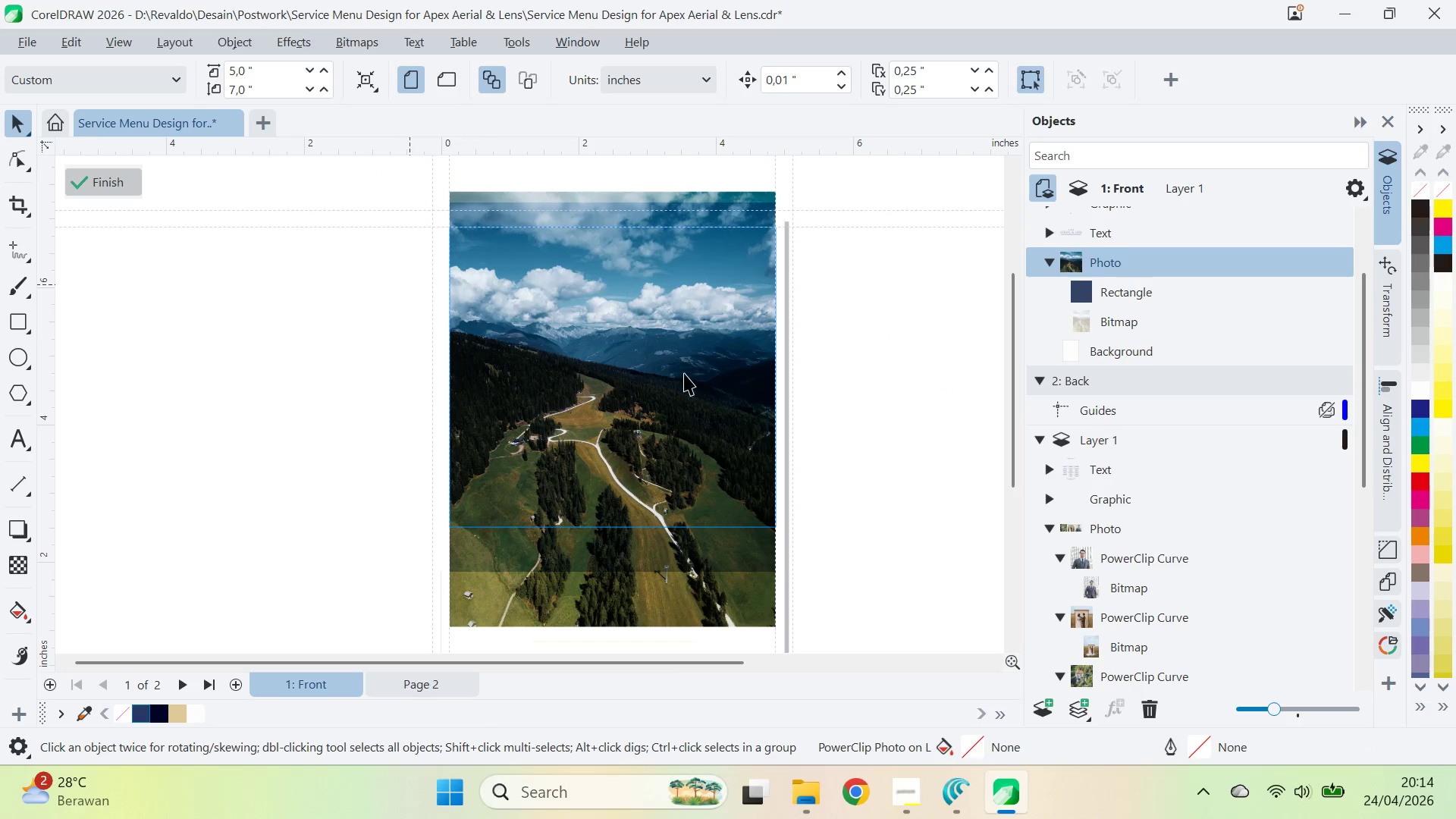 
triple_click([684, 373])
 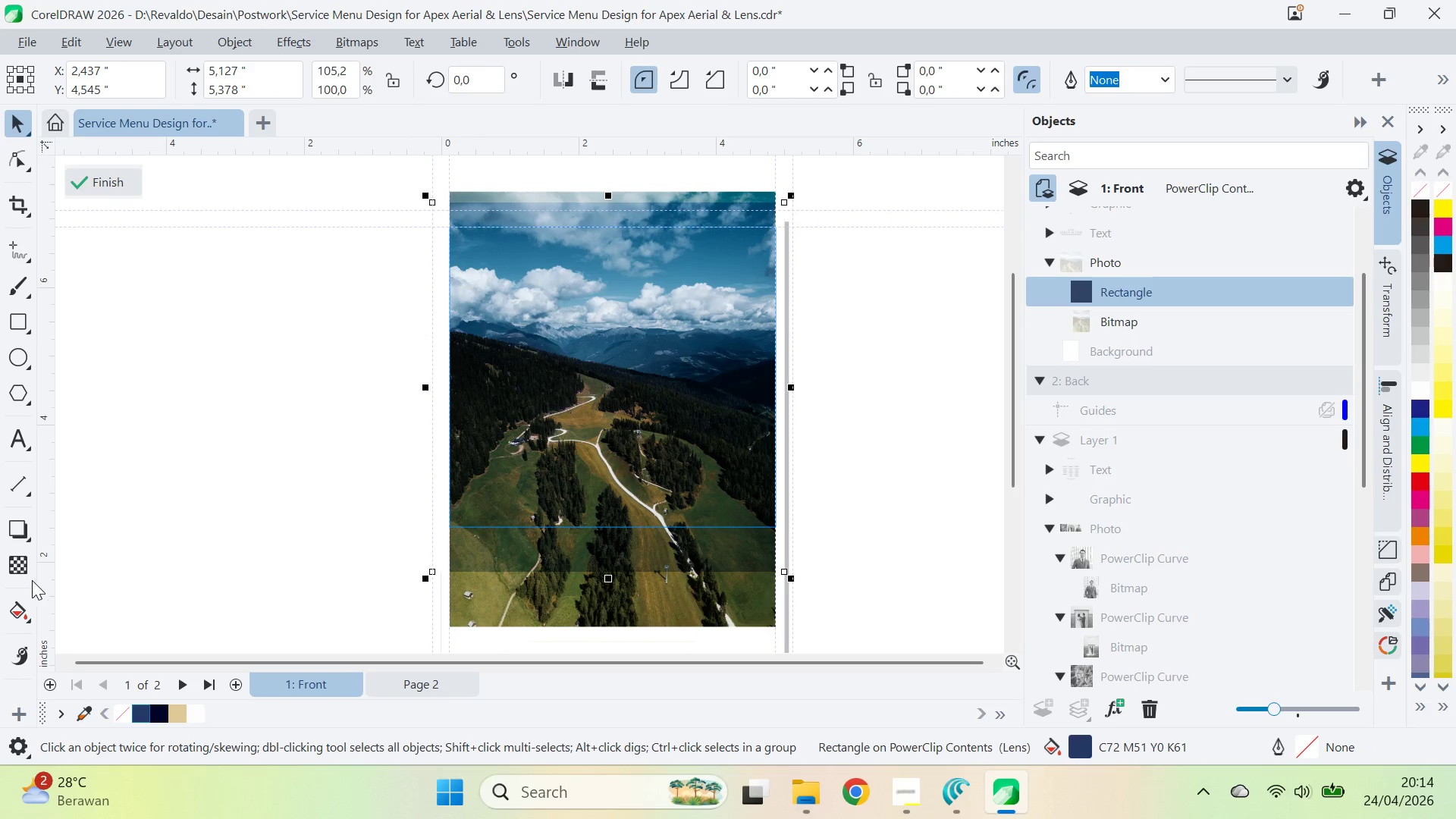 
wait(7.19)
 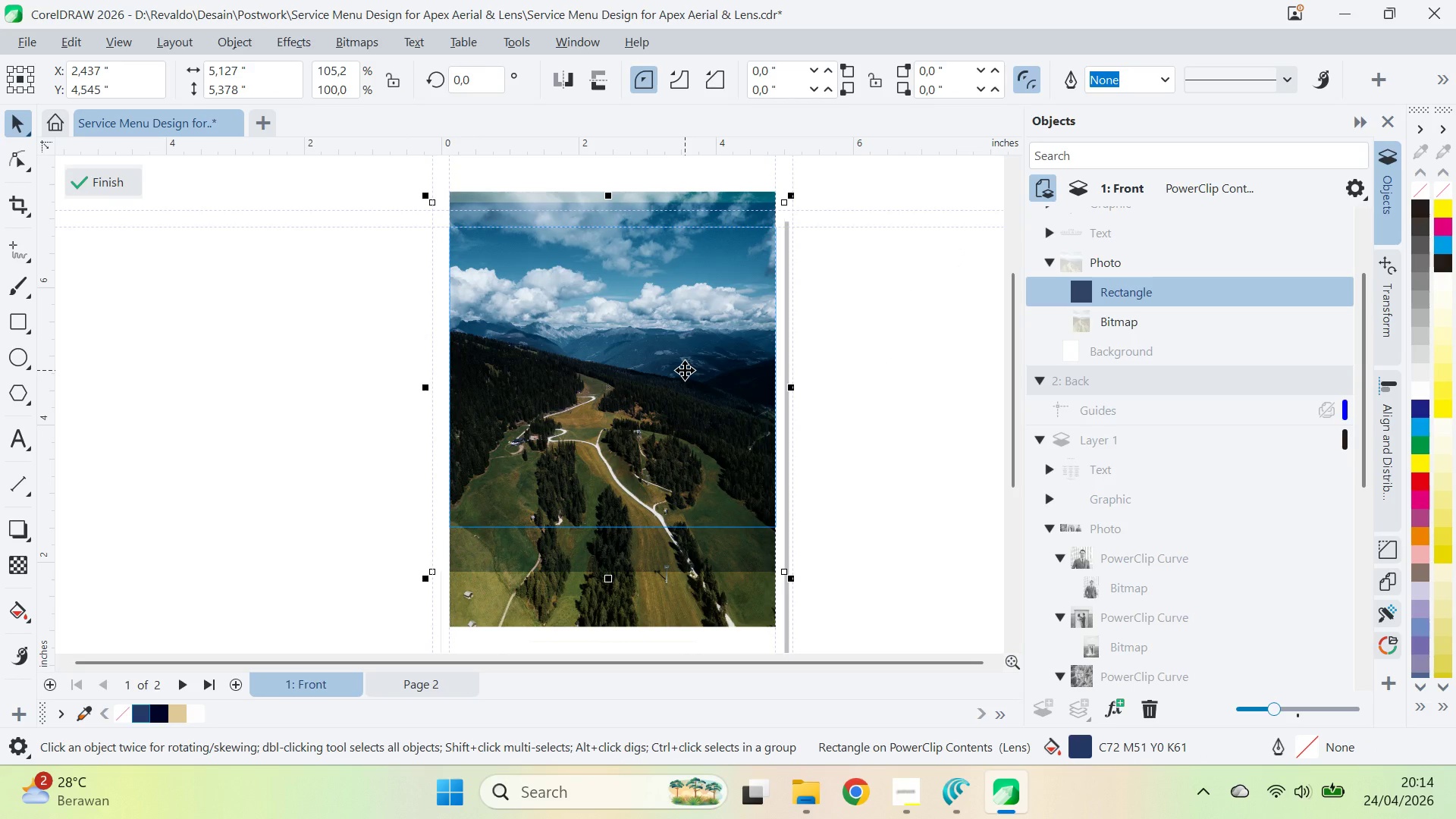 
double_click([344, 86])
 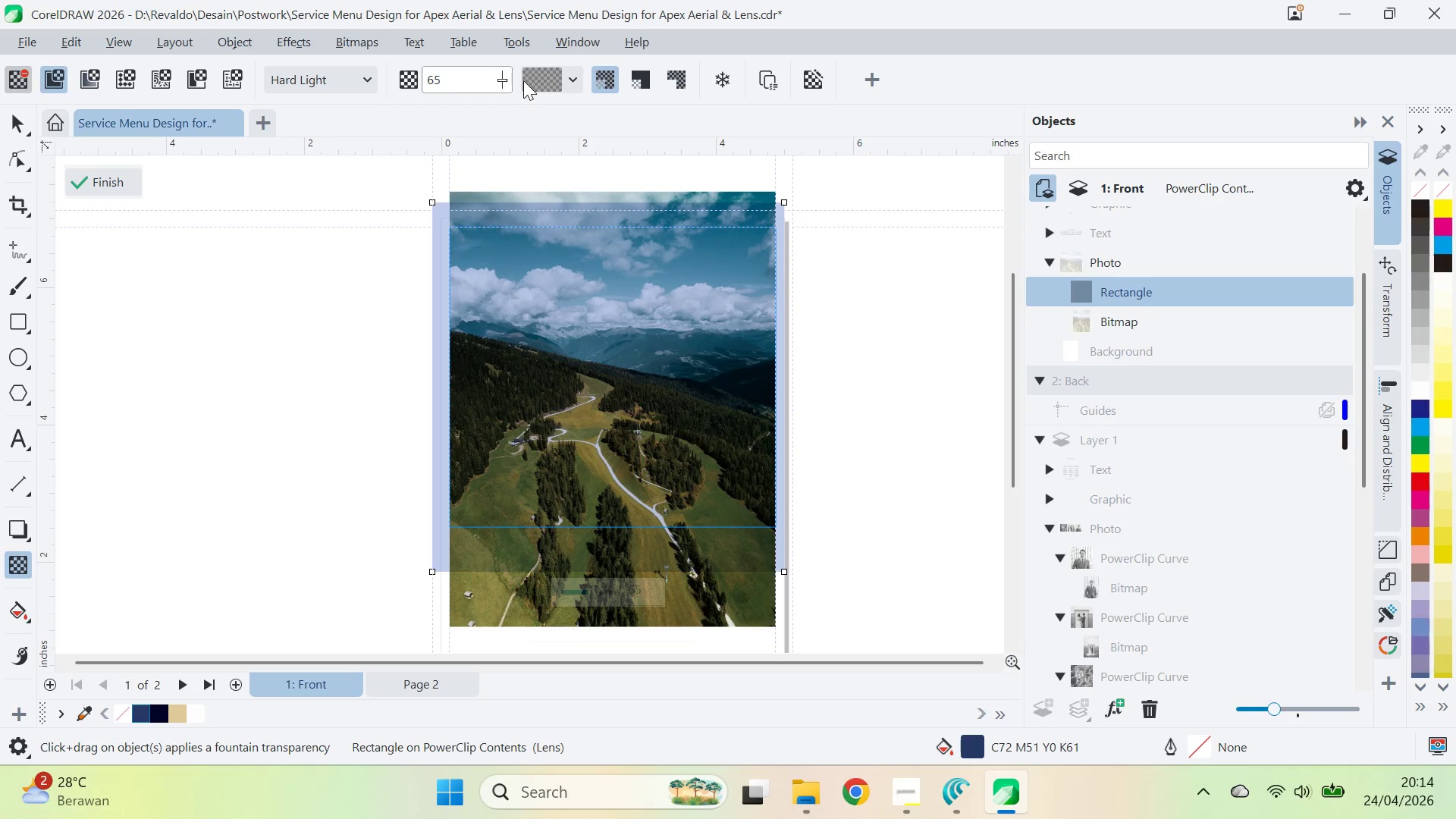 
left_click([568, 229])
 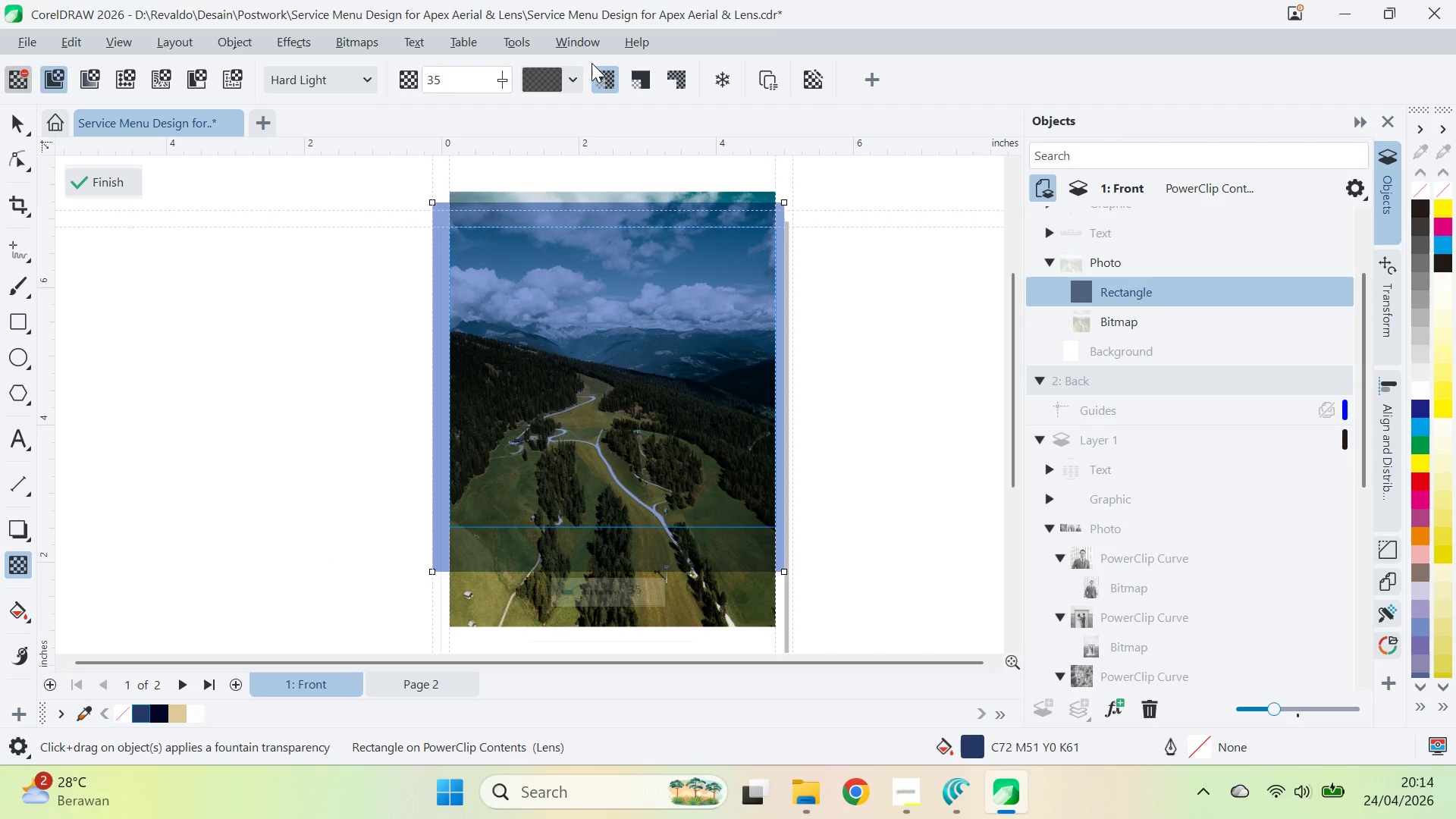 
double_click([580, 75])
 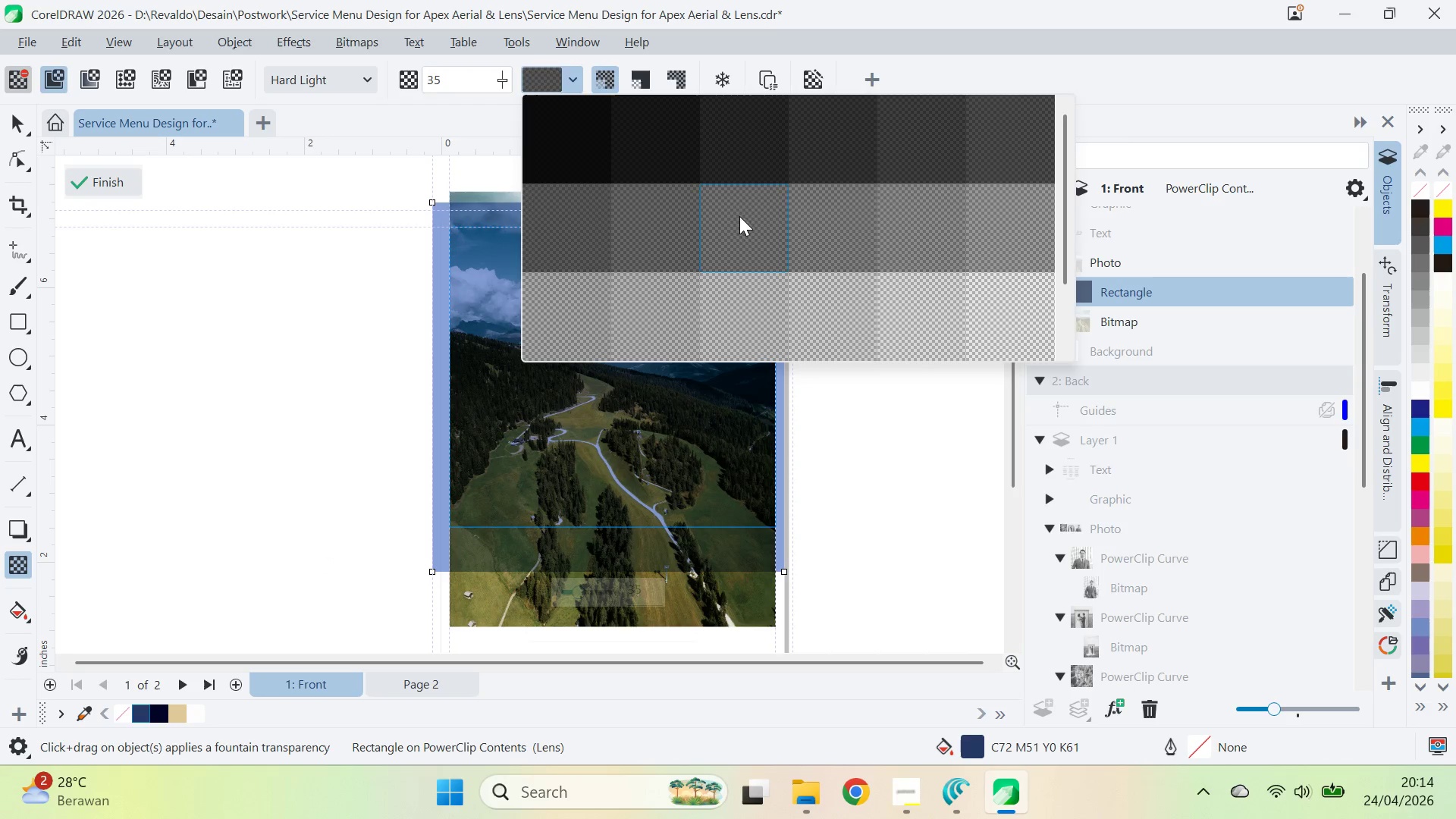 
left_click([727, 221])
 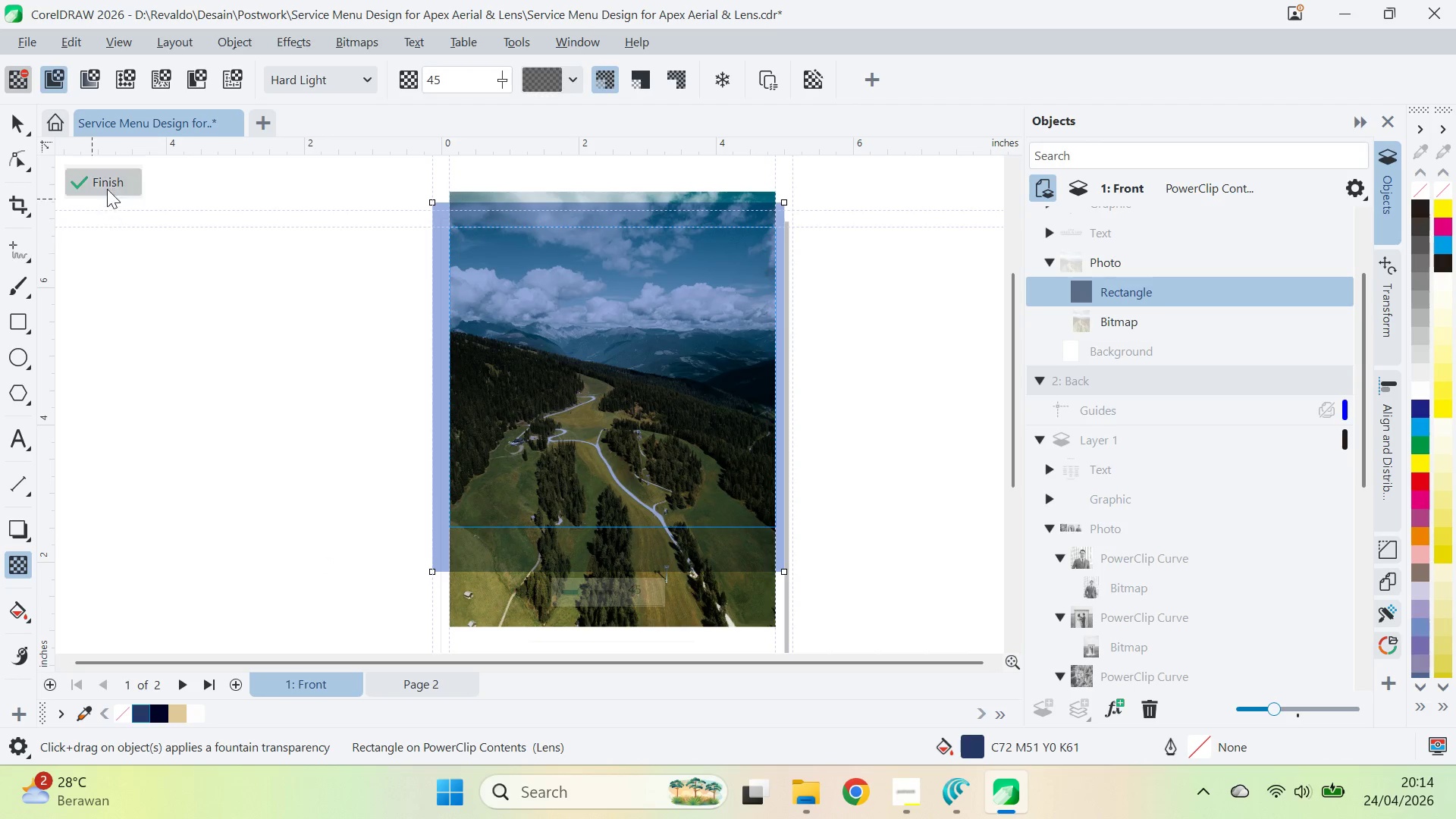 
double_click([246, 365])
 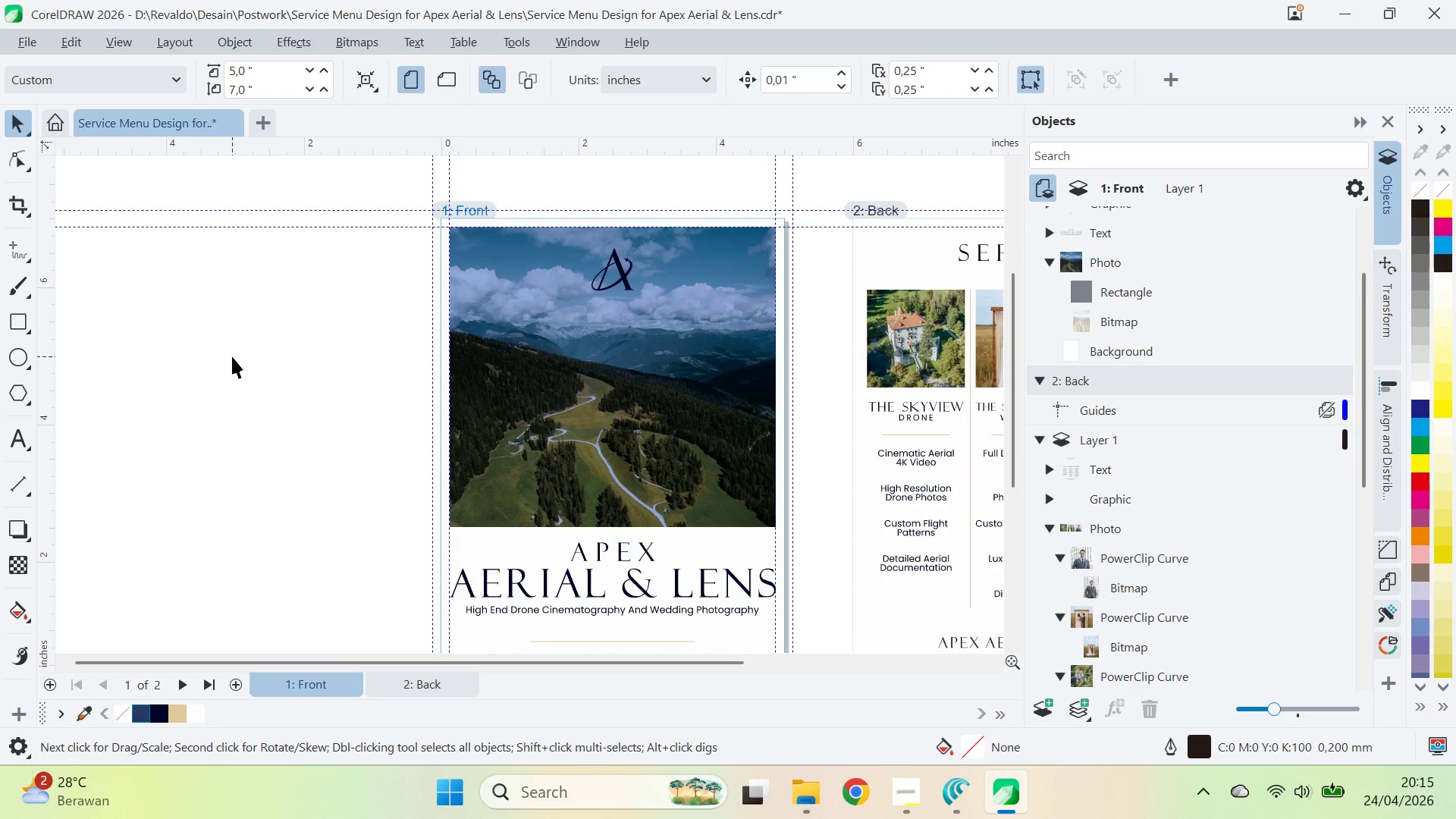 
wait(7.08)
 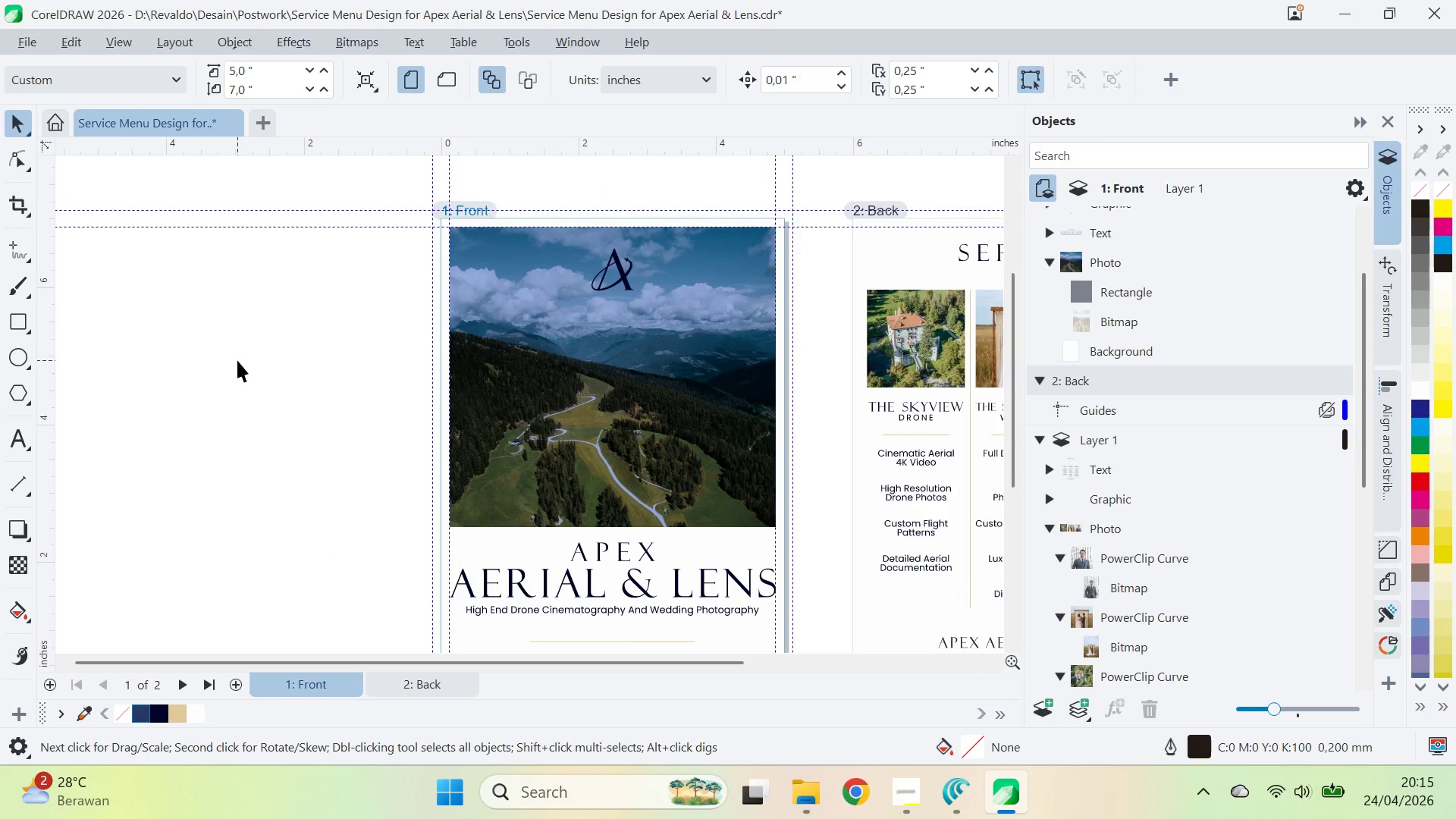 
left_click_drag(start_coordinate=[268, 357], to_coordinate=[274, 355])
 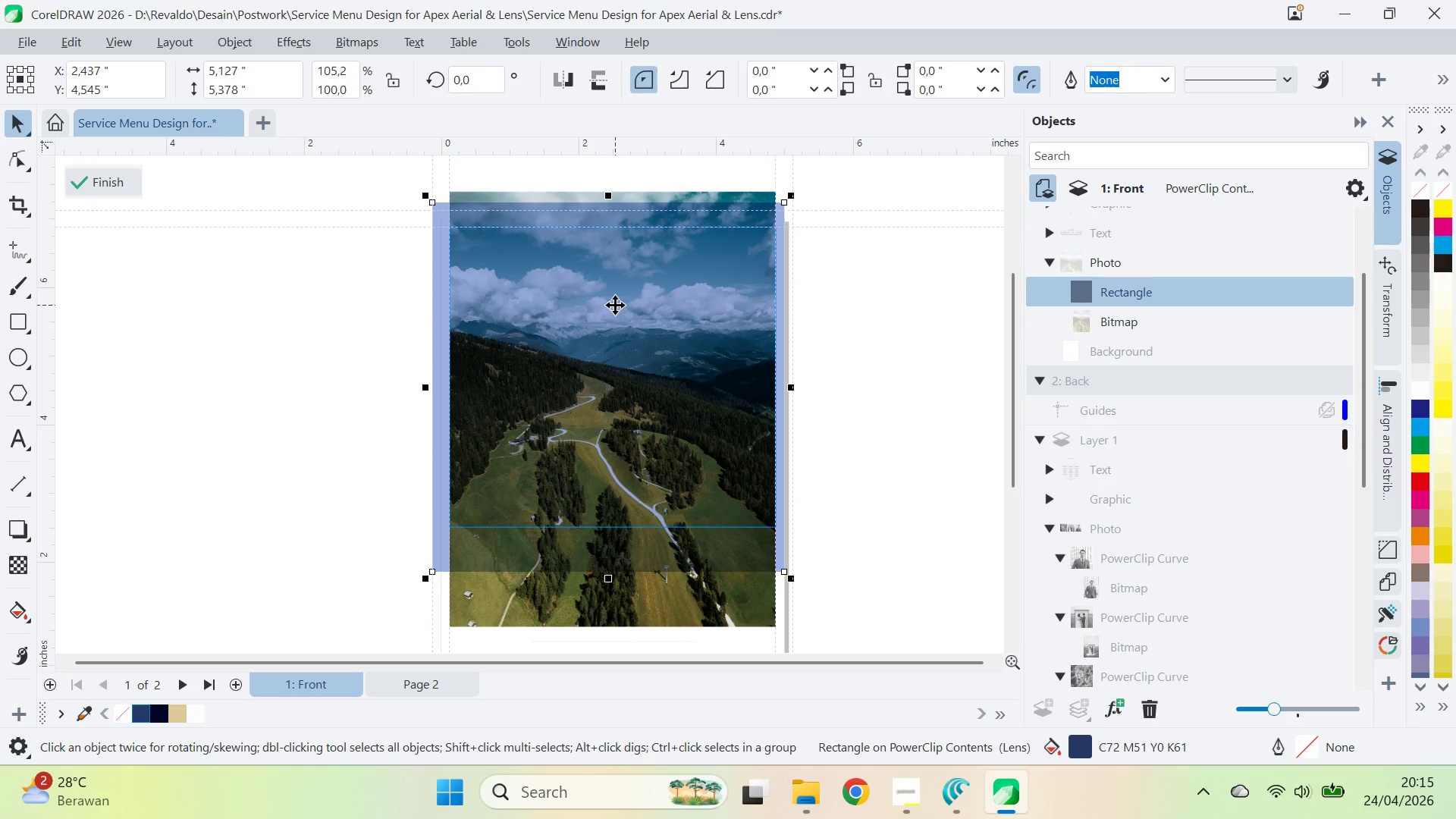 
key(Delete)
 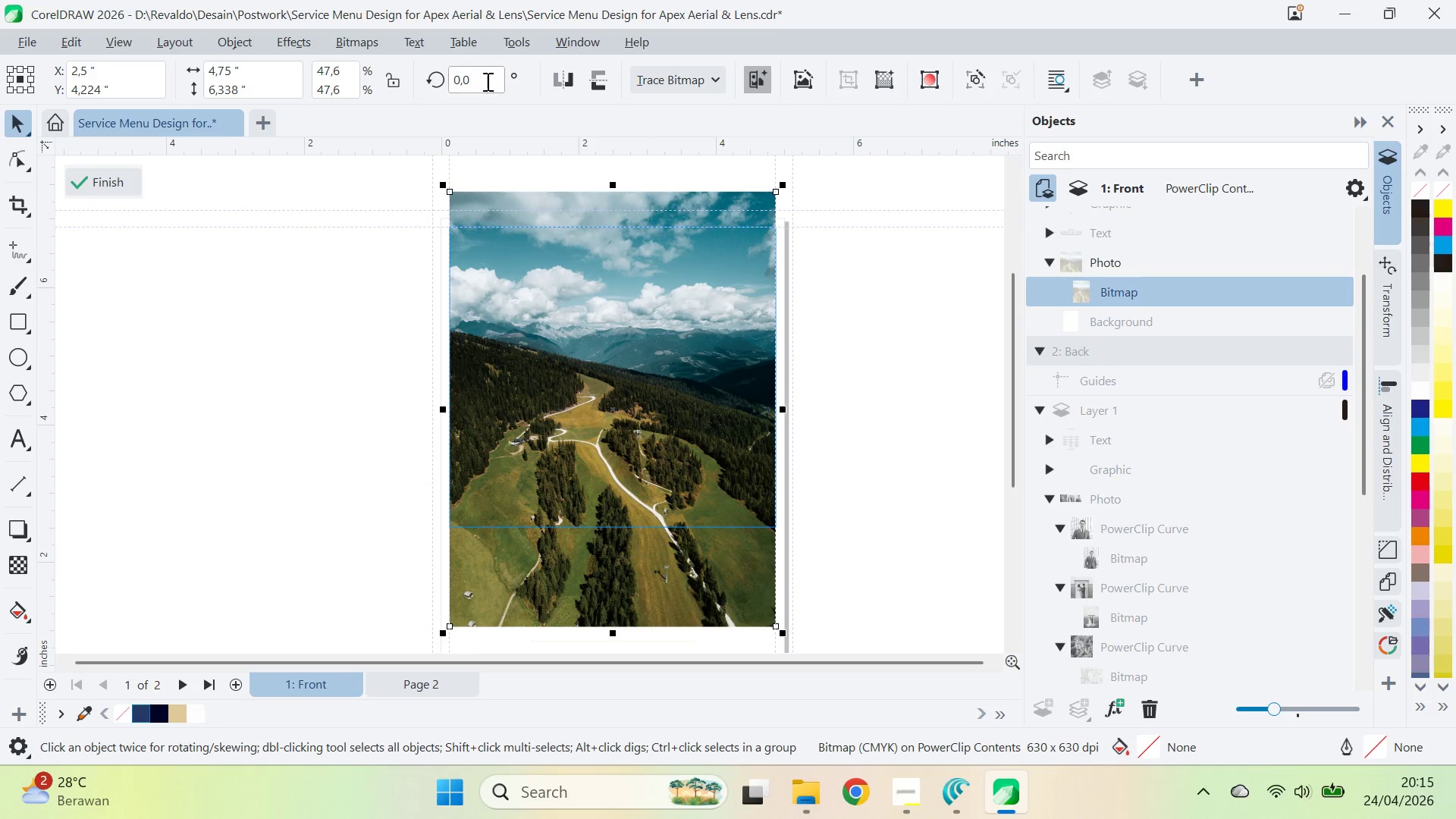 
left_click([364, 48])
 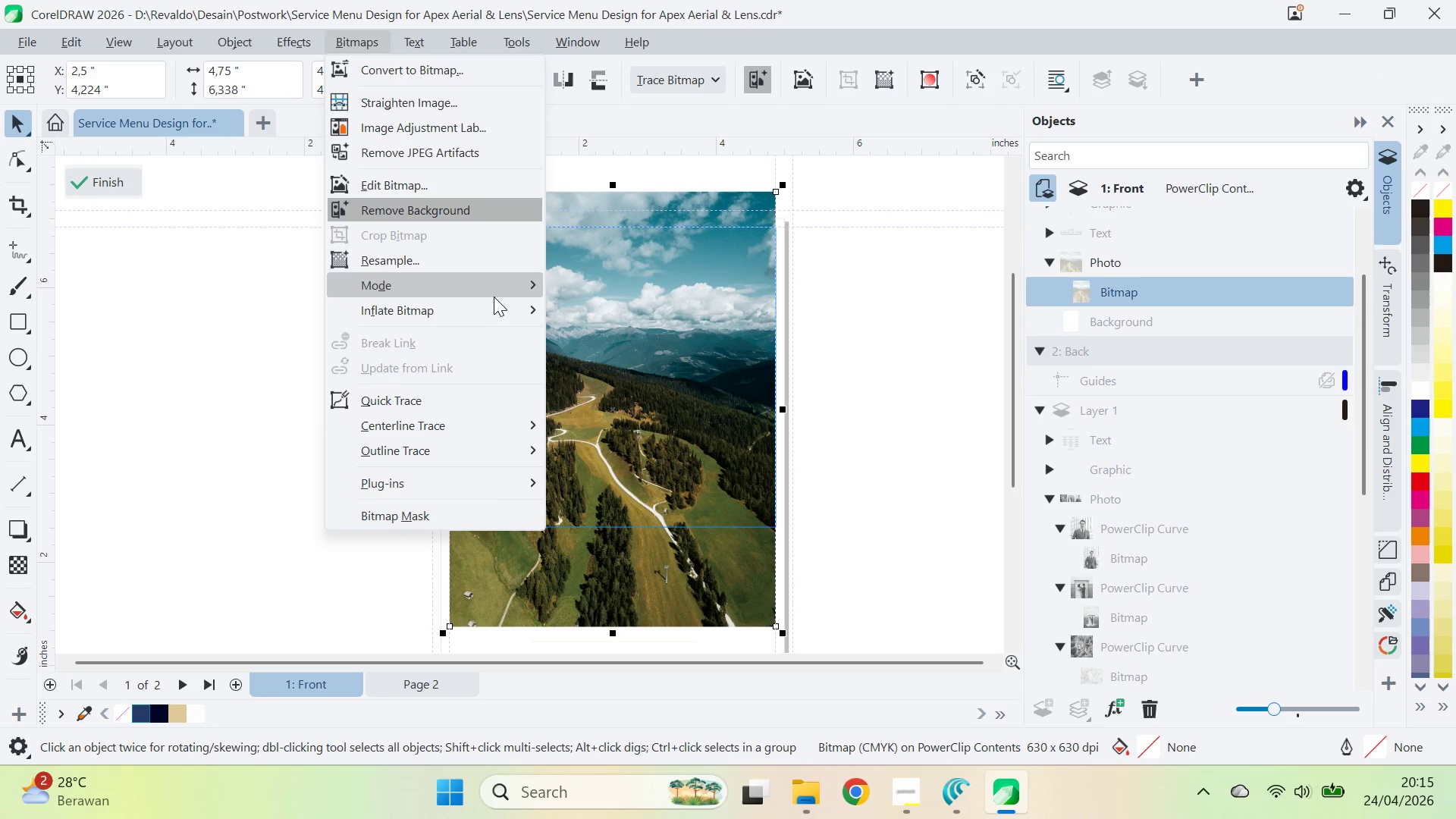 
mouse_move([480, 290])
 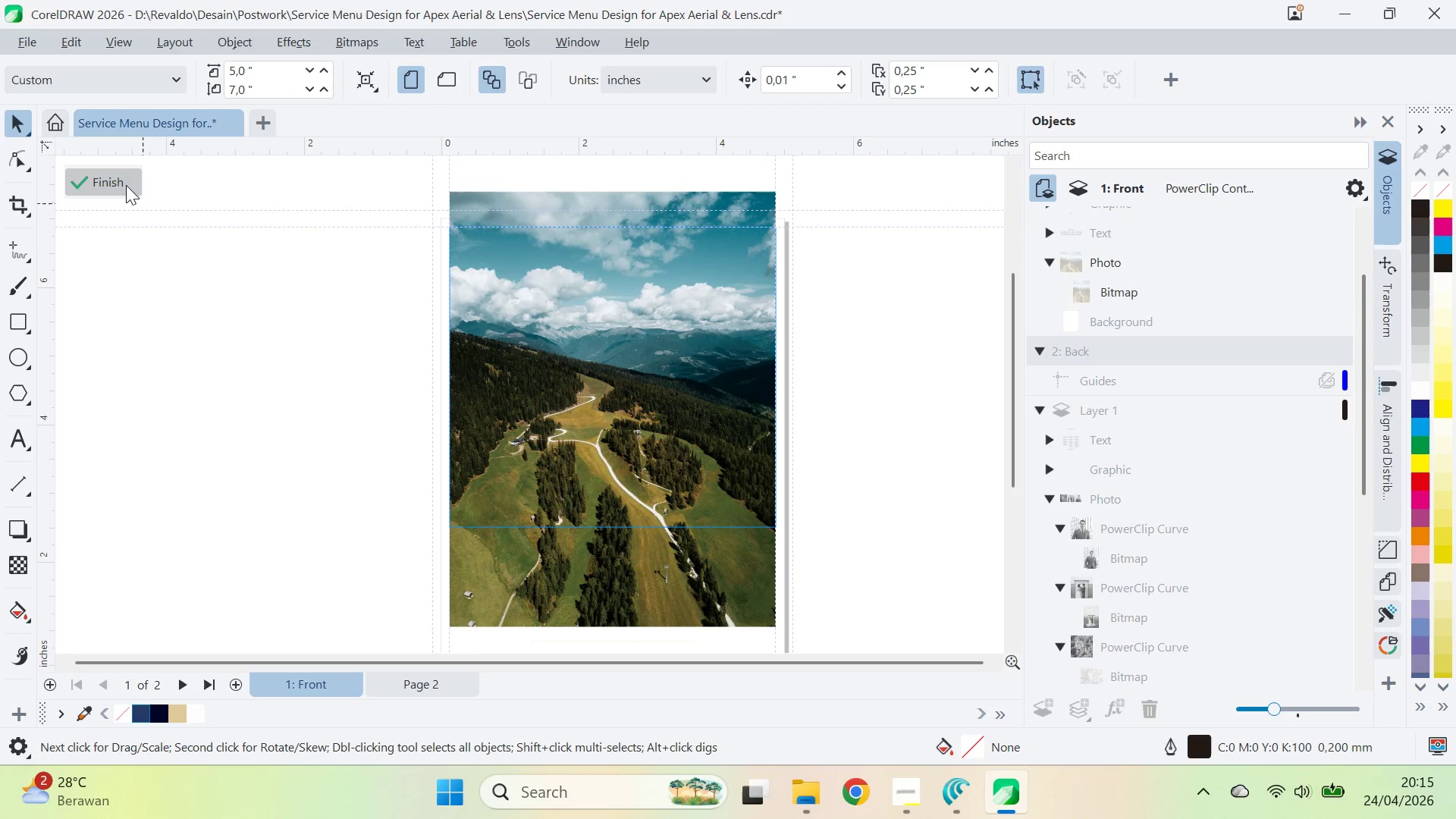 
left_click([126, 184])
 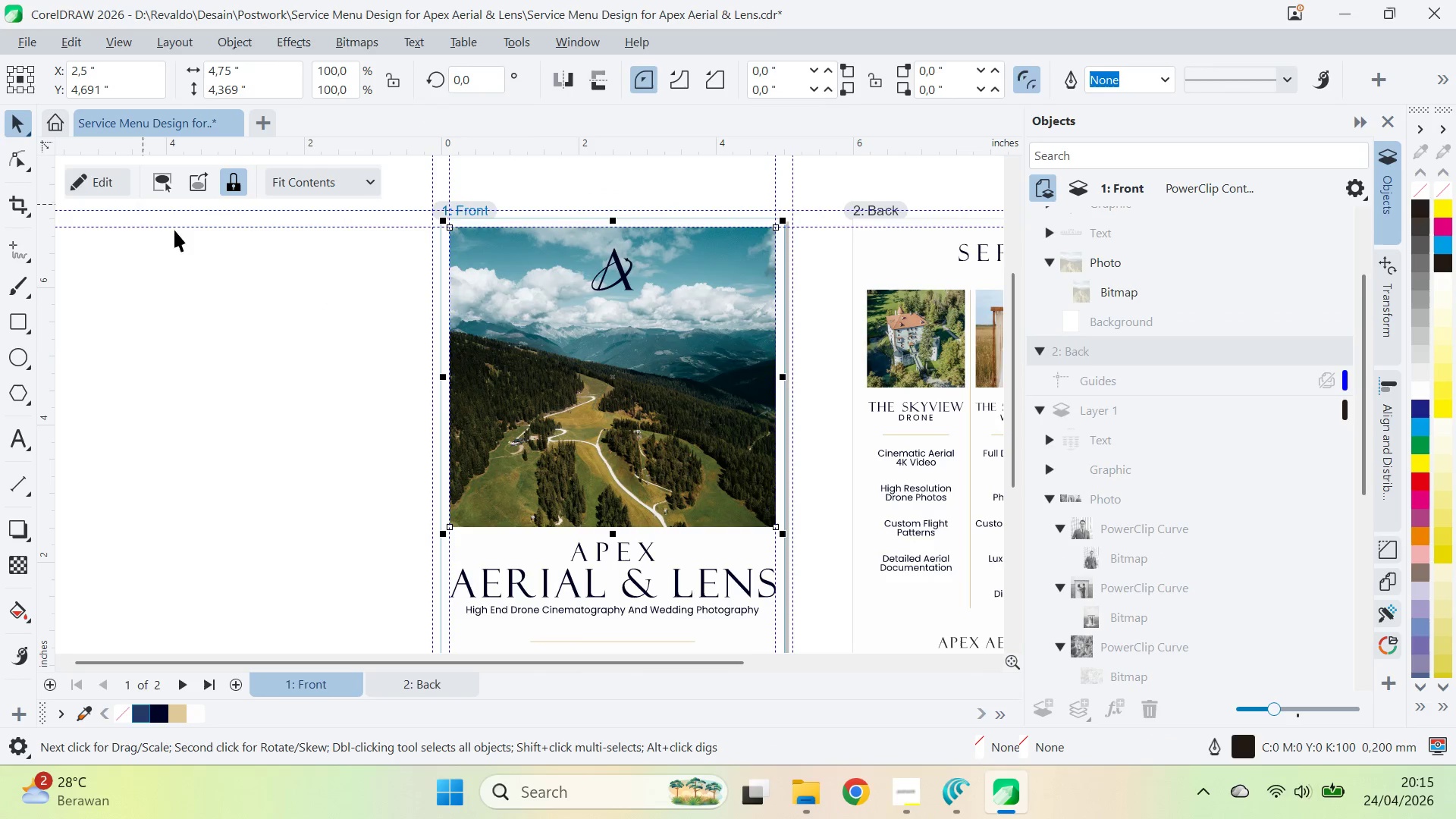 
left_click([209, 319])
 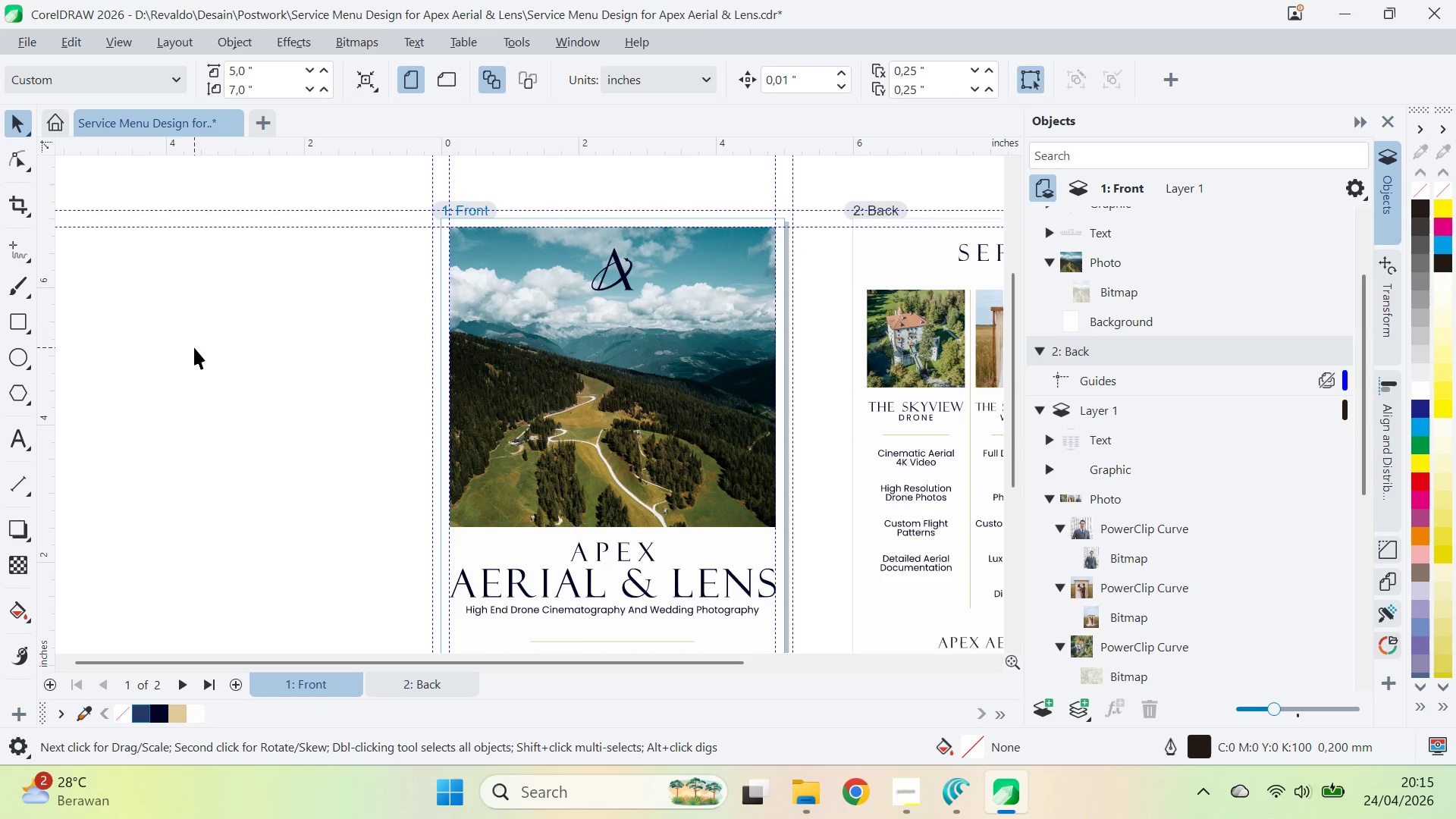 
wait(10.19)
 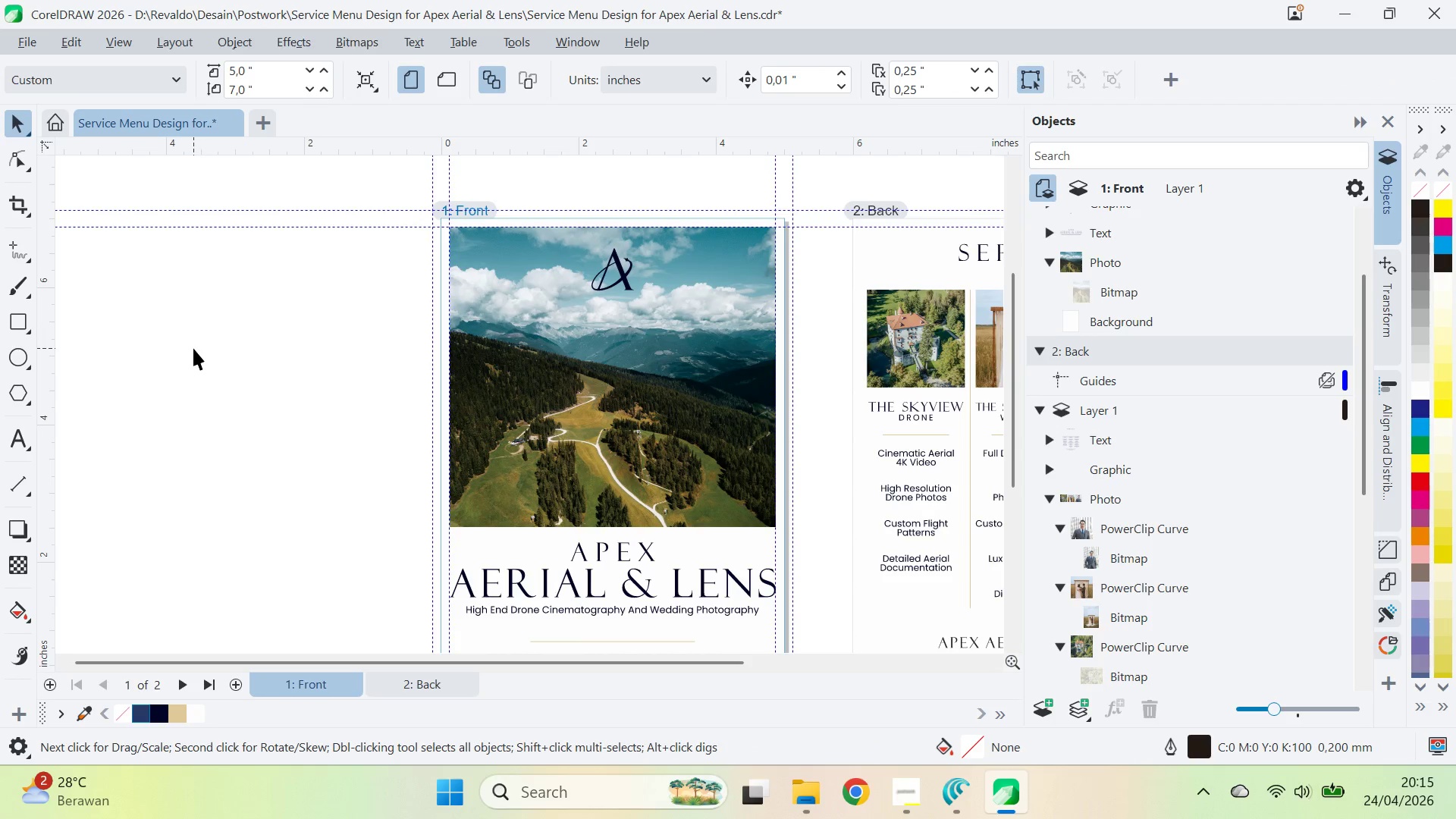 
key(Control+S)
 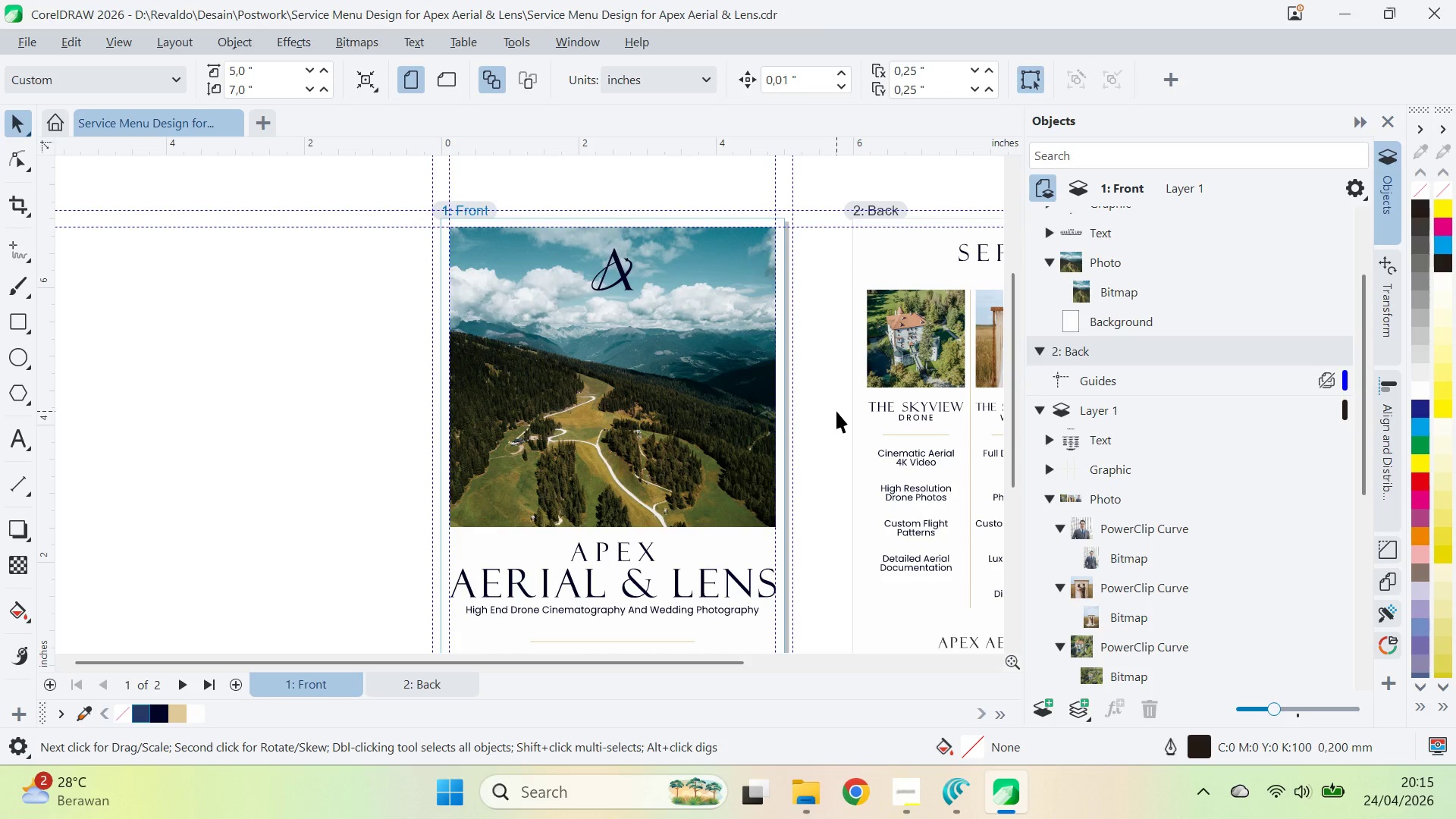 
key(Q)
 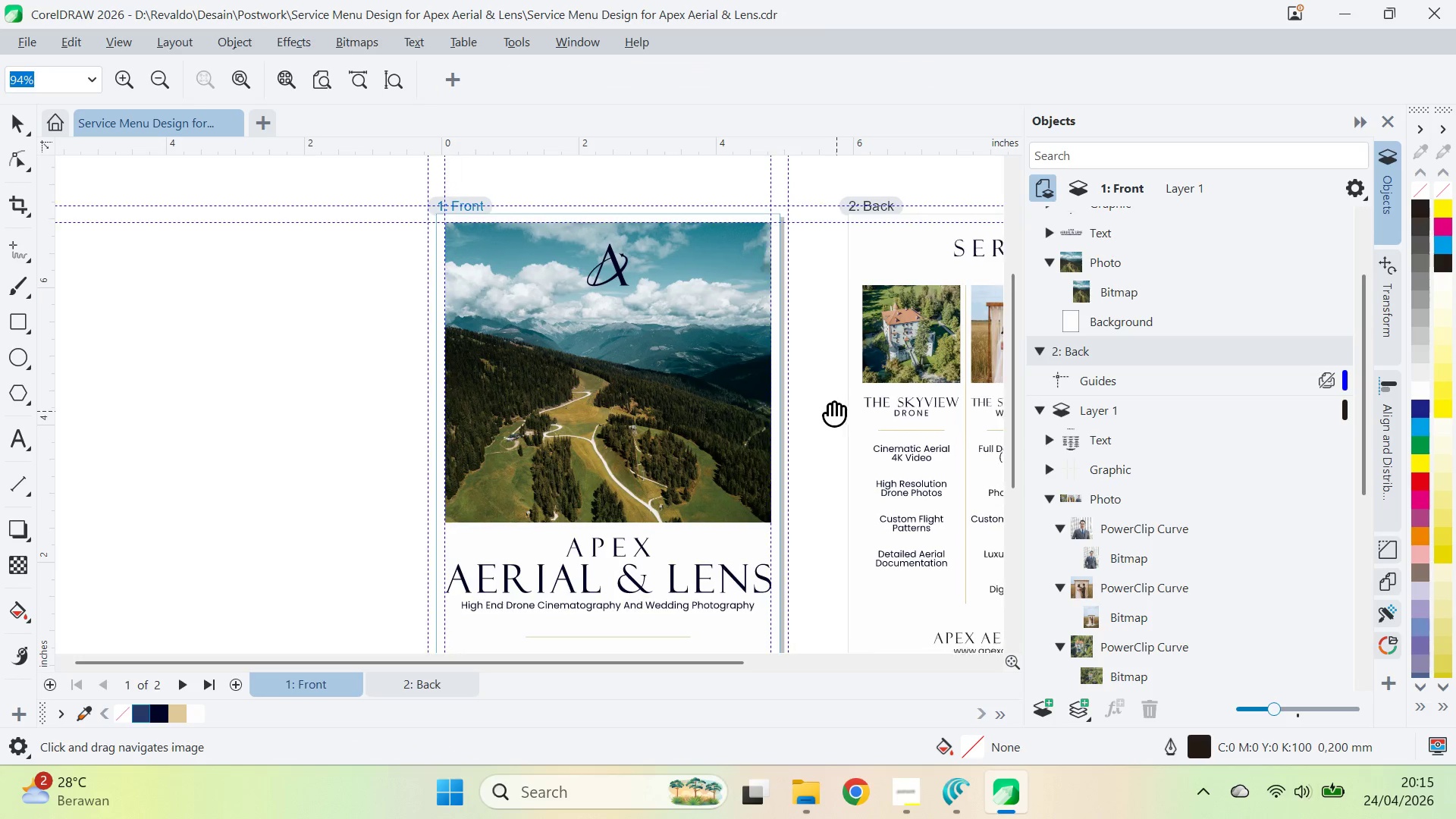 
left_click_drag(start_coordinate=[836, 411], to_coordinate=[470, 366])
 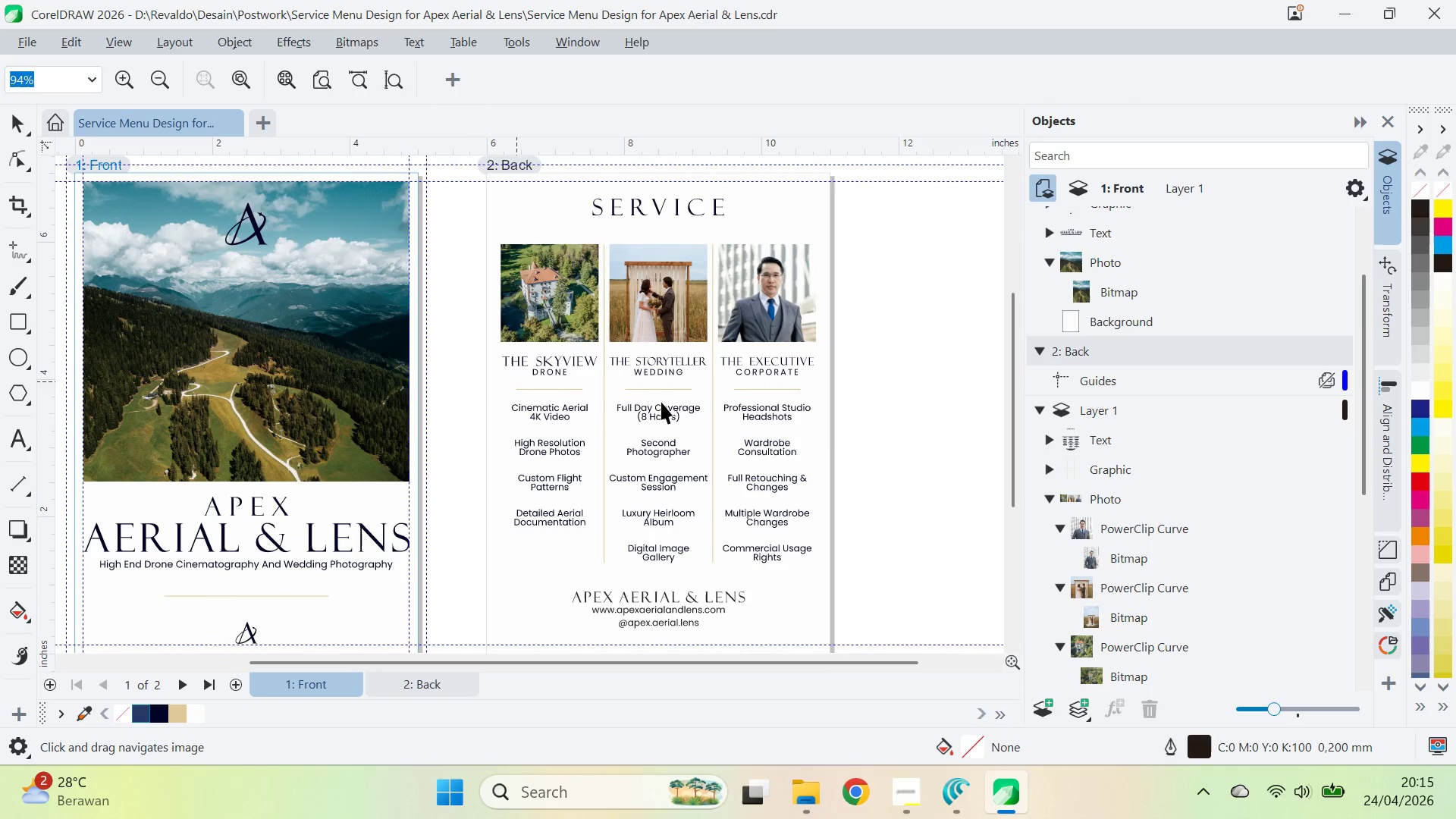 
key(V)
 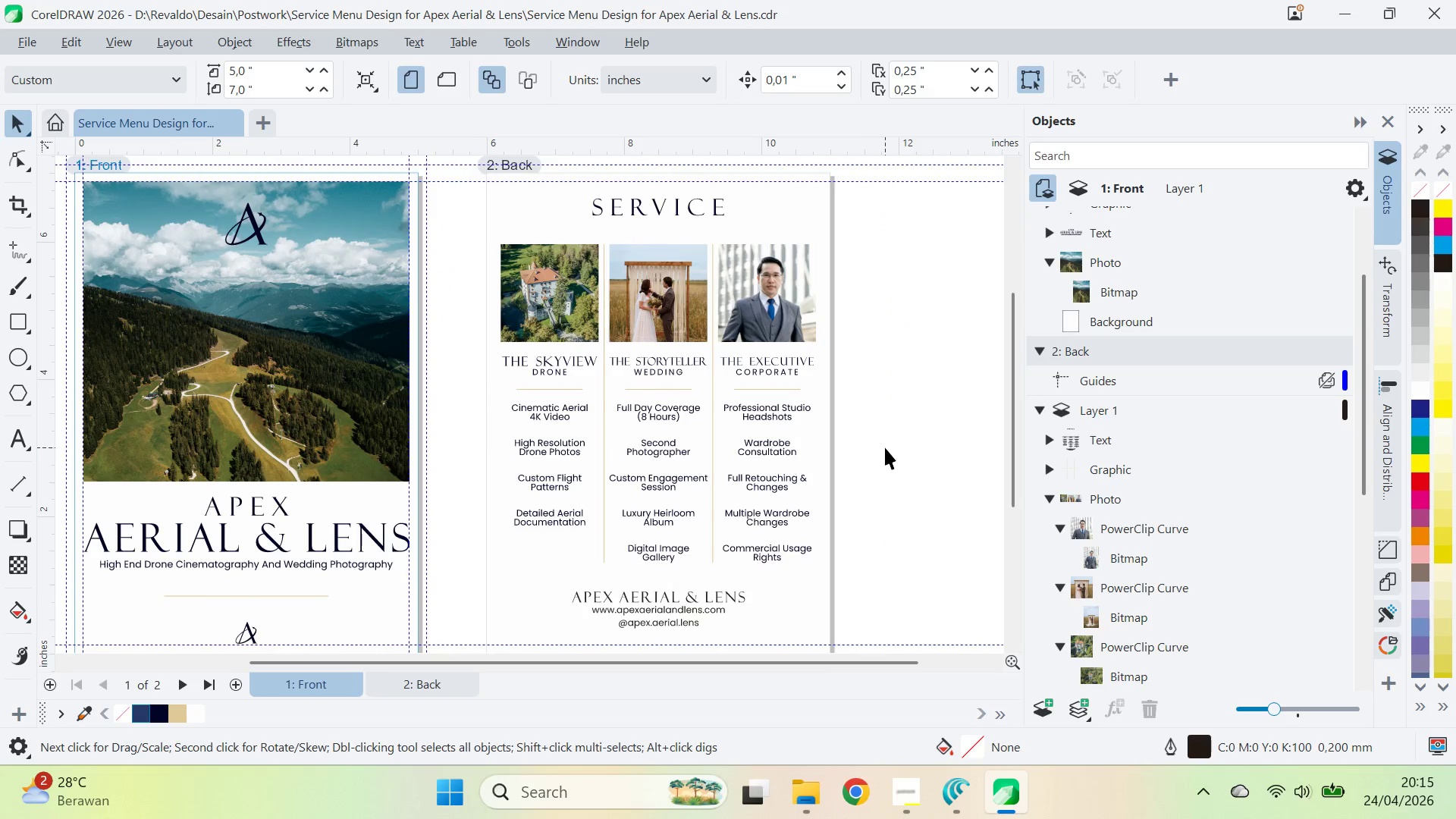 
left_click([885, 447])
 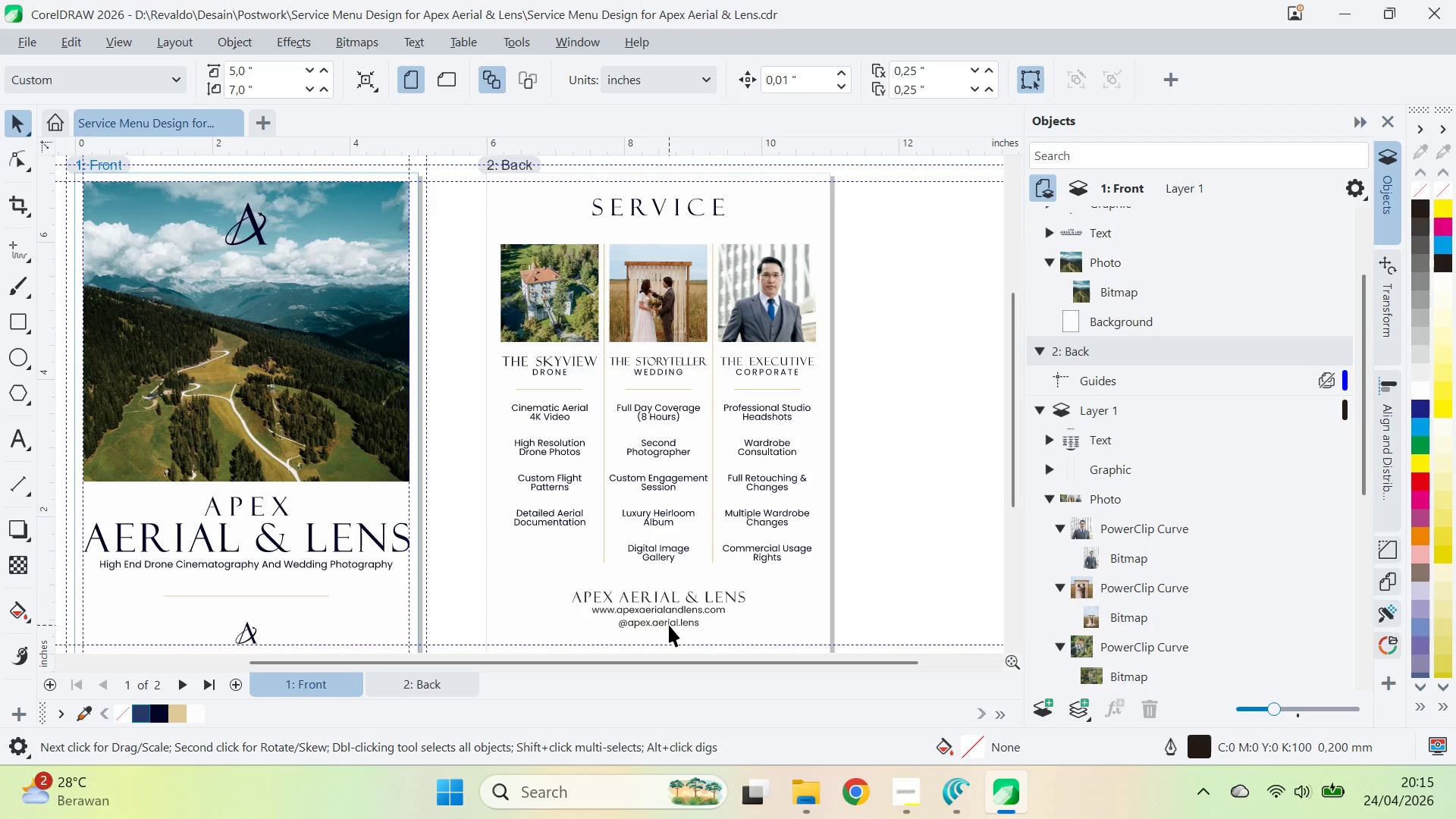 
wait(5.88)
 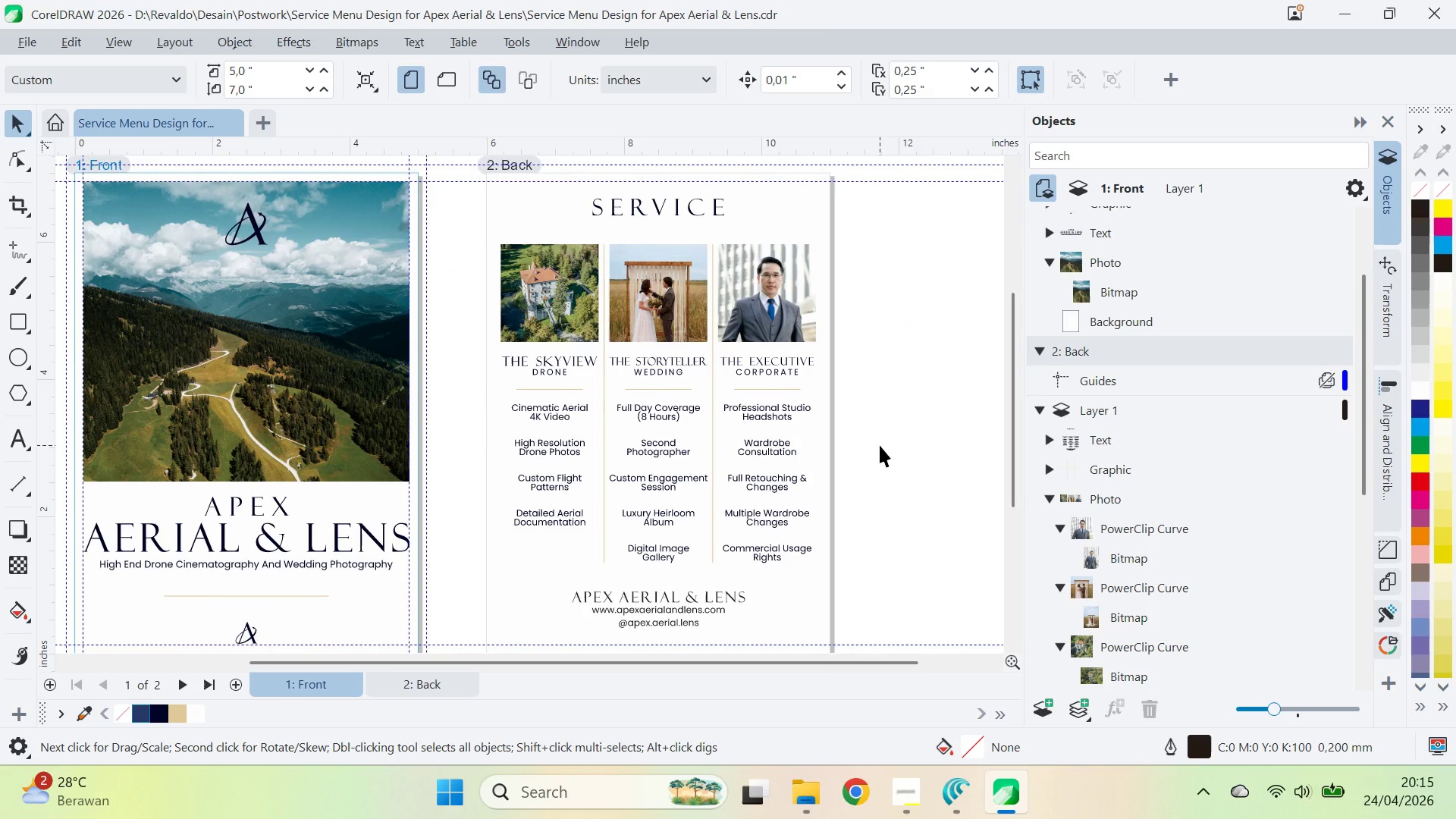 
hold_key(key=ControlLeft, duration=0.52)
 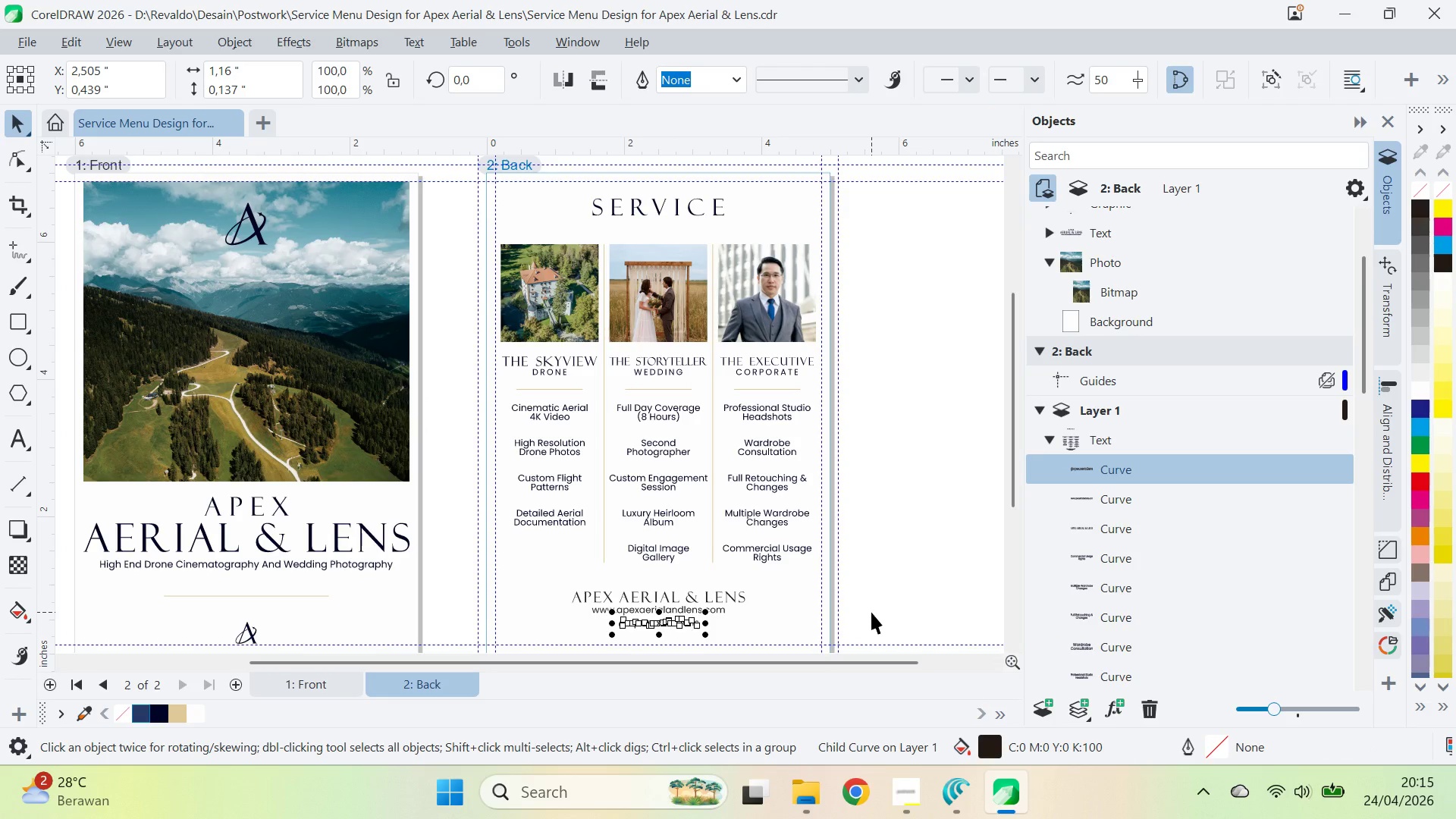 
key(ArrowUp)
 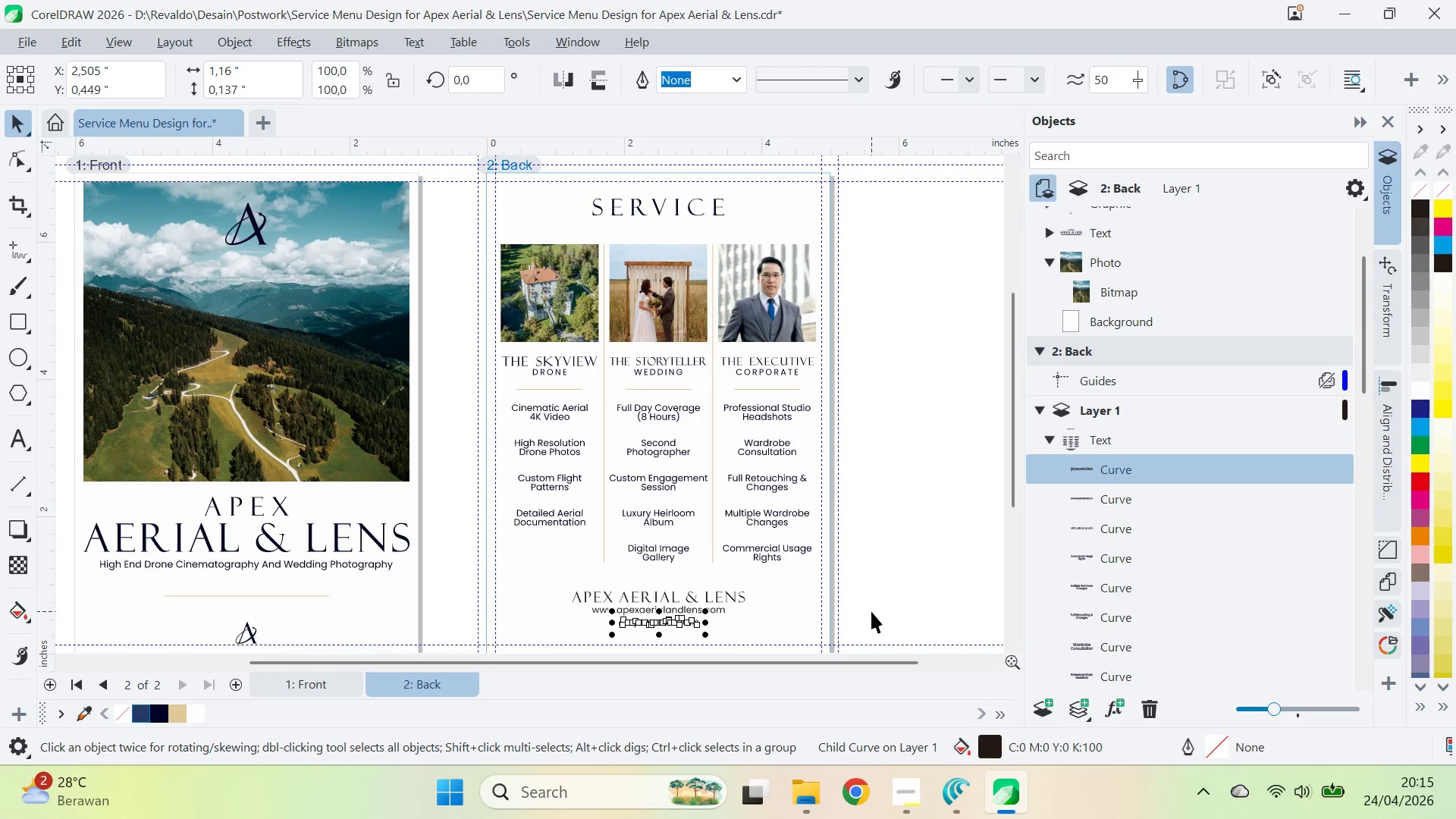 
left_click([871, 607])
 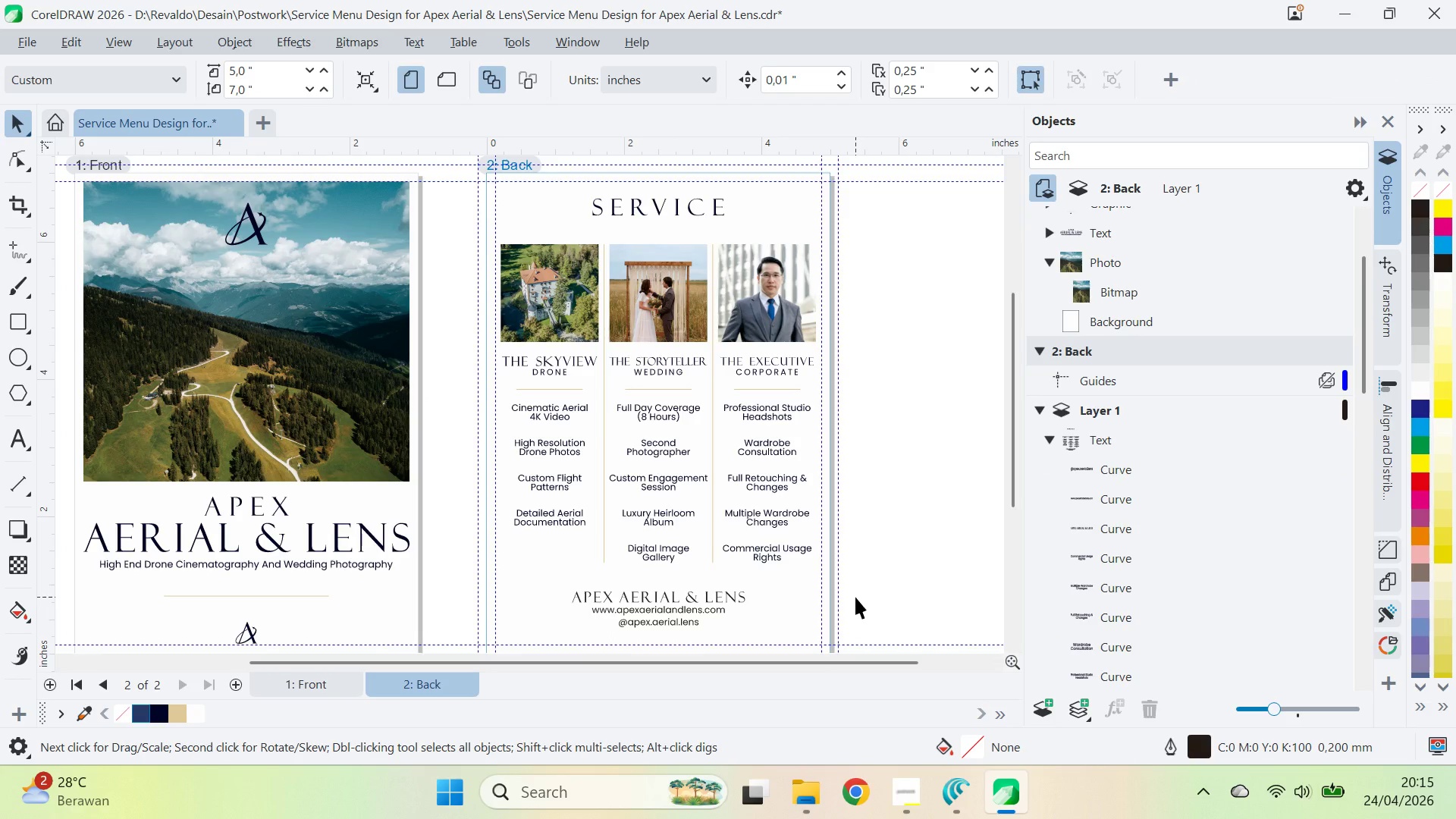 
key(Control+Z)
 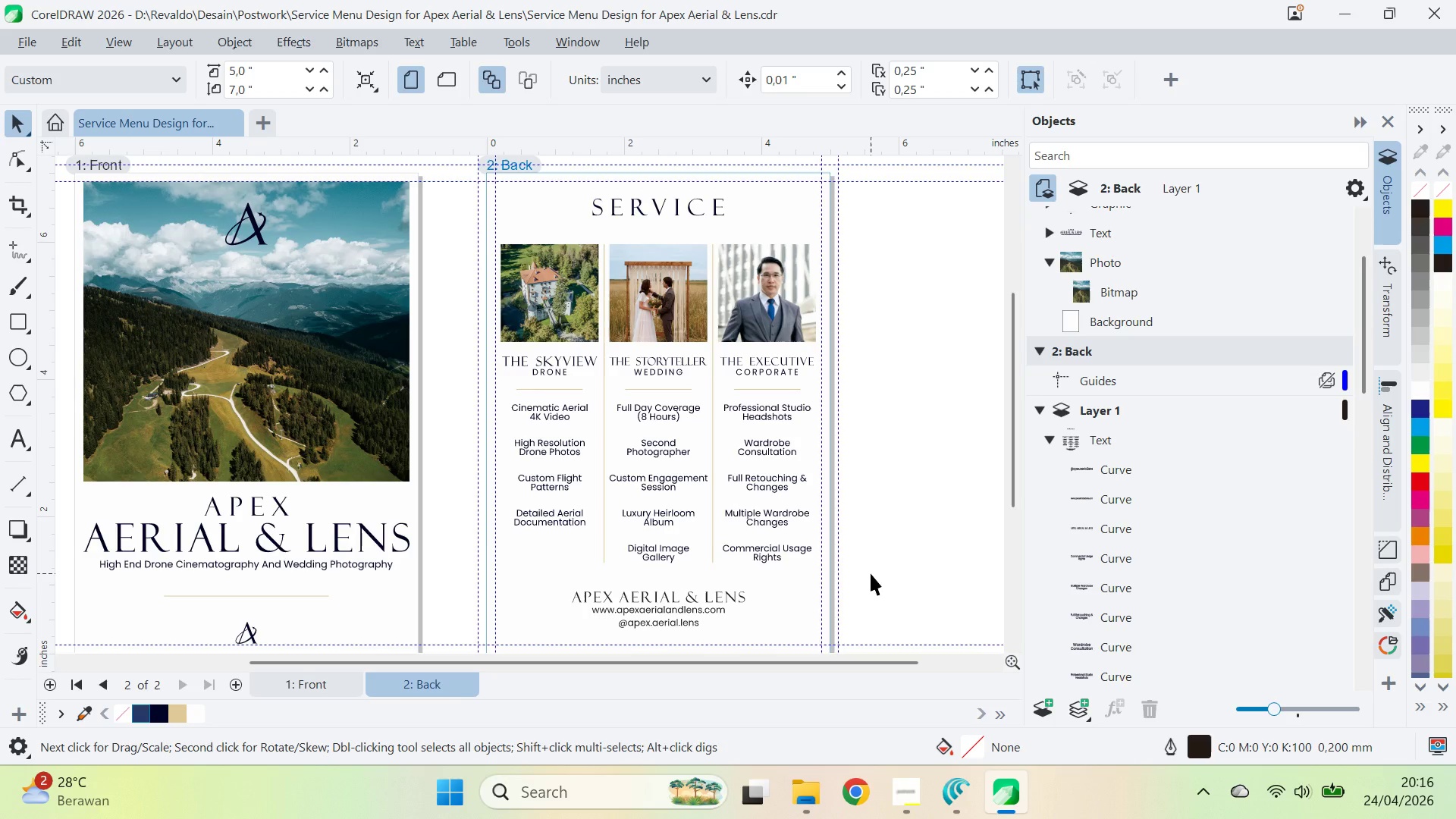 
wait(67.91)
 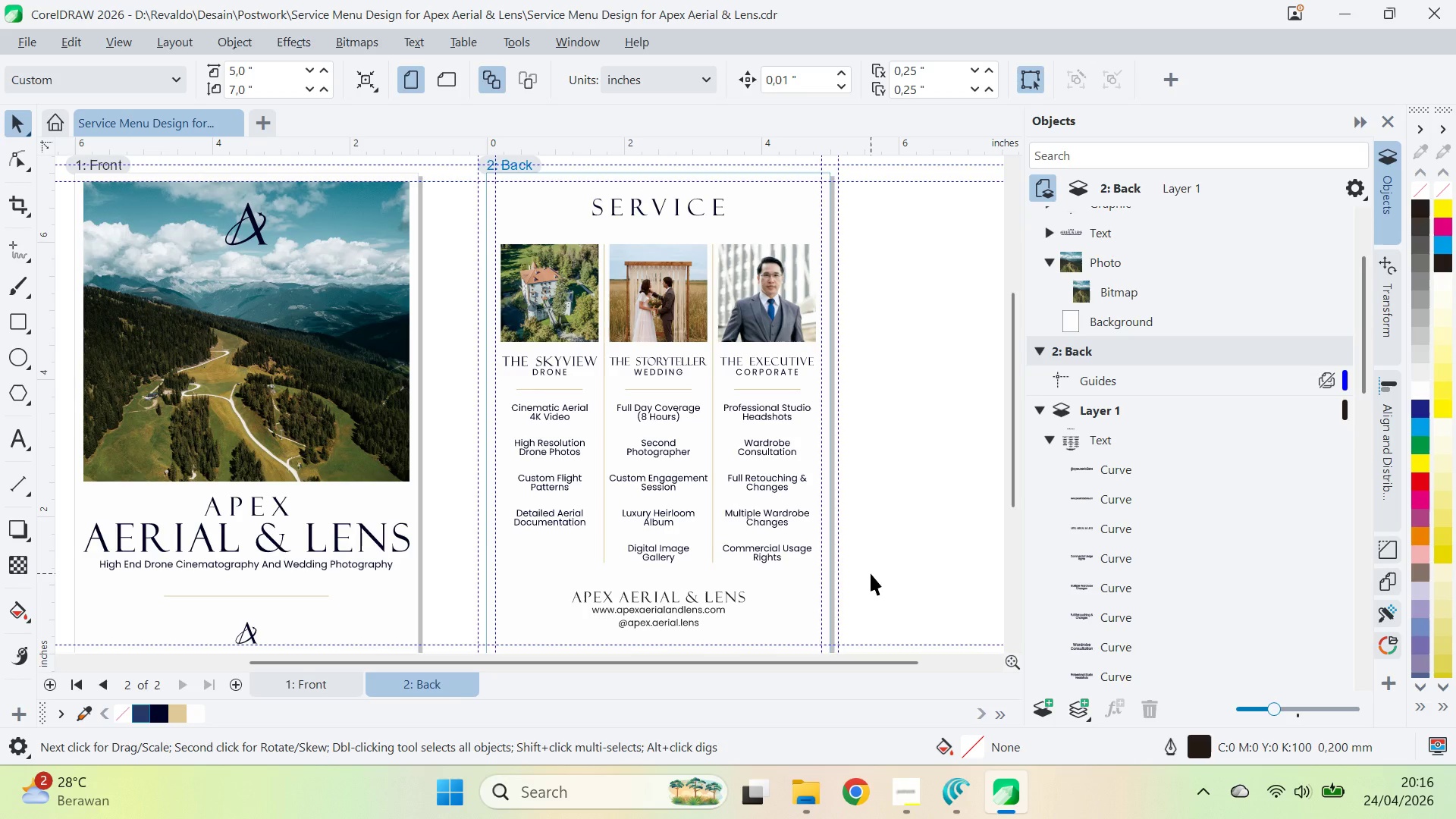 
type(zq)
 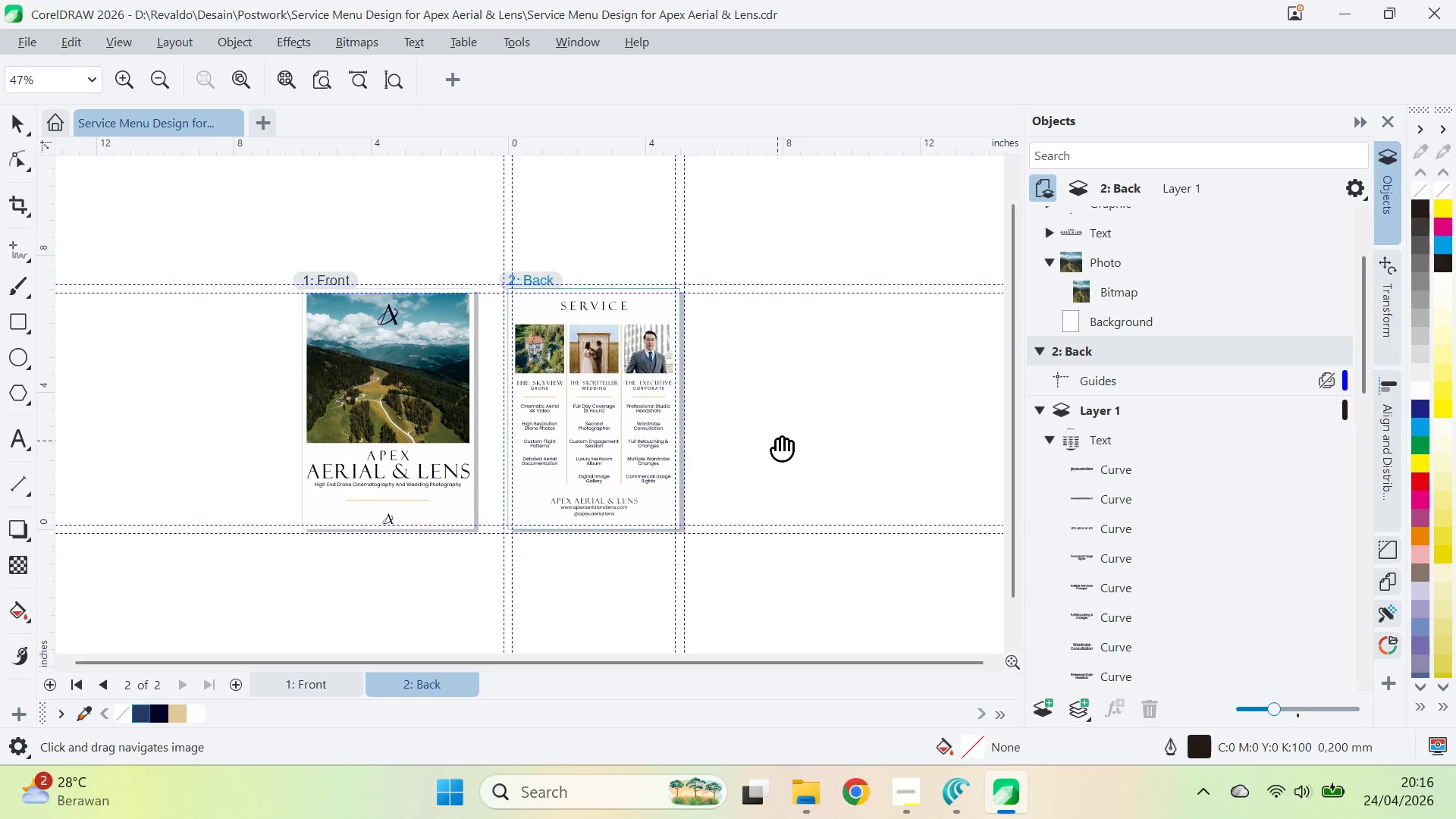 
left_click_drag(start_coordinate=[777, 441], to_coordinate=[899, 454])
 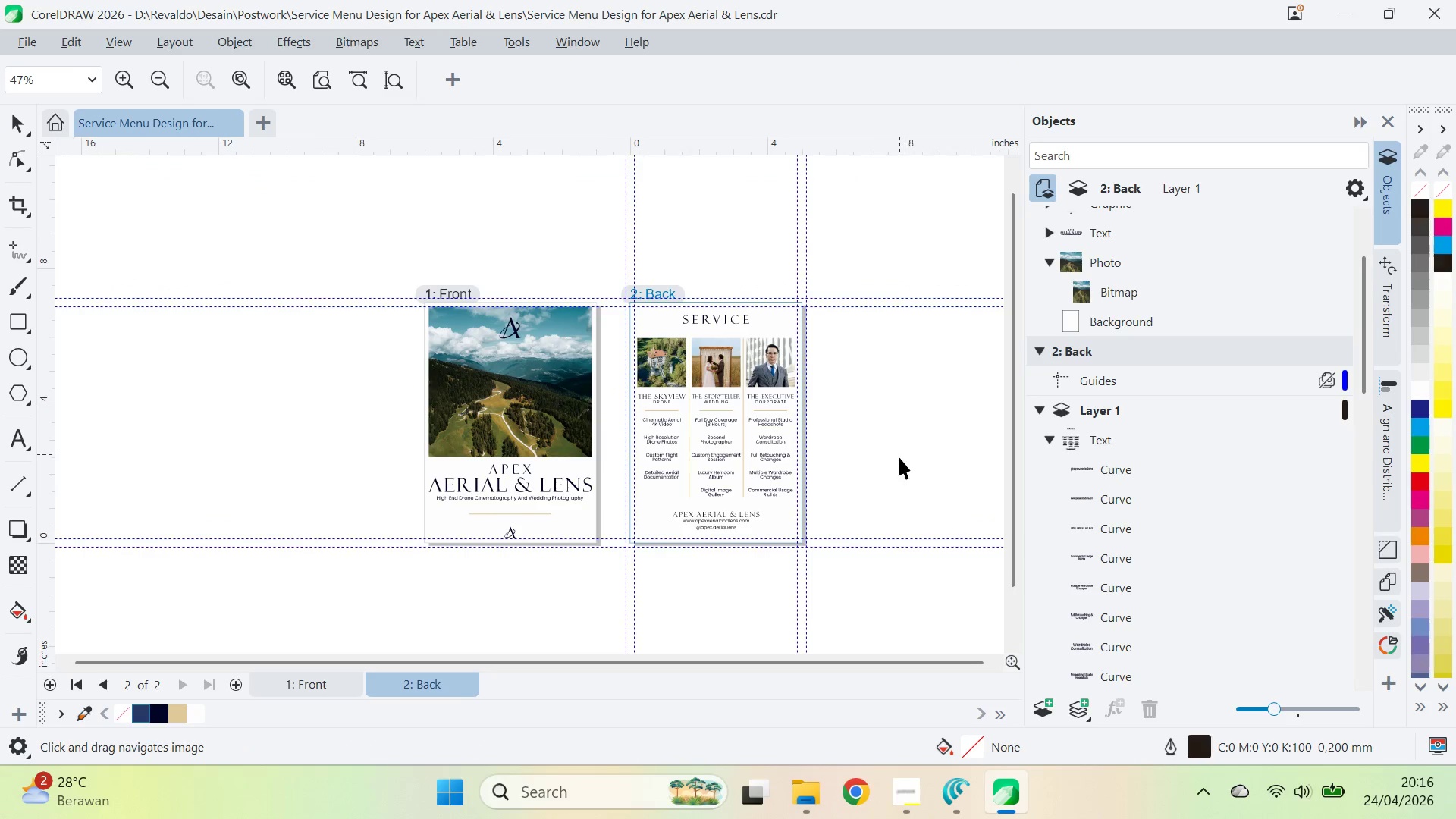 
key(V)
 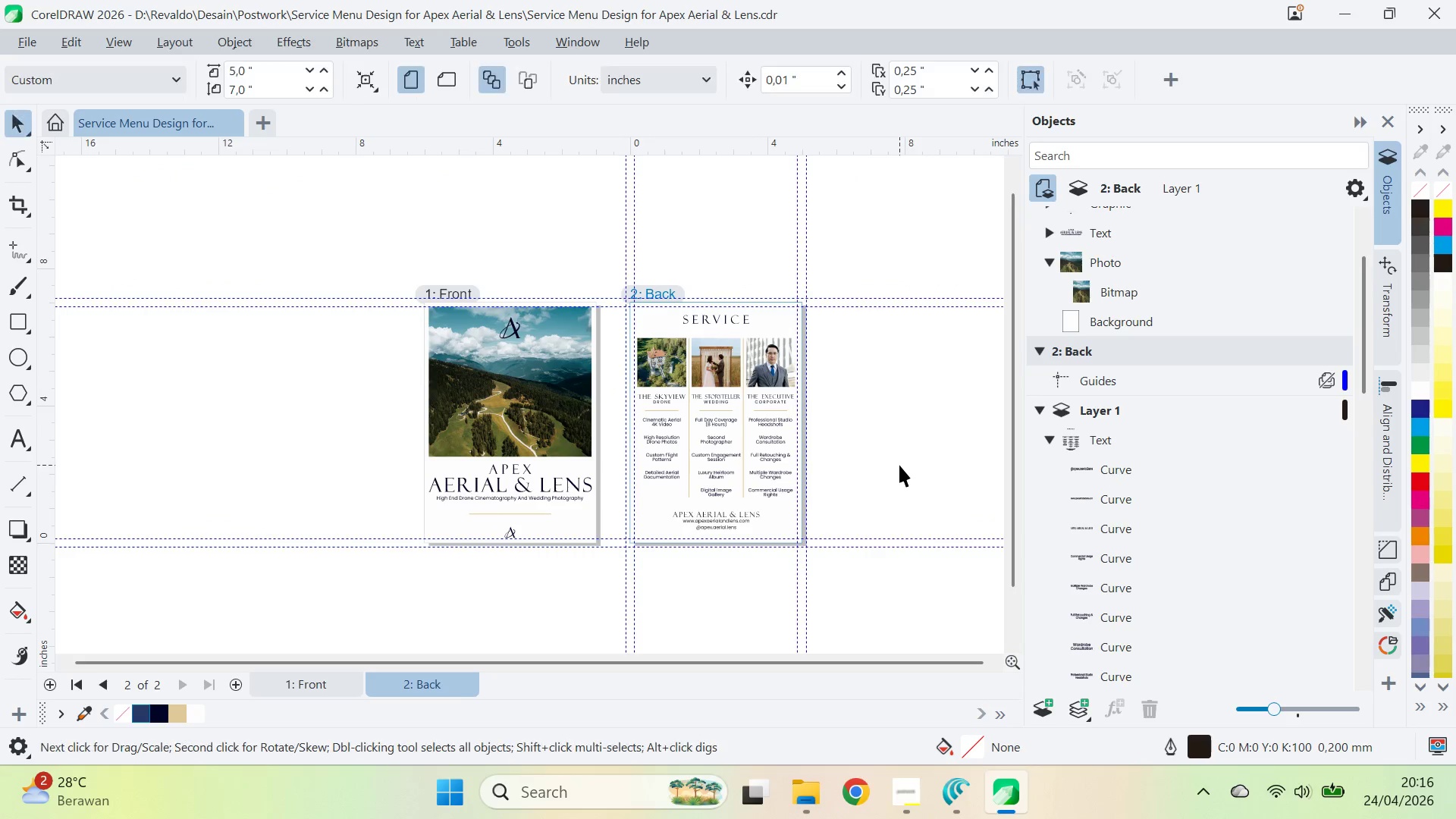 
left_click([899, 465])
 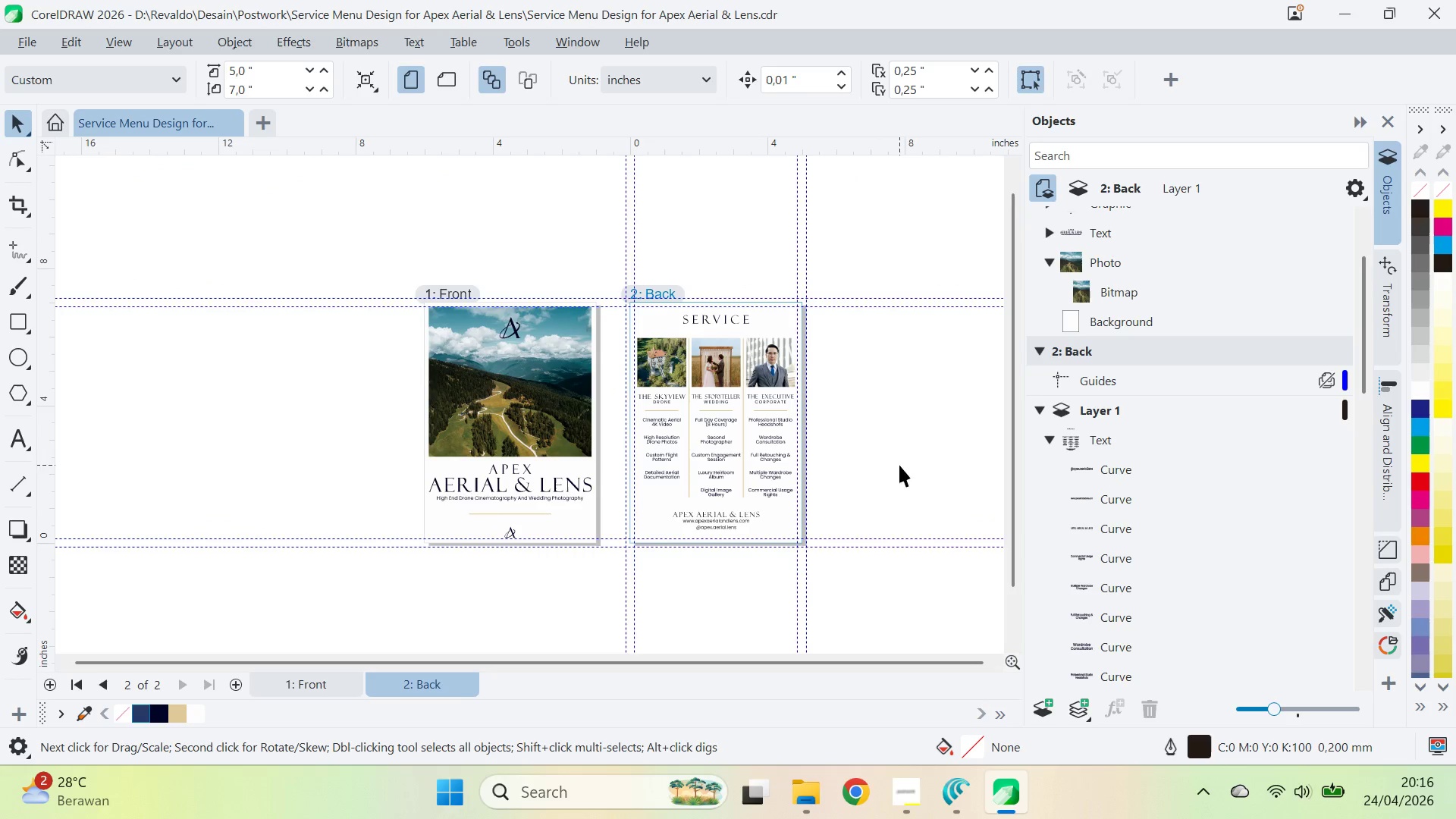 
key(Alt+AltLeft)
 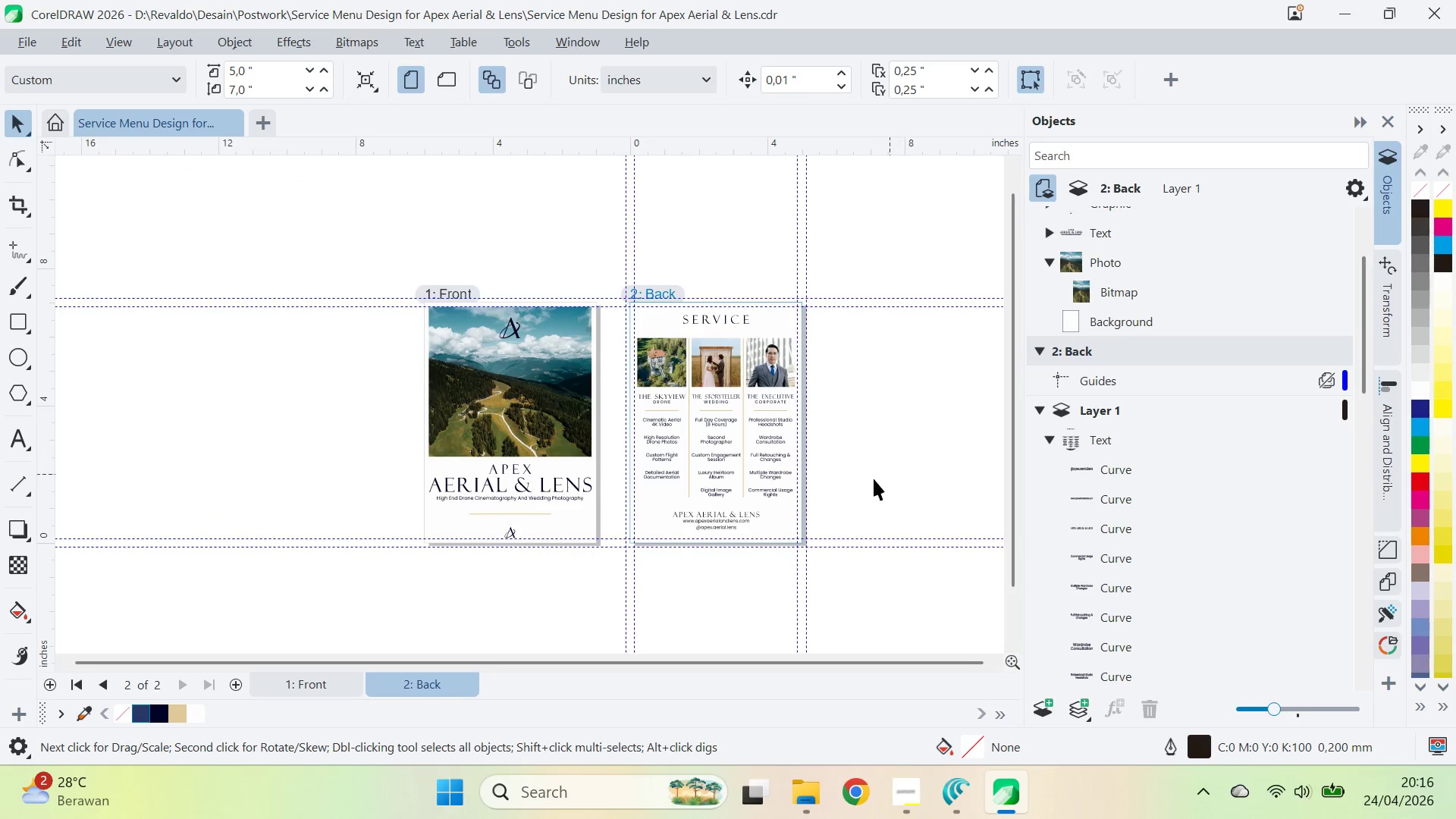 
key(Alt+Tab)